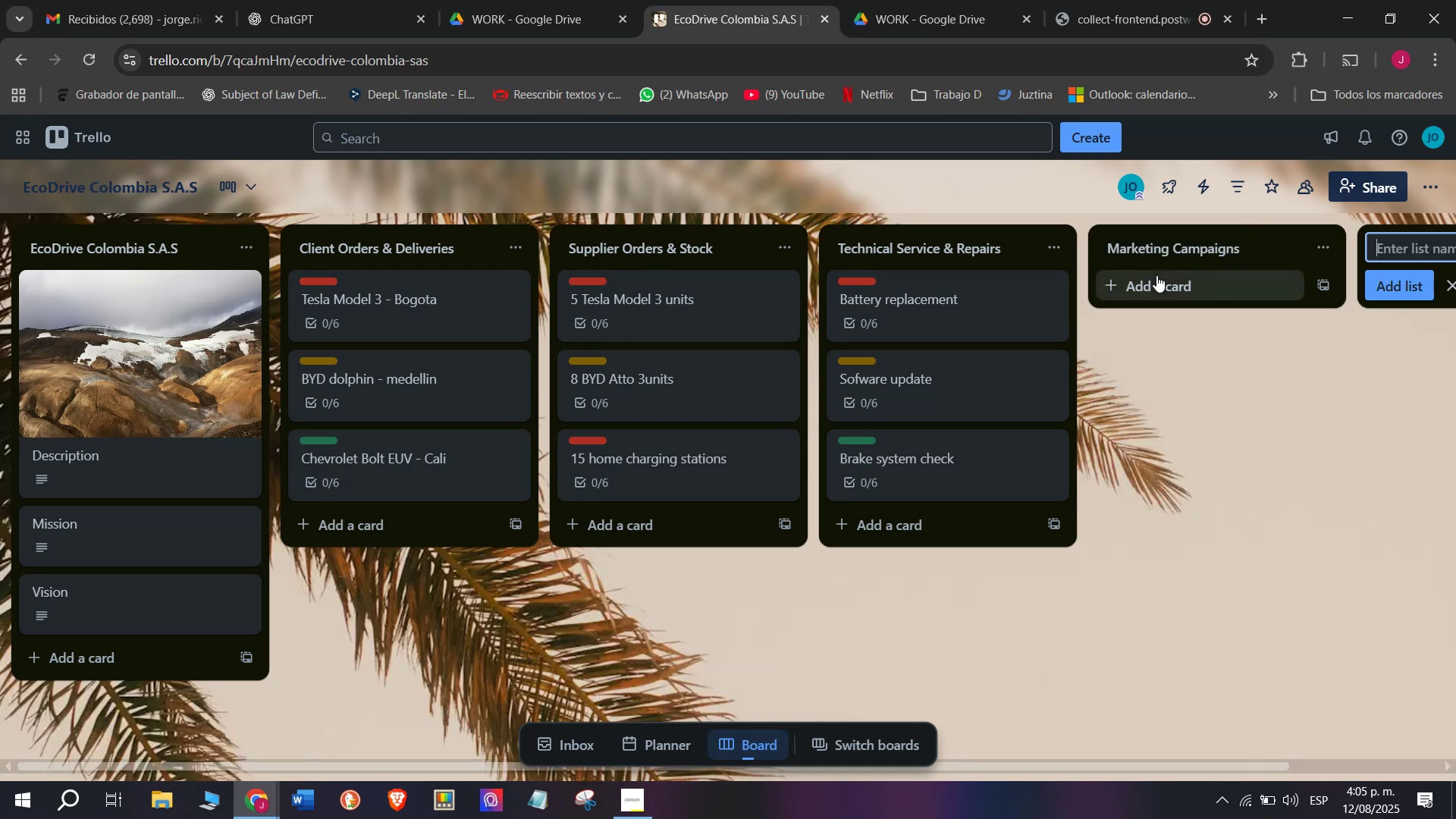 
left_click([1159, 293])
 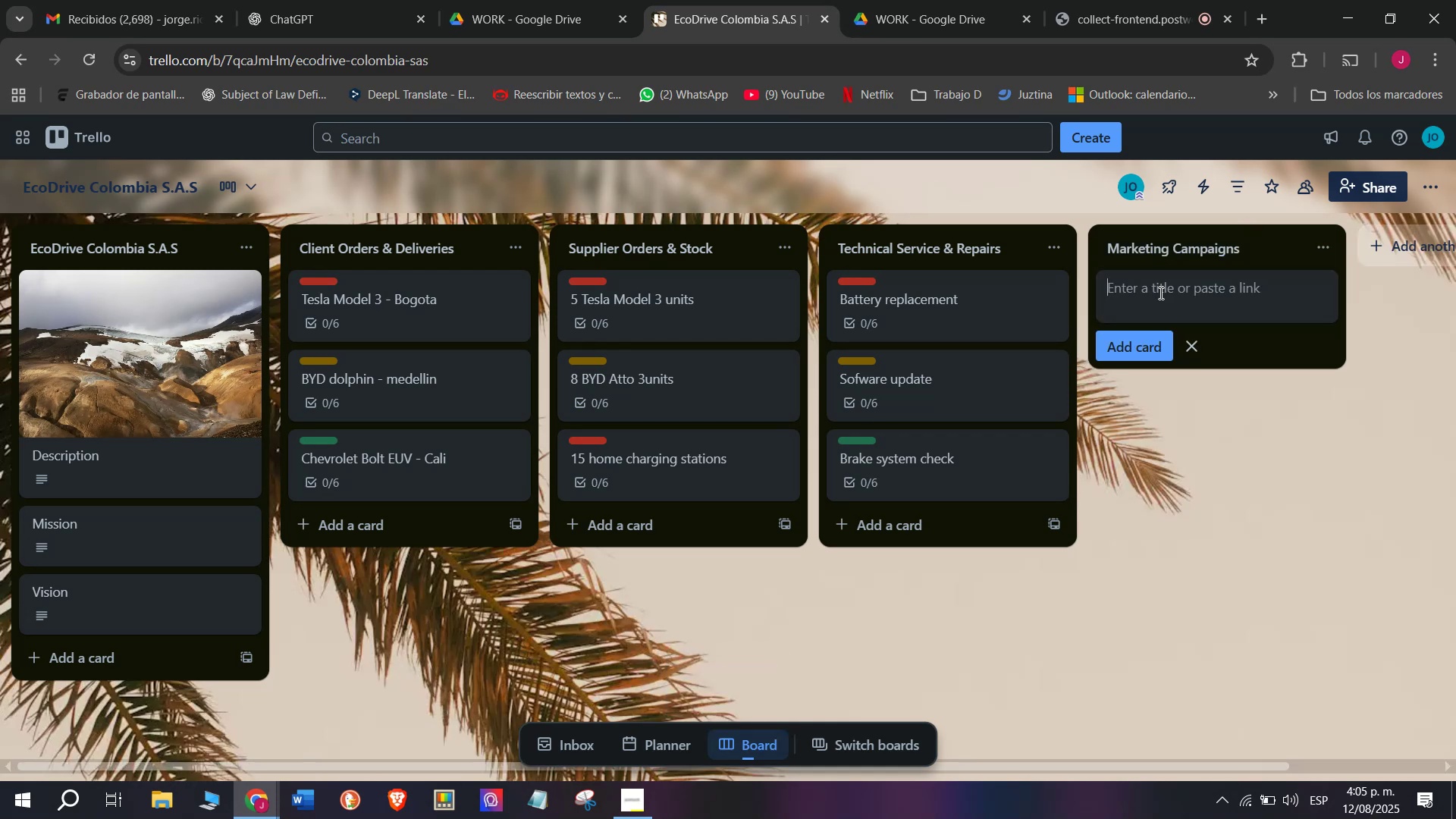 
type(Gren)
key(Backspace)
type(en Mobility Week)
 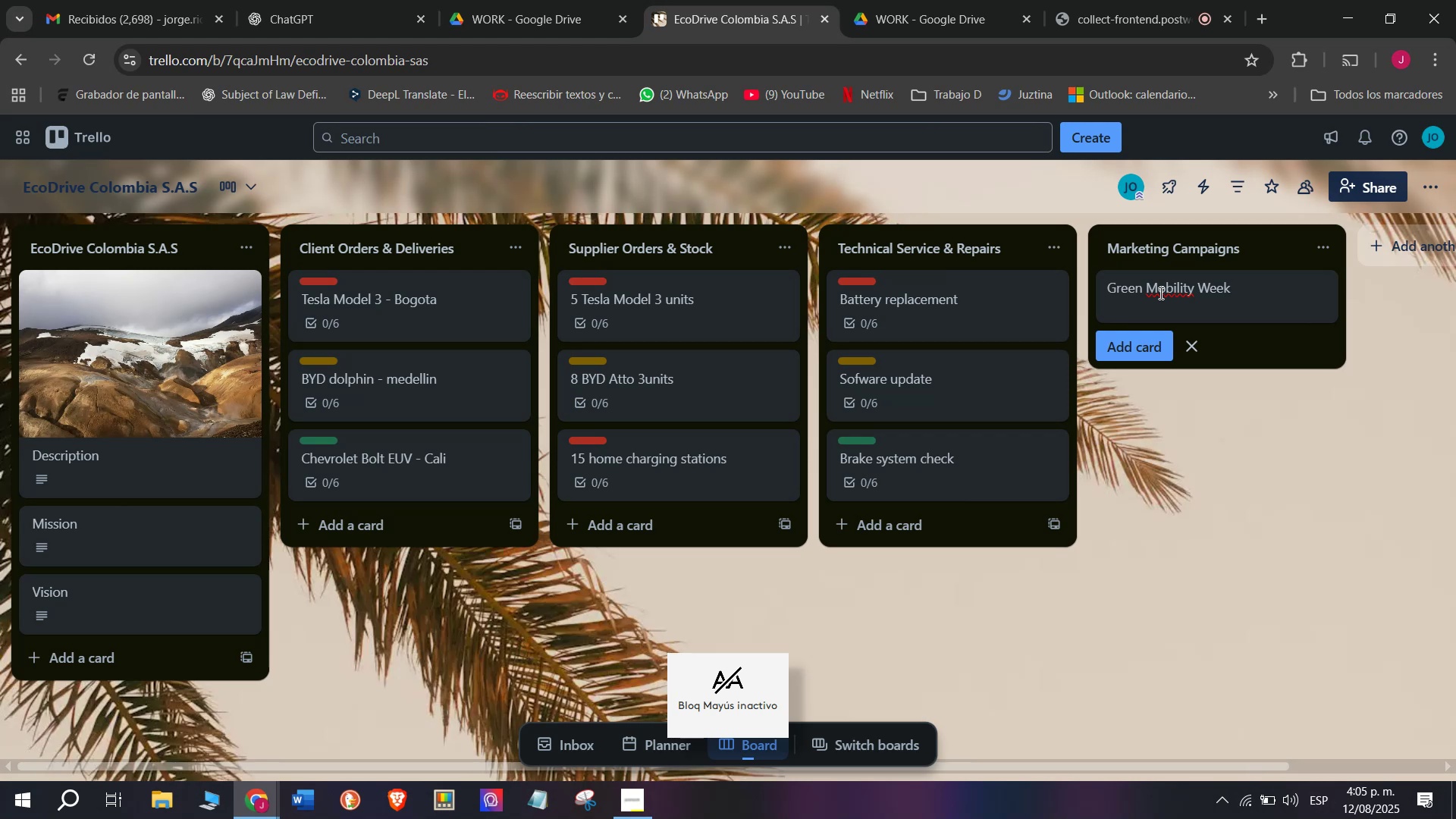 
key(Enter)
 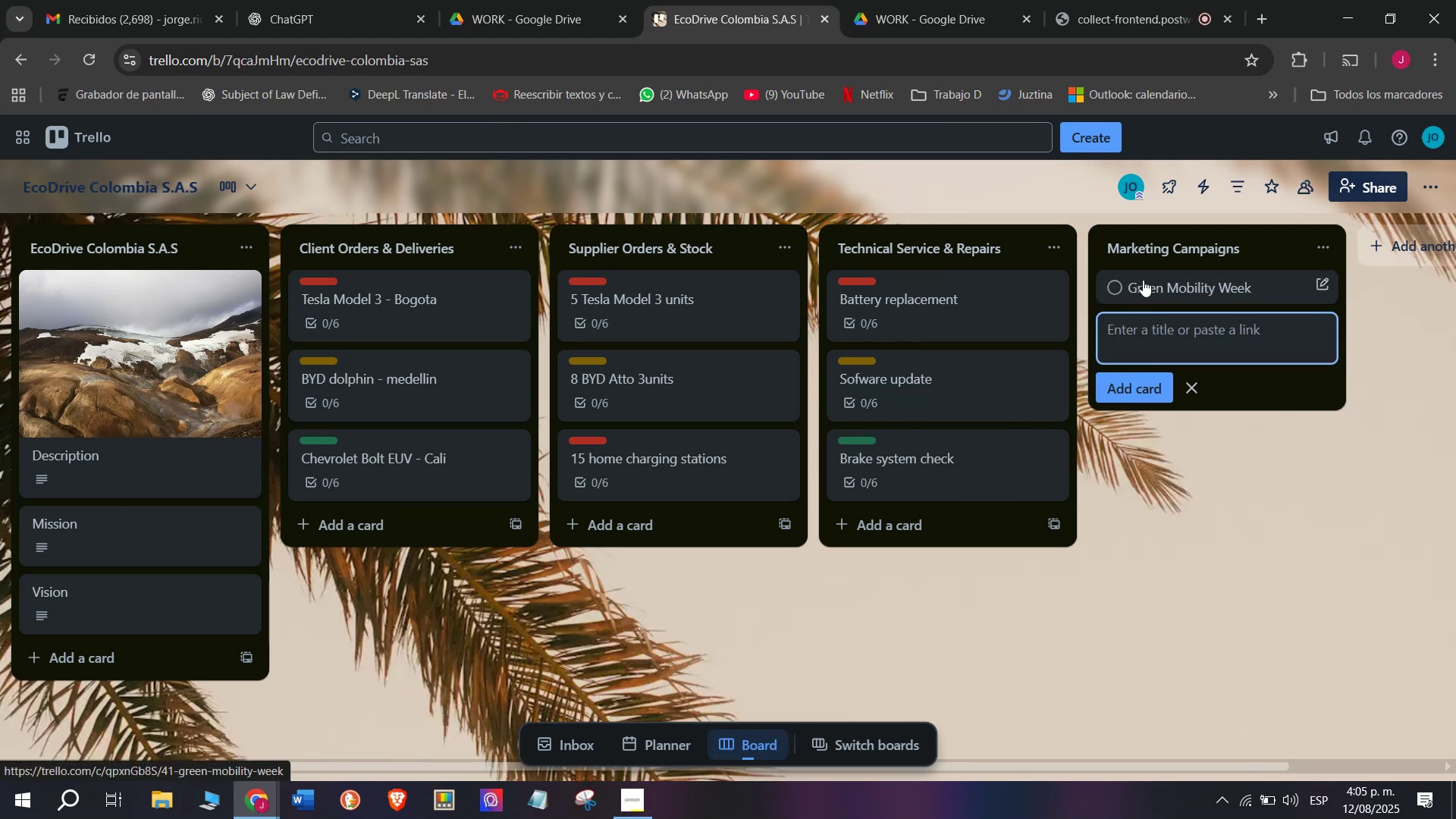 
left_click([1159, 281])
 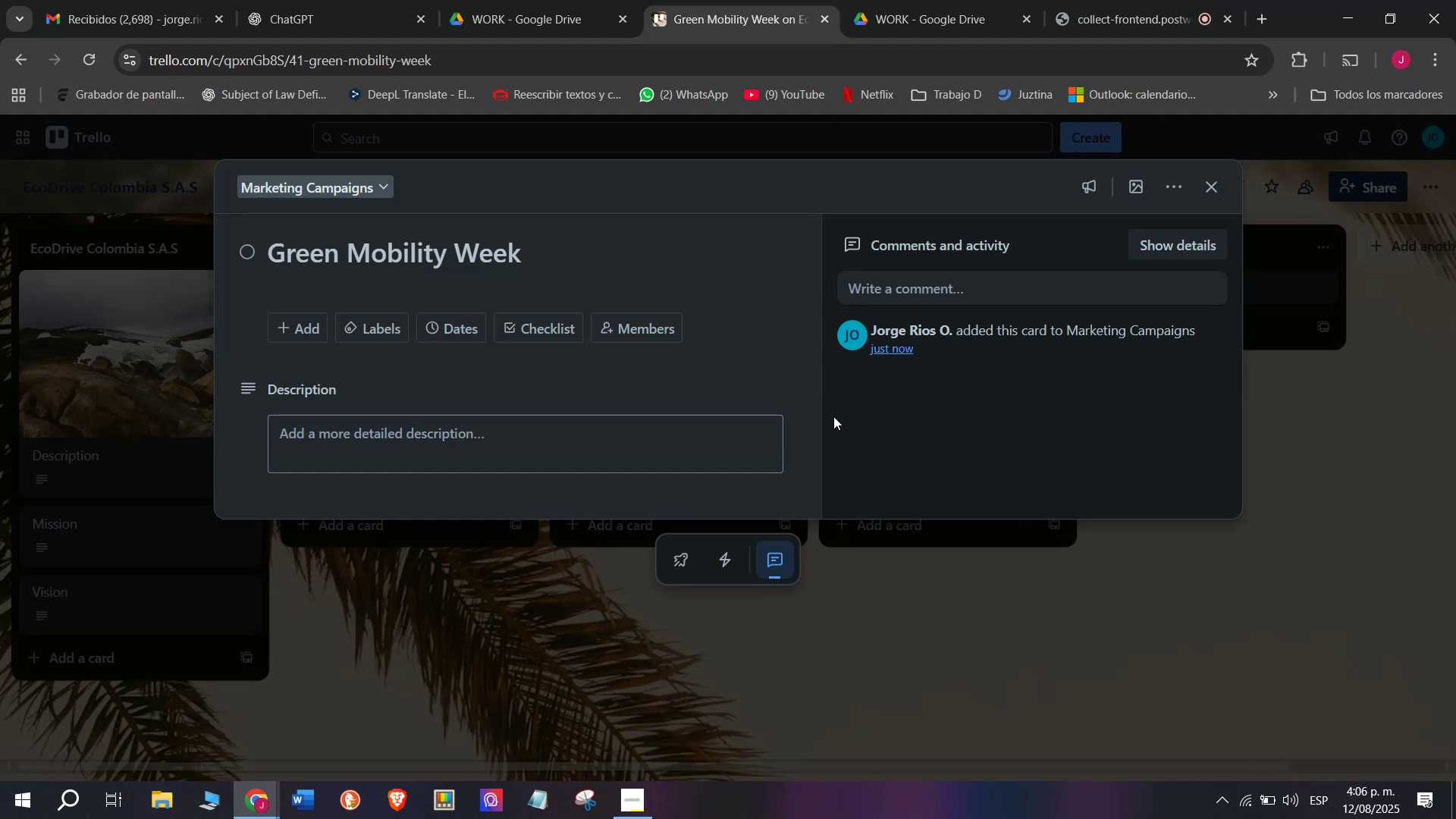 
wait(11.16)
 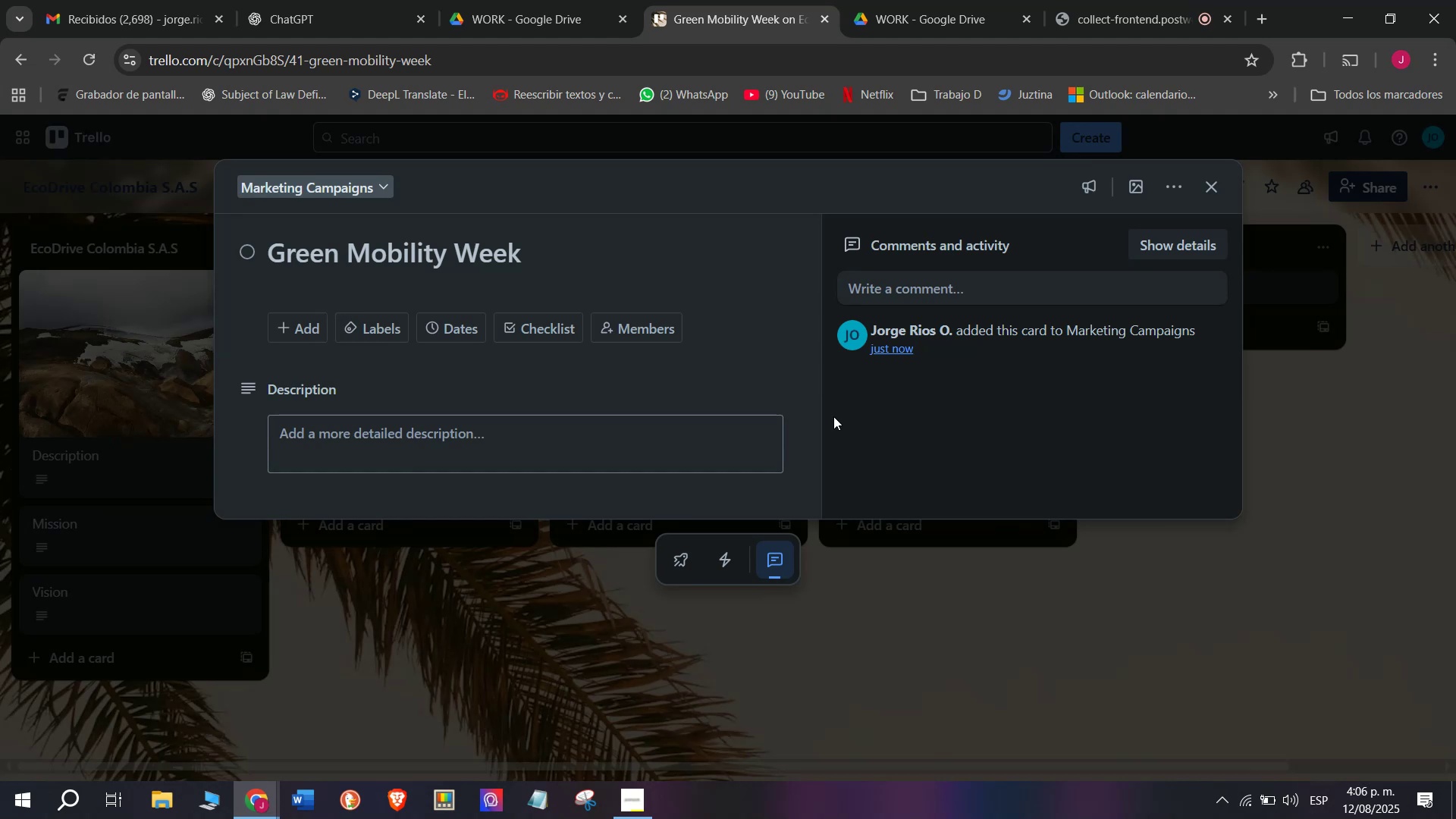 
left_click([556, 334])
 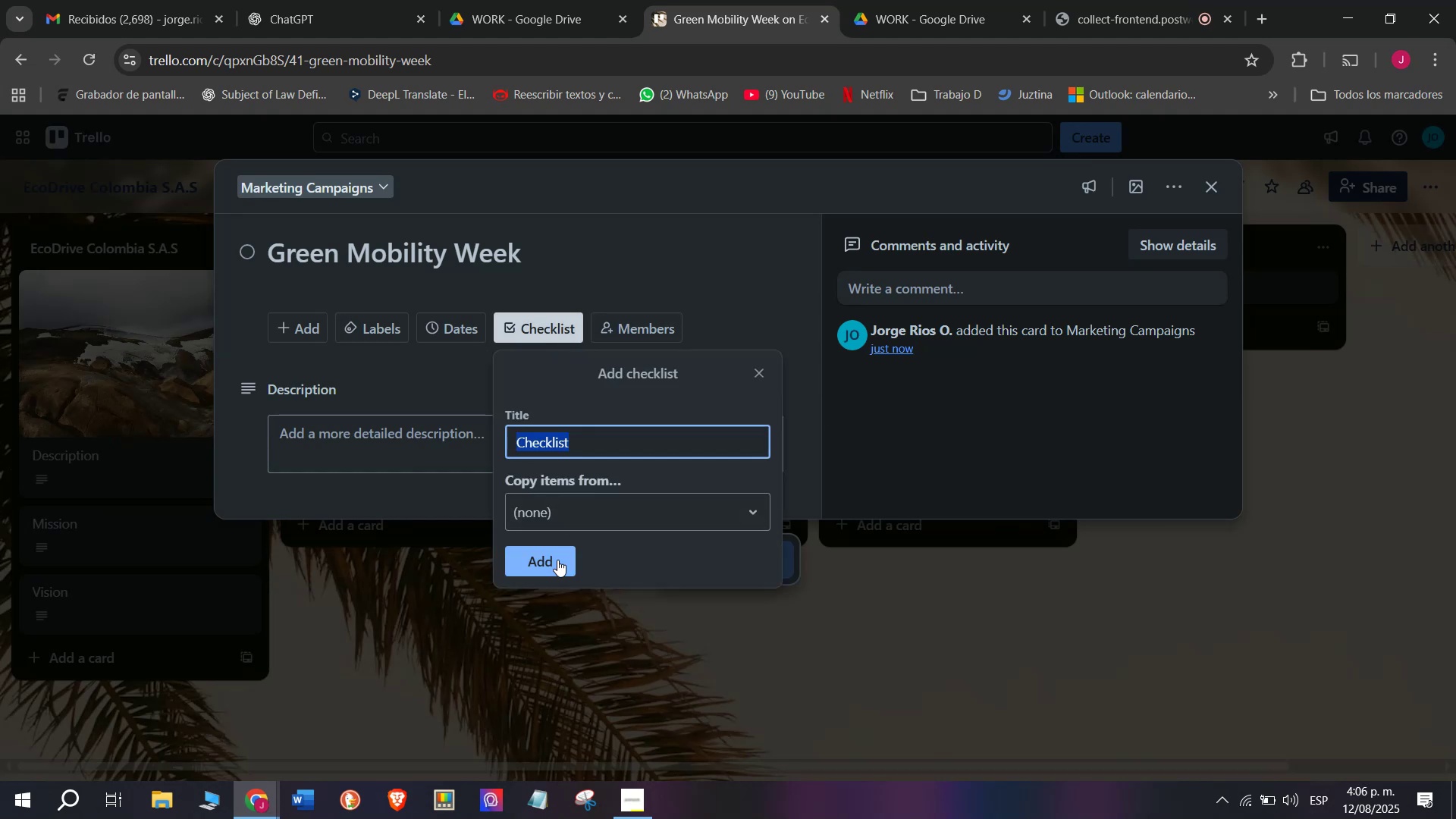 
left_click([550, 561])
 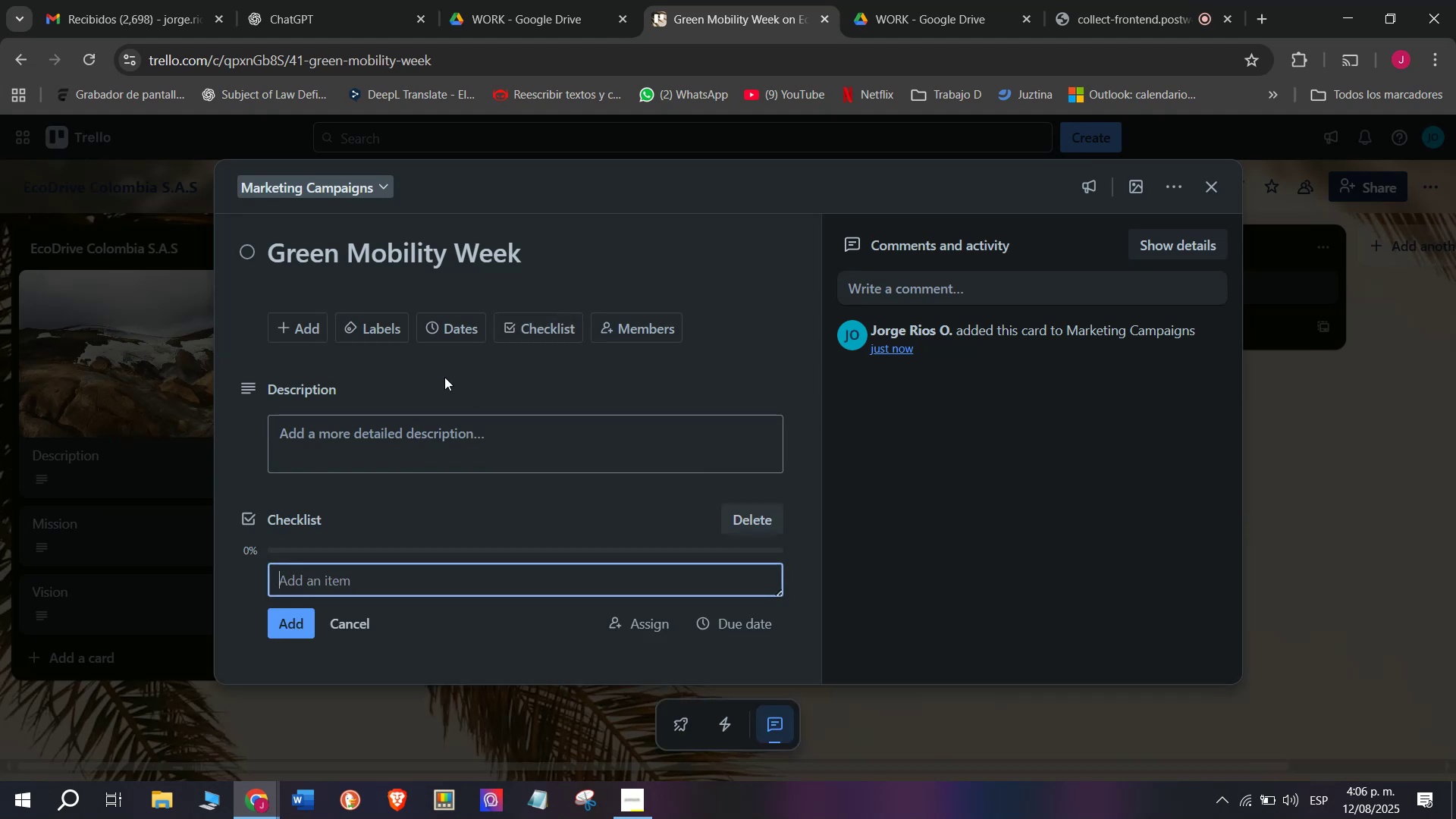 
scroll: coordinate [498, 491], scroll_direction: down, amount: 6.0
 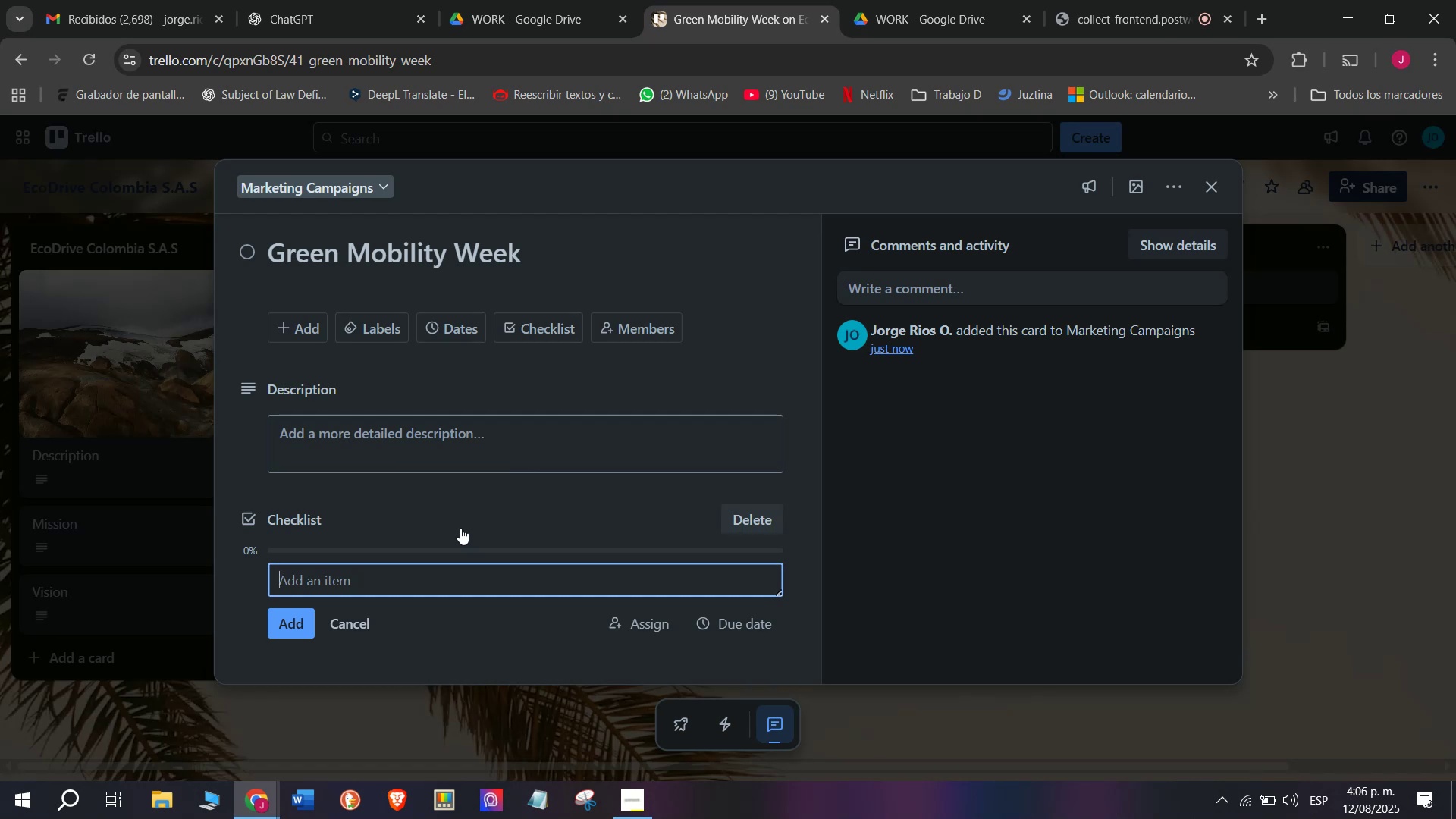 
wait(16.71)
 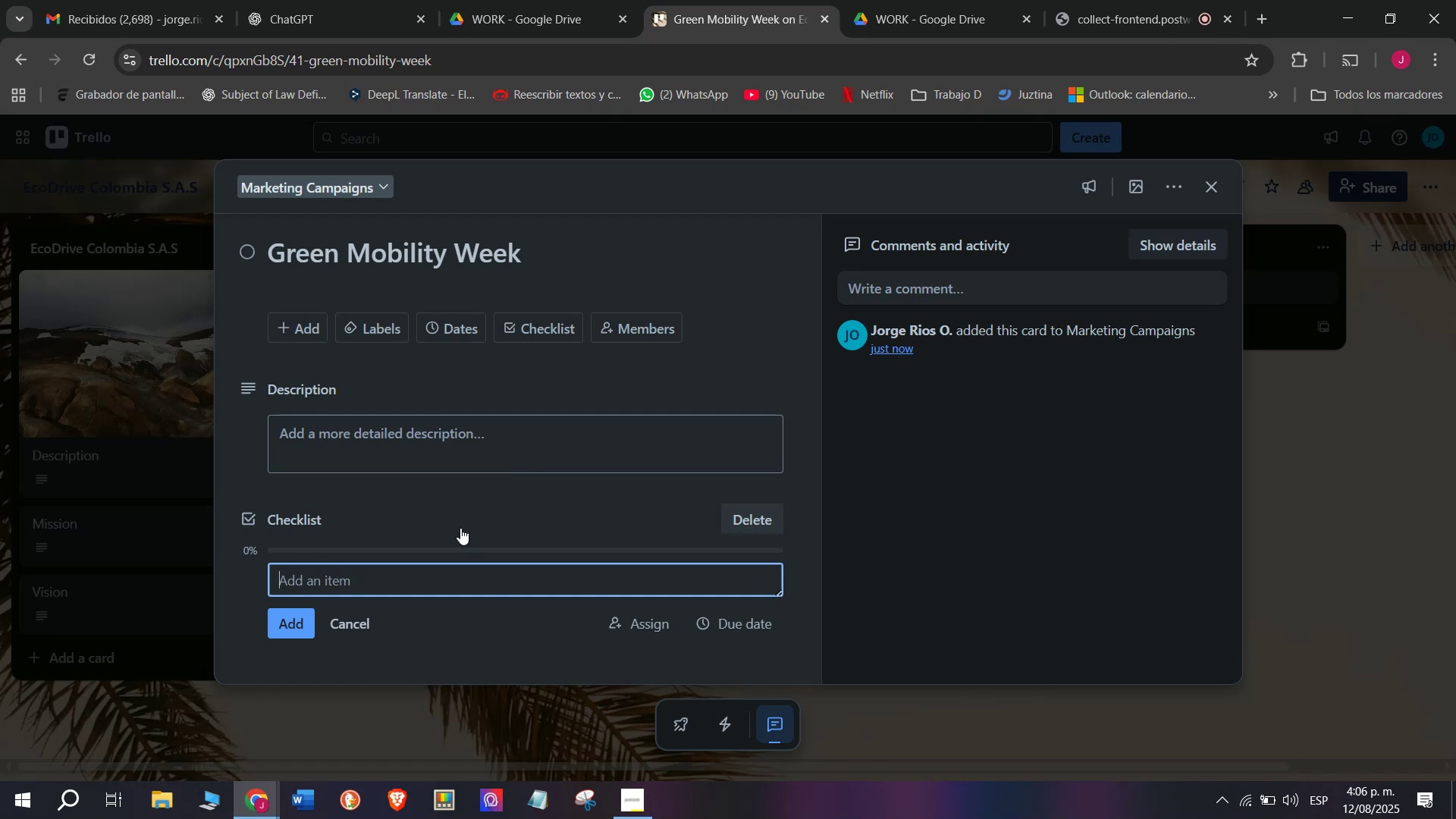 
key(P)
 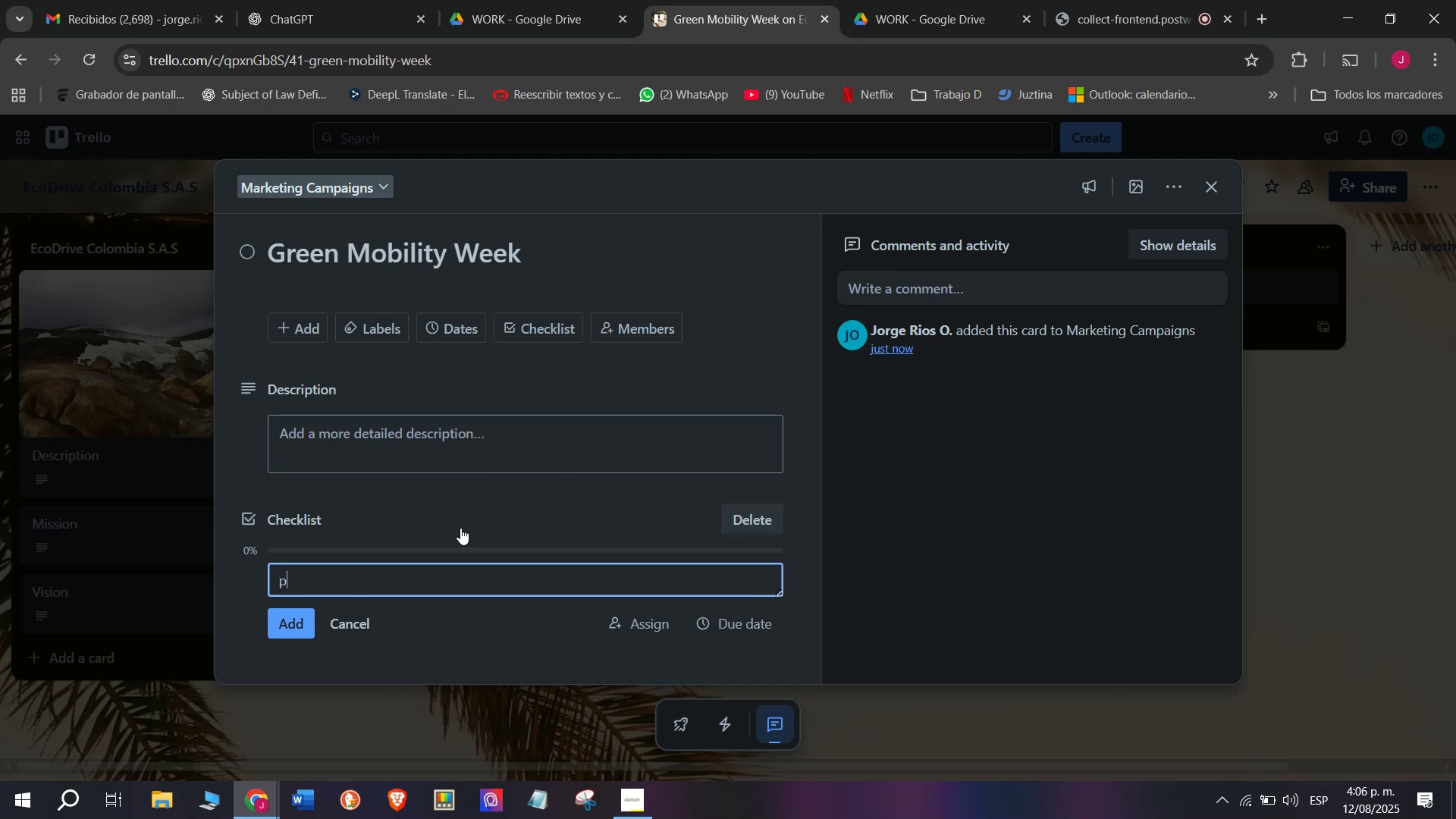 
key(Backspace)
type(pla)
key(Backspace)
key(Backspace)
key(Backspace)
type(plan event schedule)
 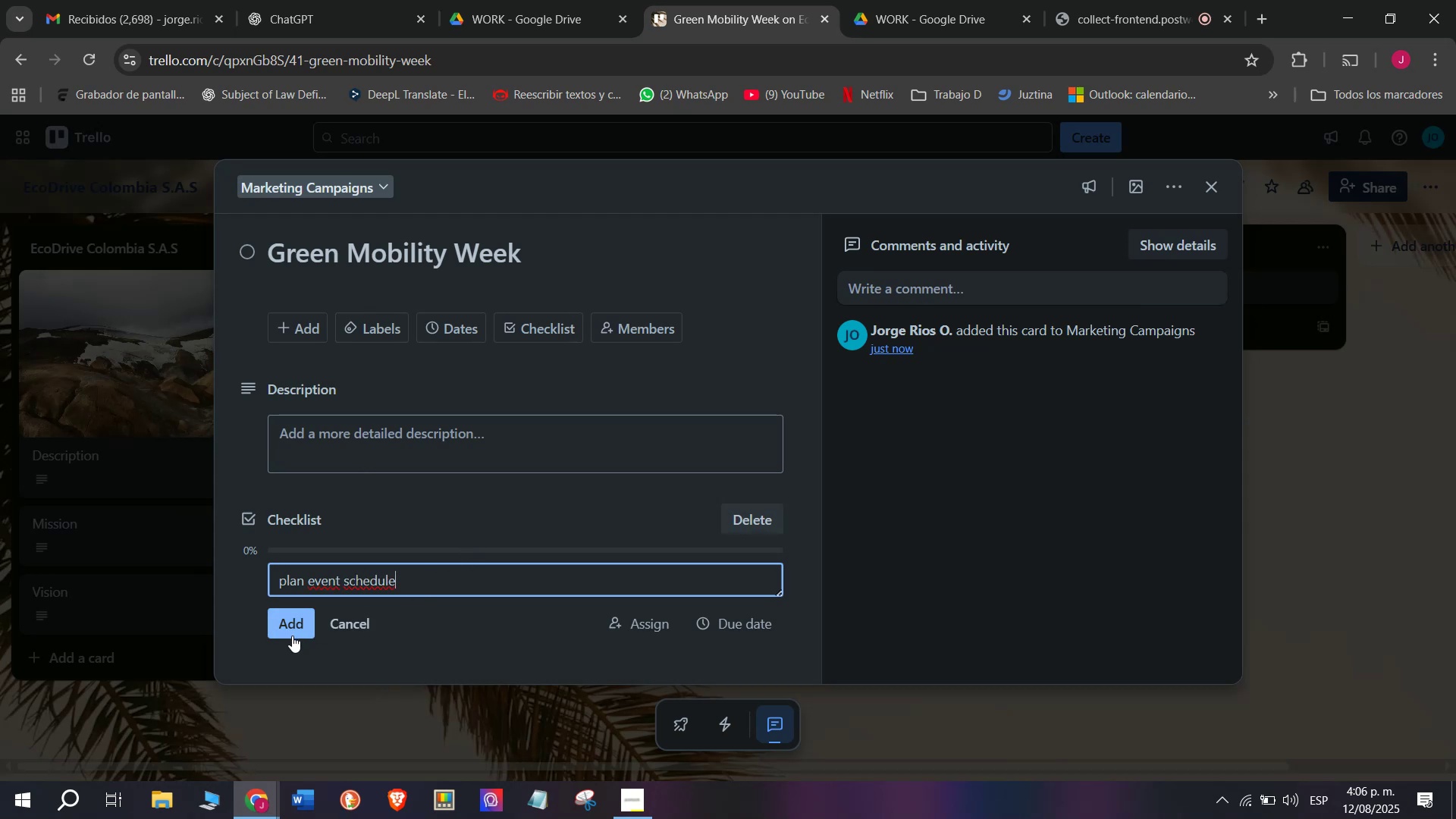 
left_click([284, 633])
 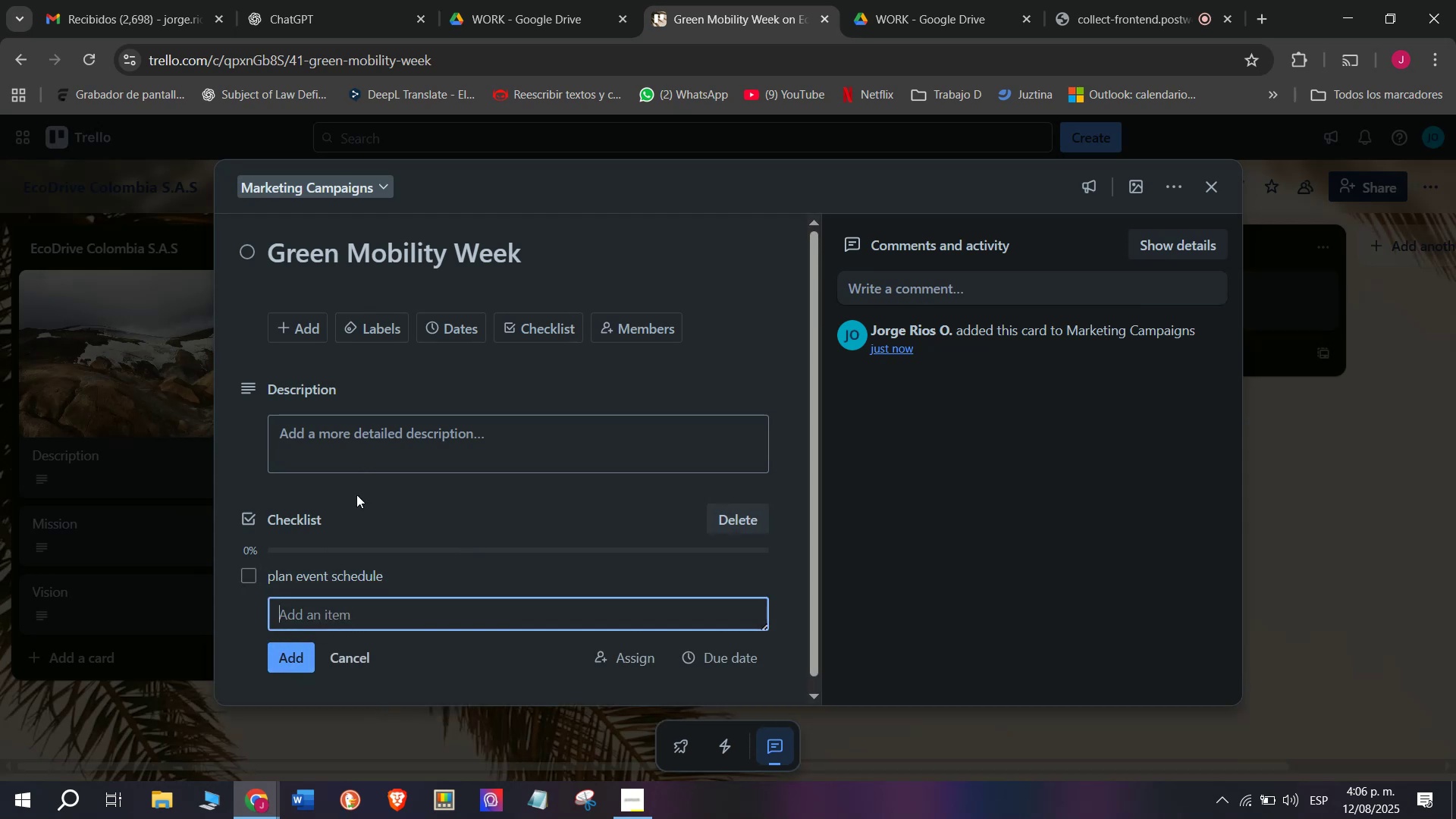 
type(Desing)
key(Backspace)
key(Backspace)
type(gn promotional materials)
 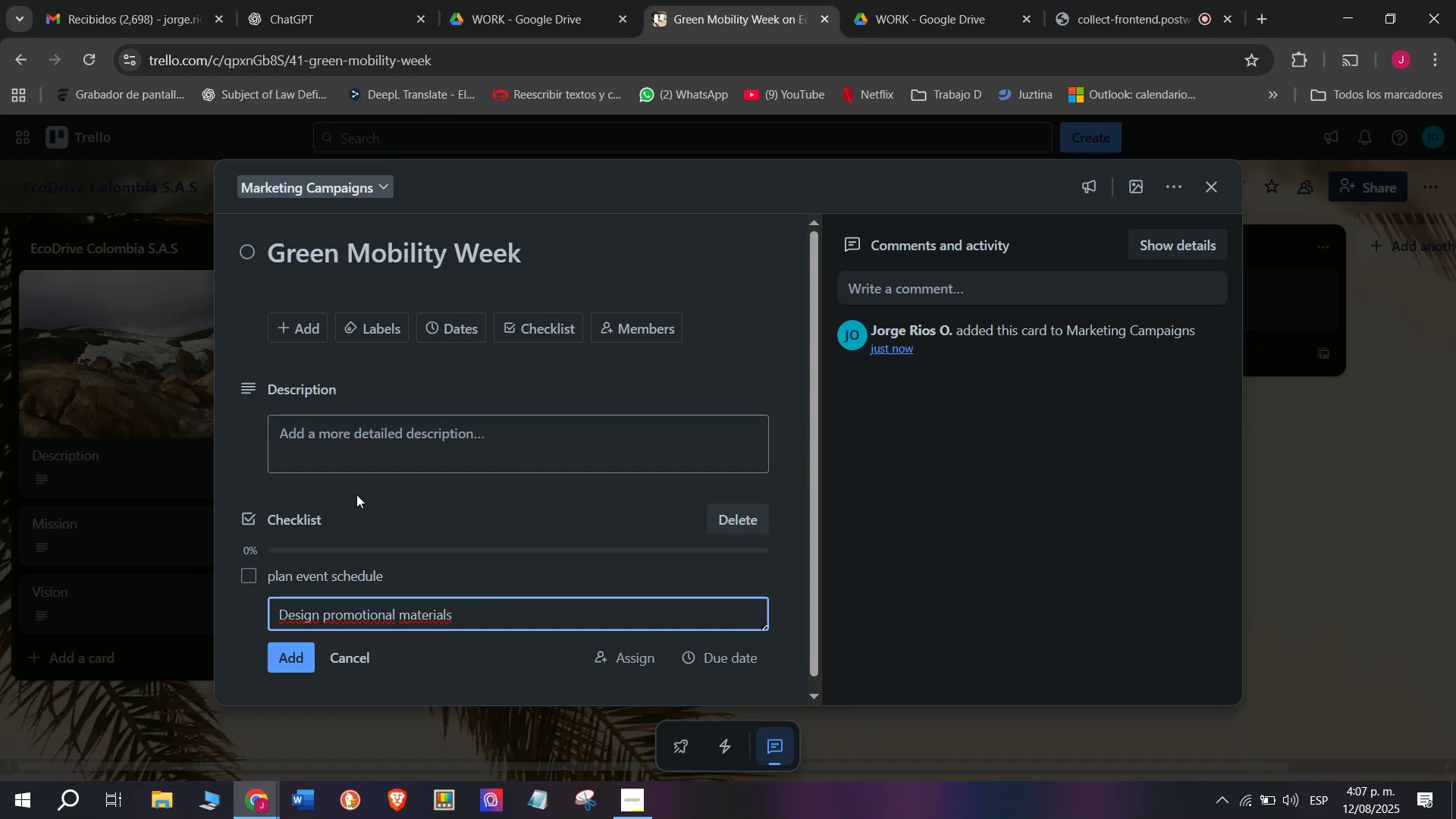 
key(Enter)
 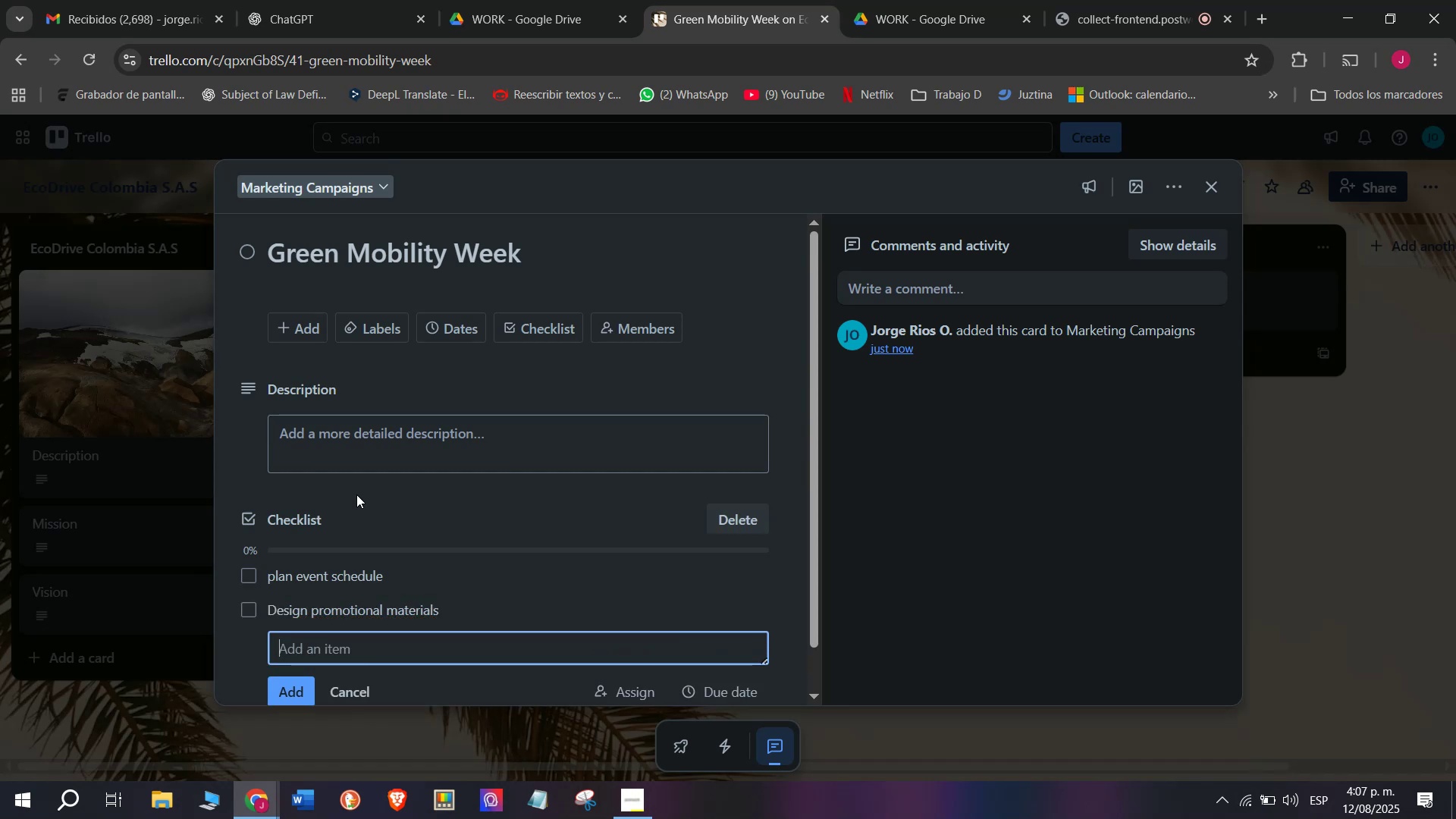 
scroll: coordinate [356, 494], scroll_direction: down, amount: 1.0
 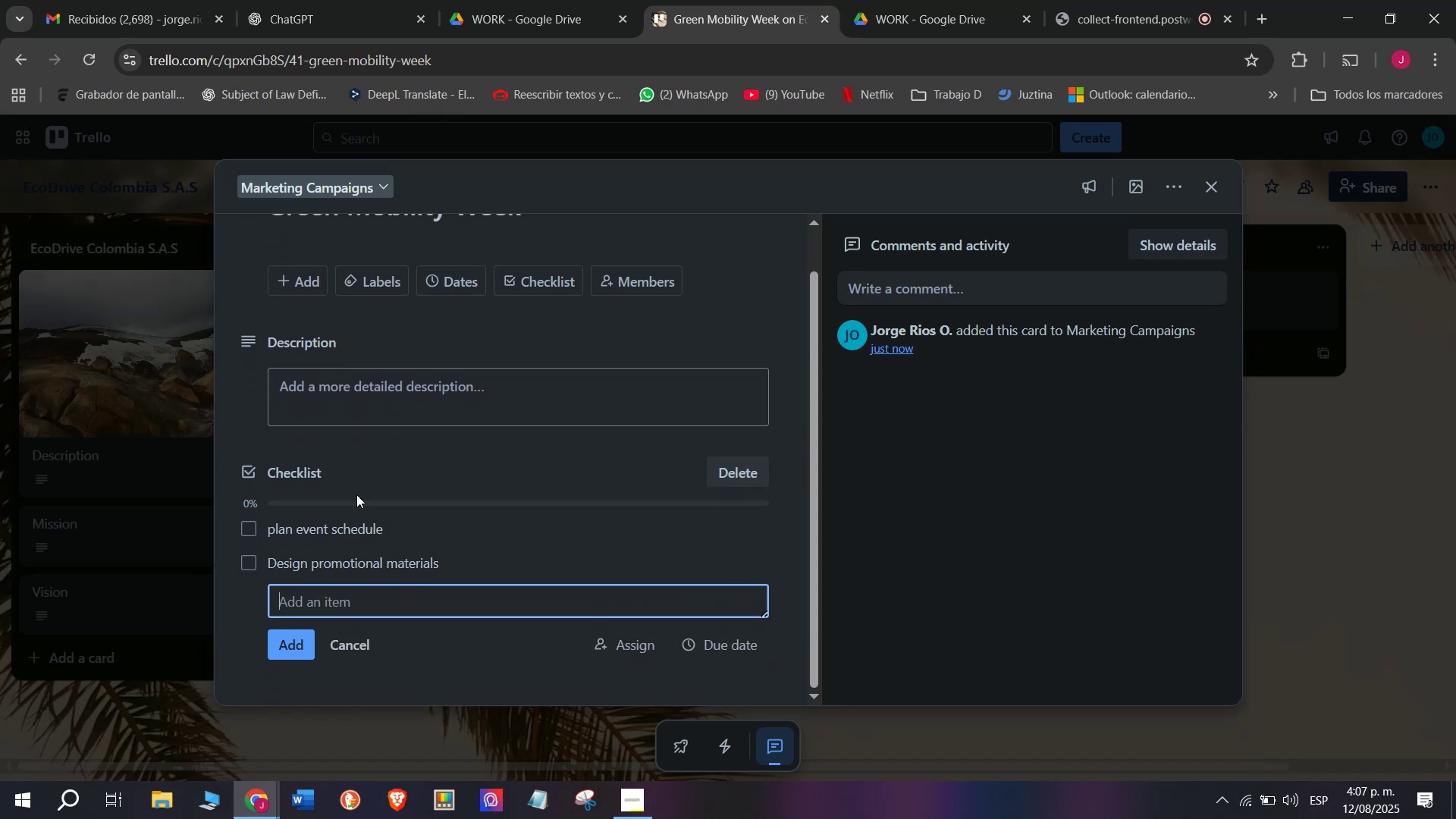 
type(Publi)
 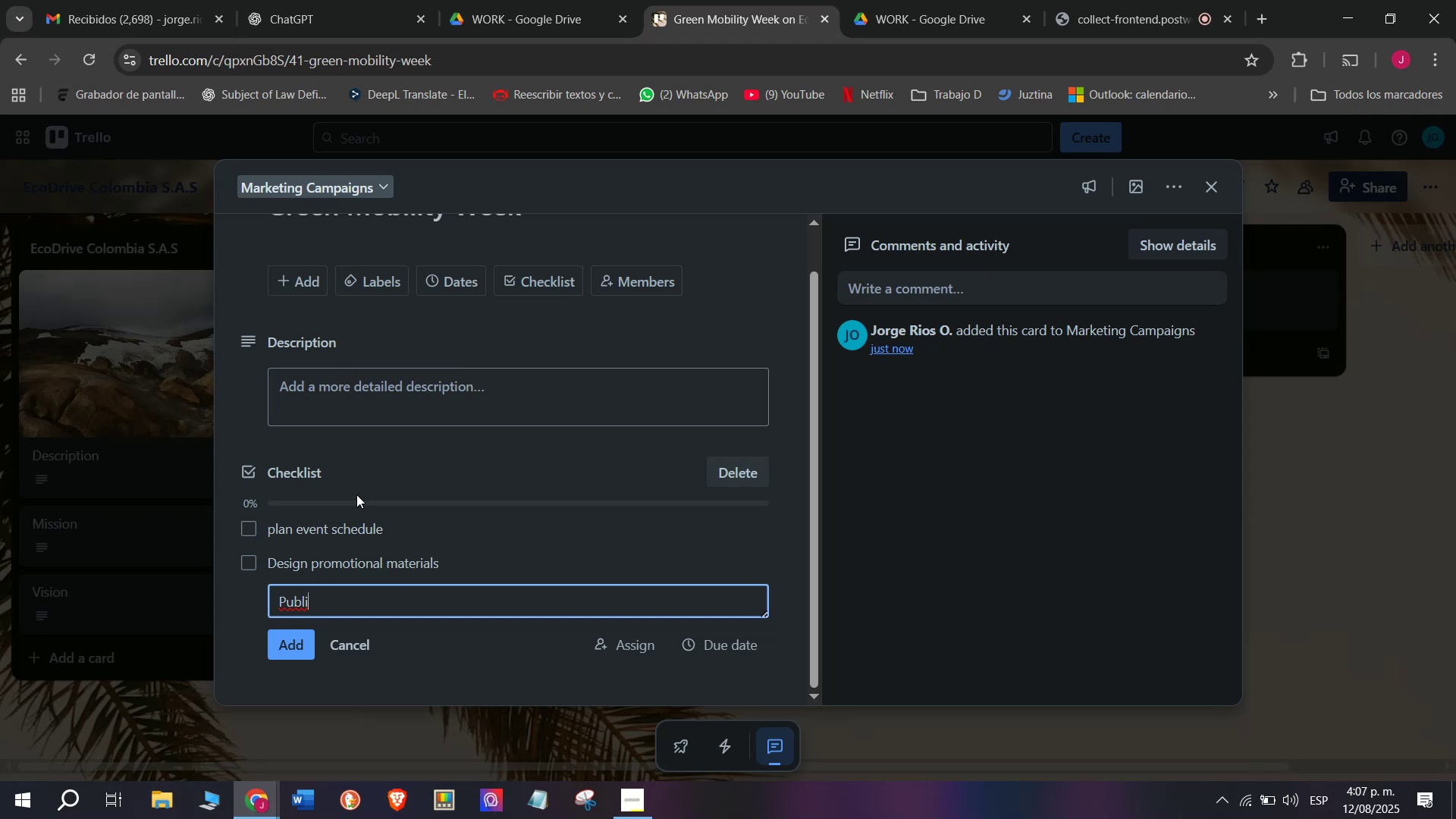 
wait(7.17)
 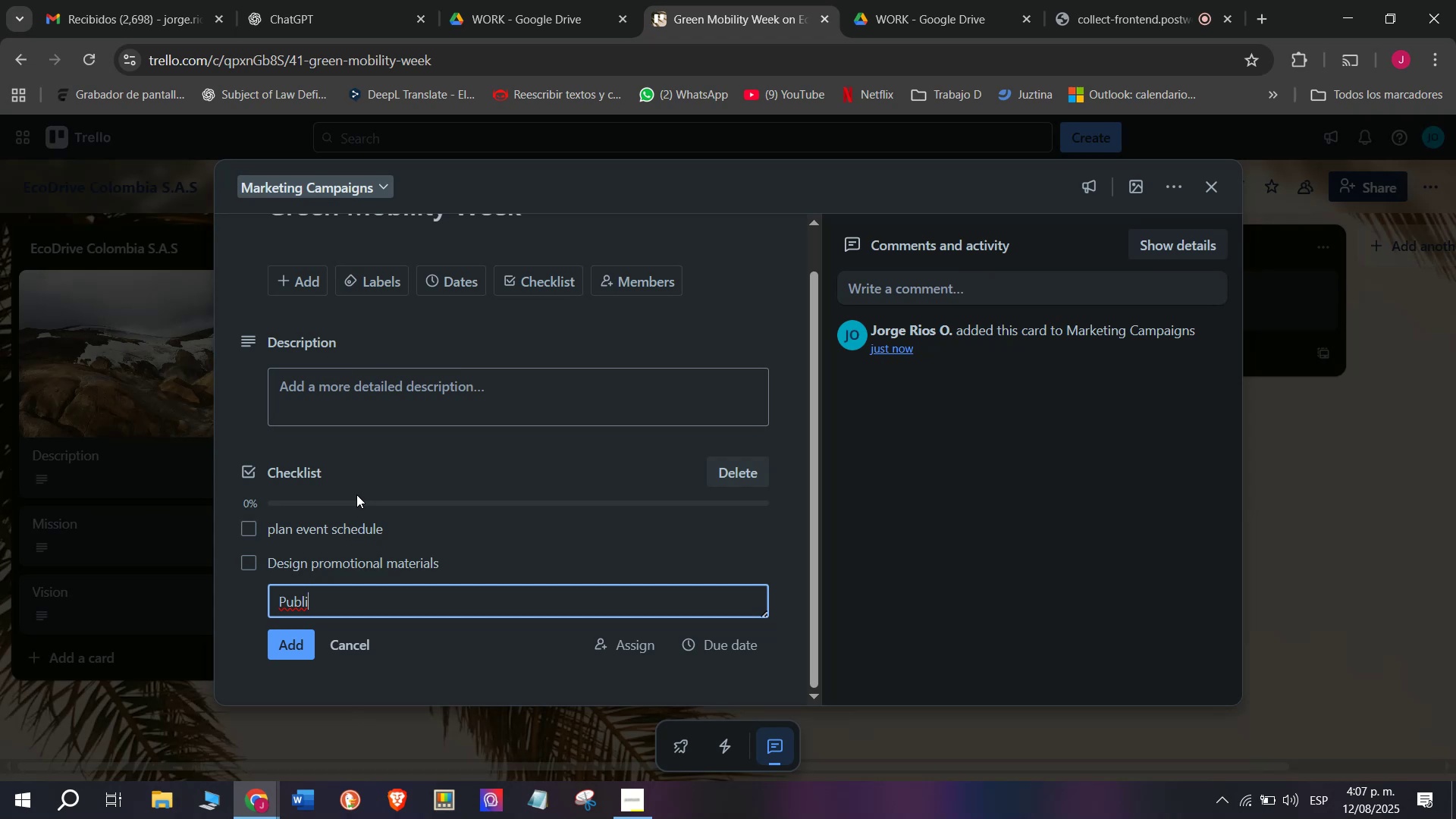 
key(S)
 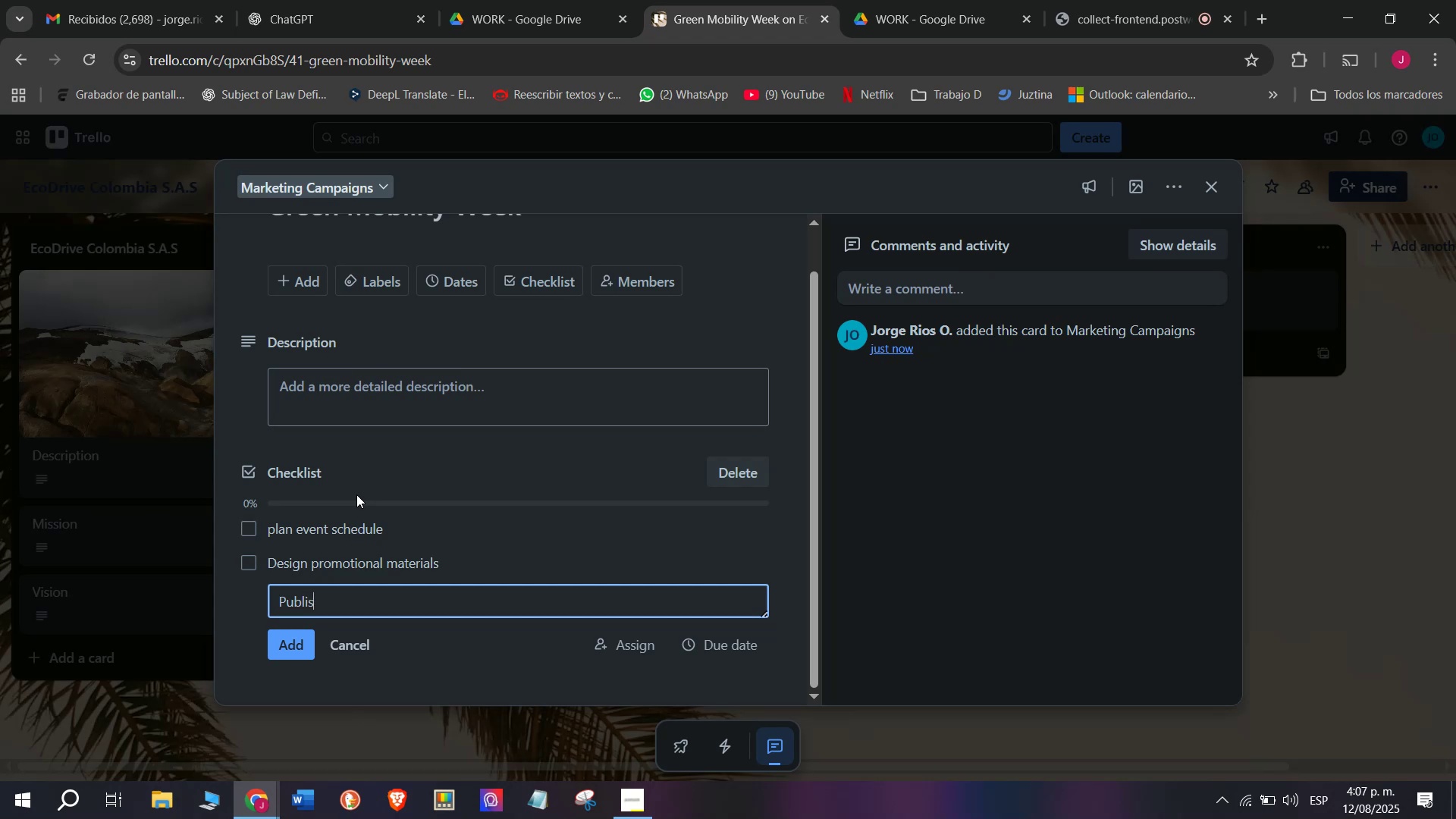 
key(Backspace)
 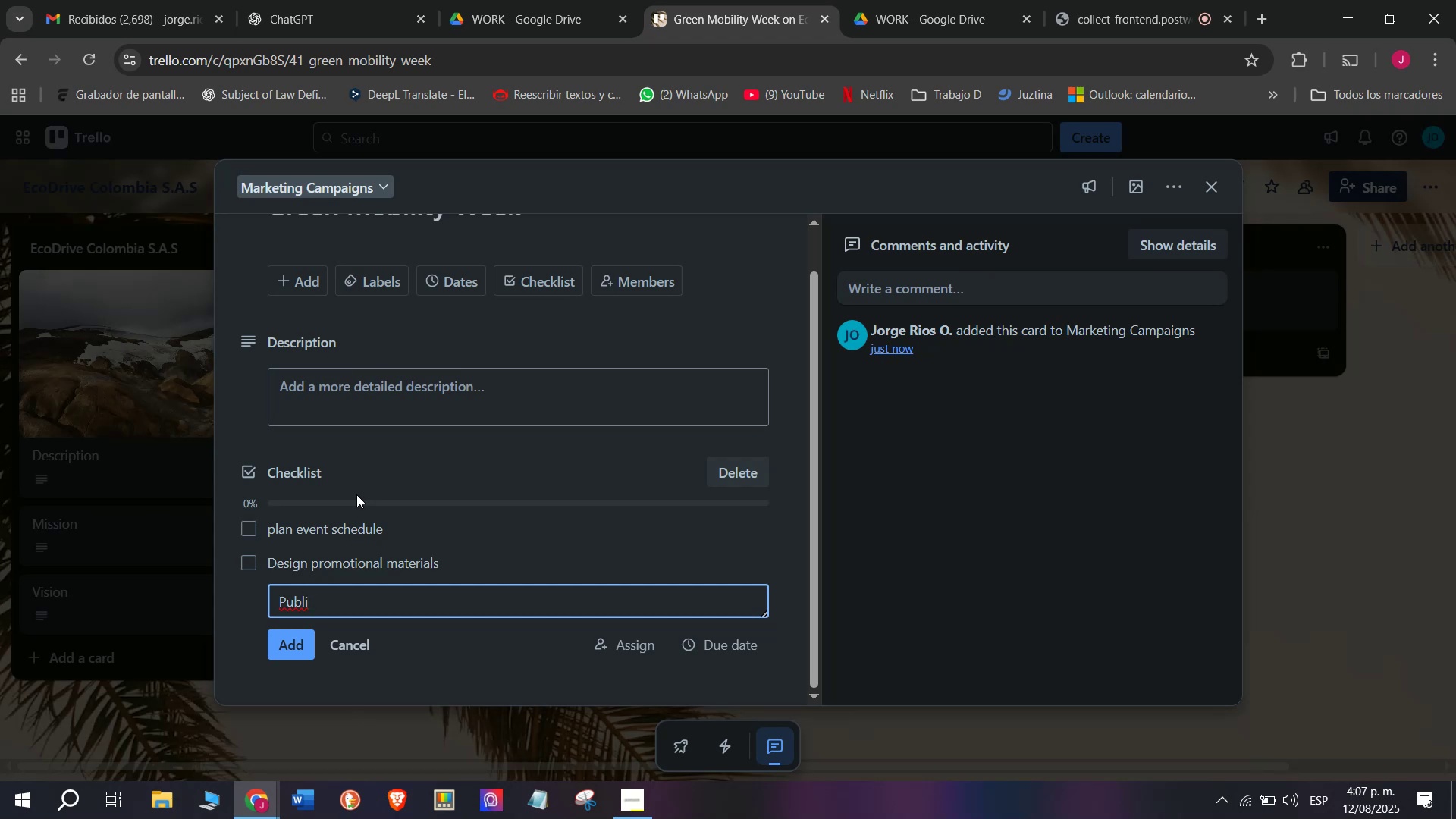 
wait(5.28)
 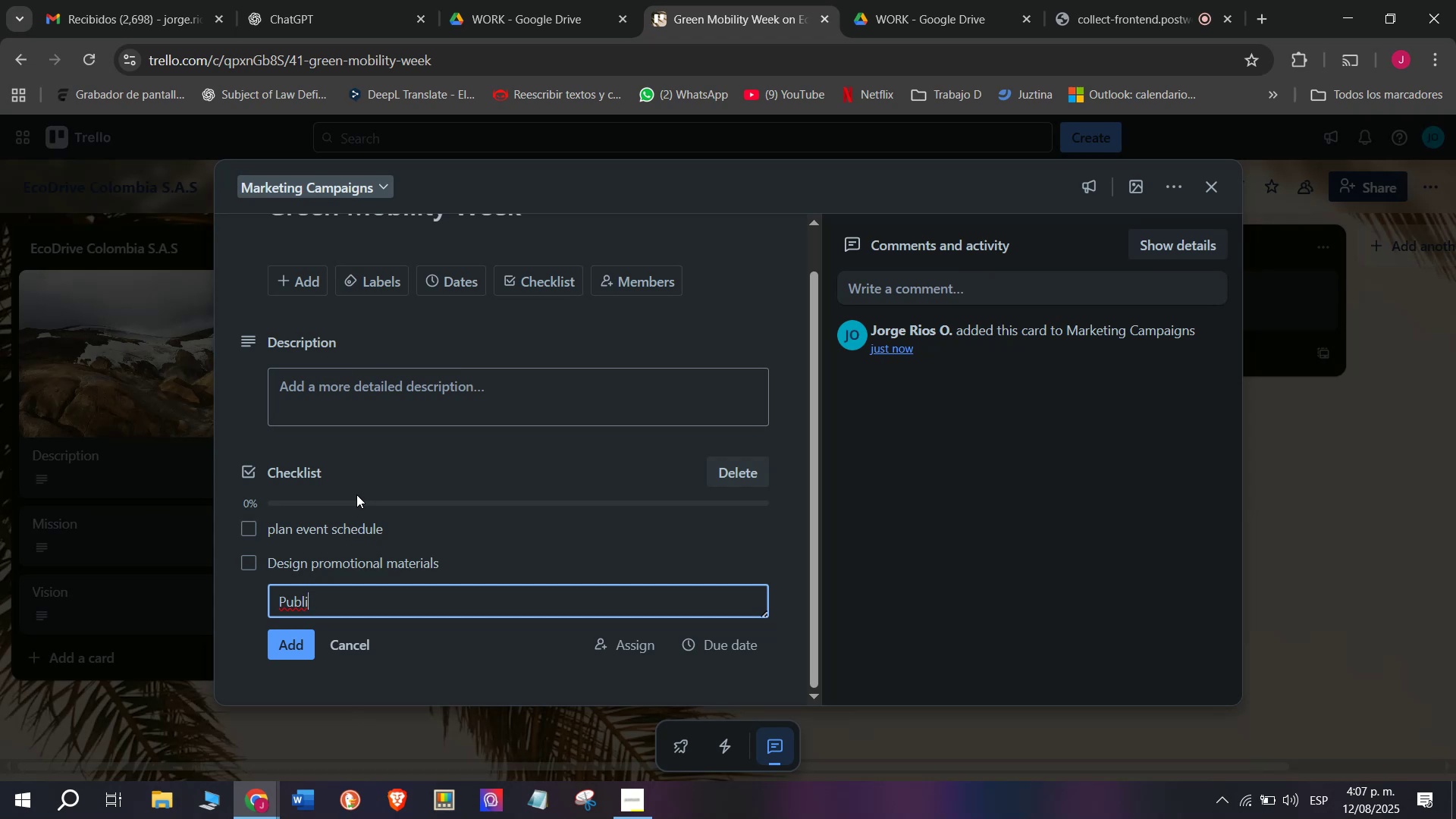 
type(sh on social media)
 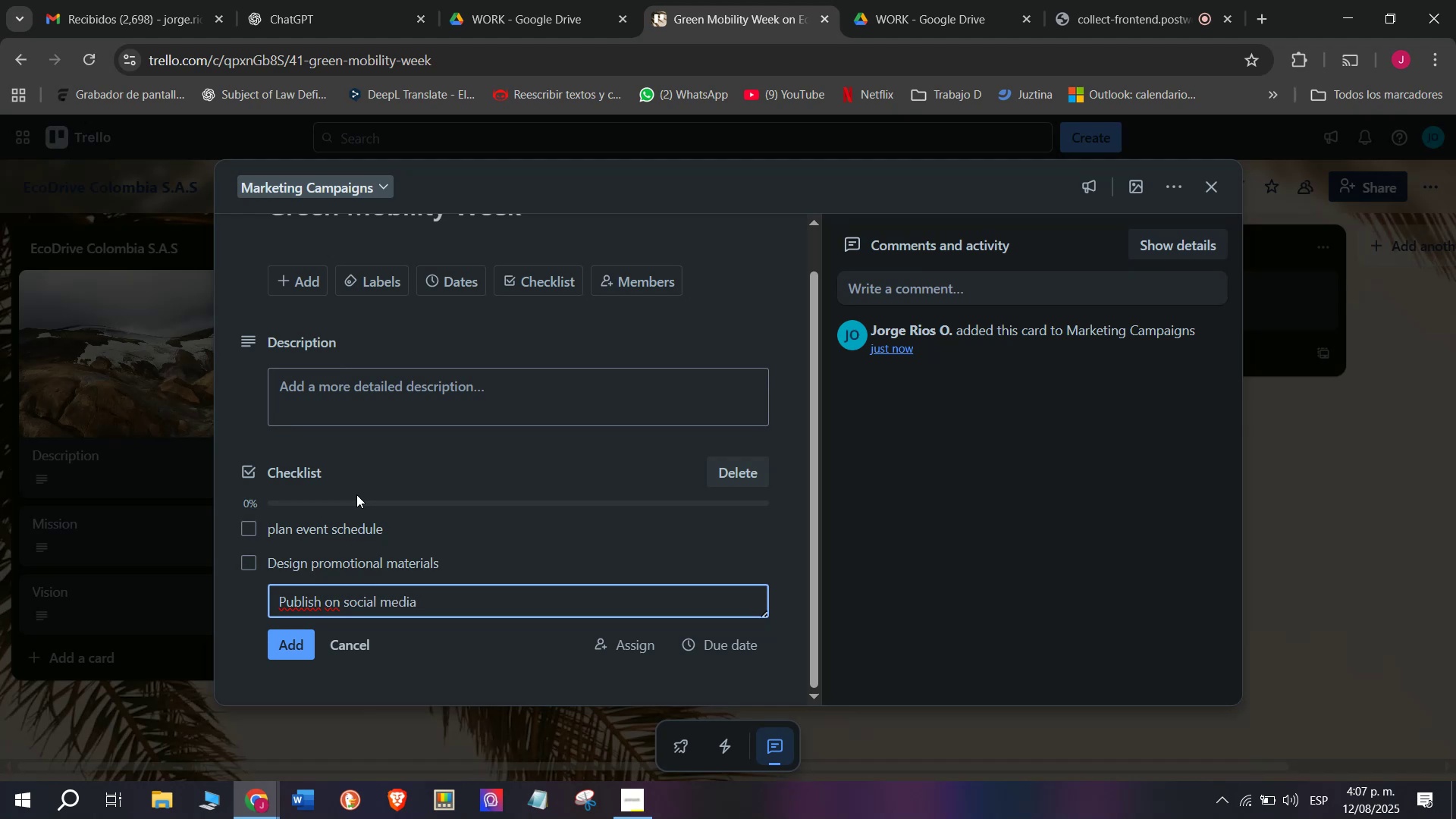 
key(Enter)
 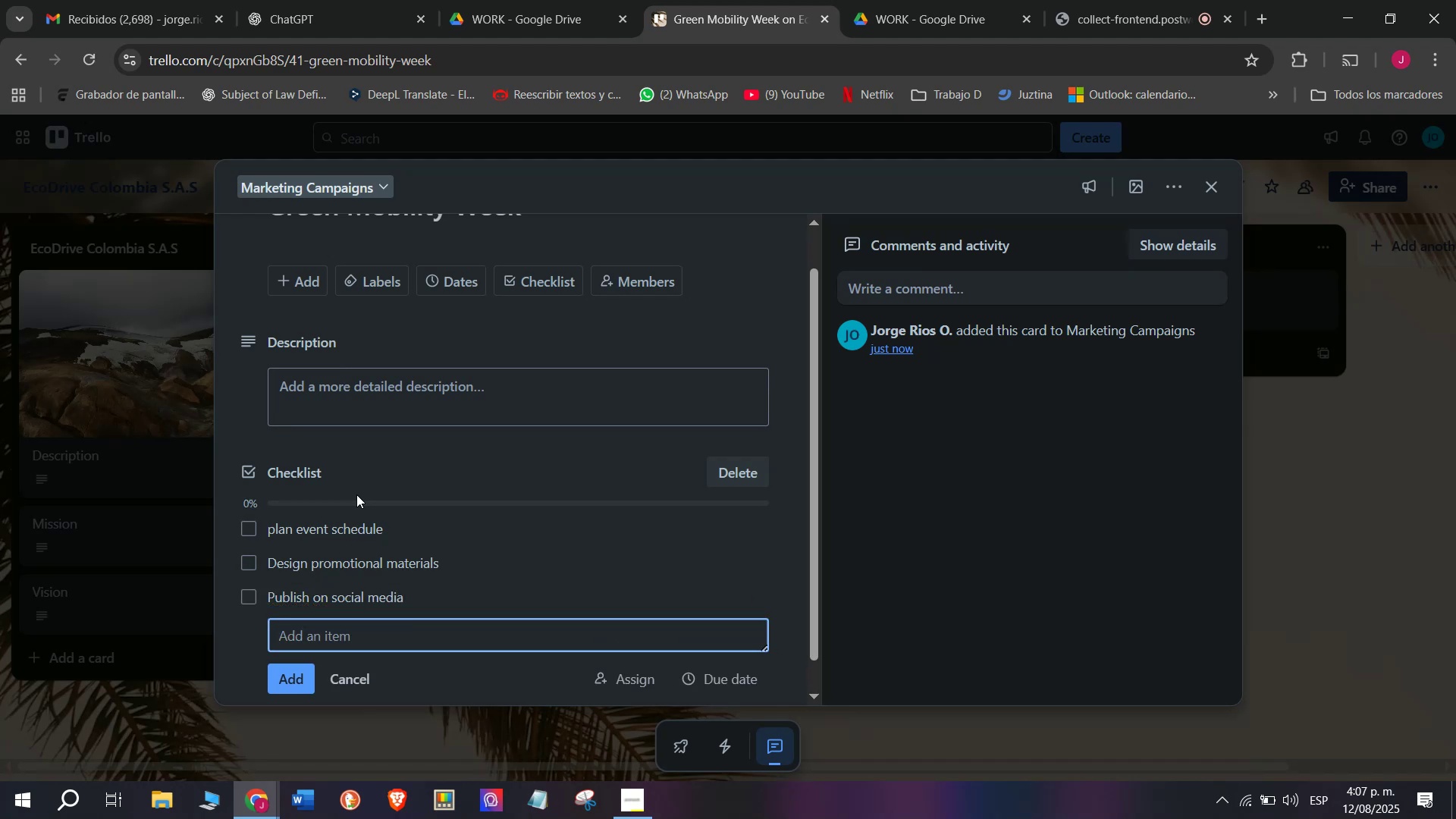 
type(Offer test drivea)
 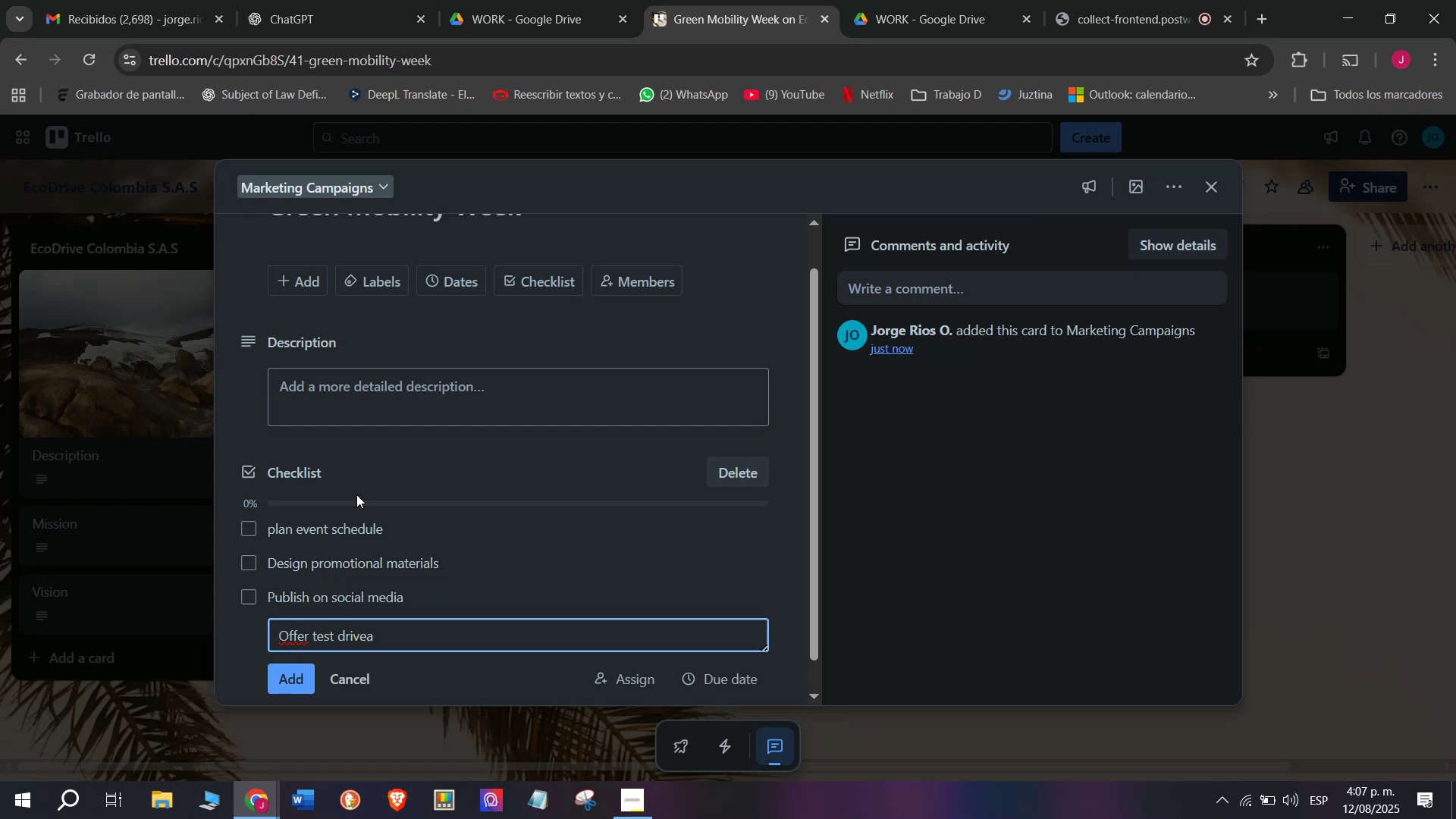 
key(Enter)
 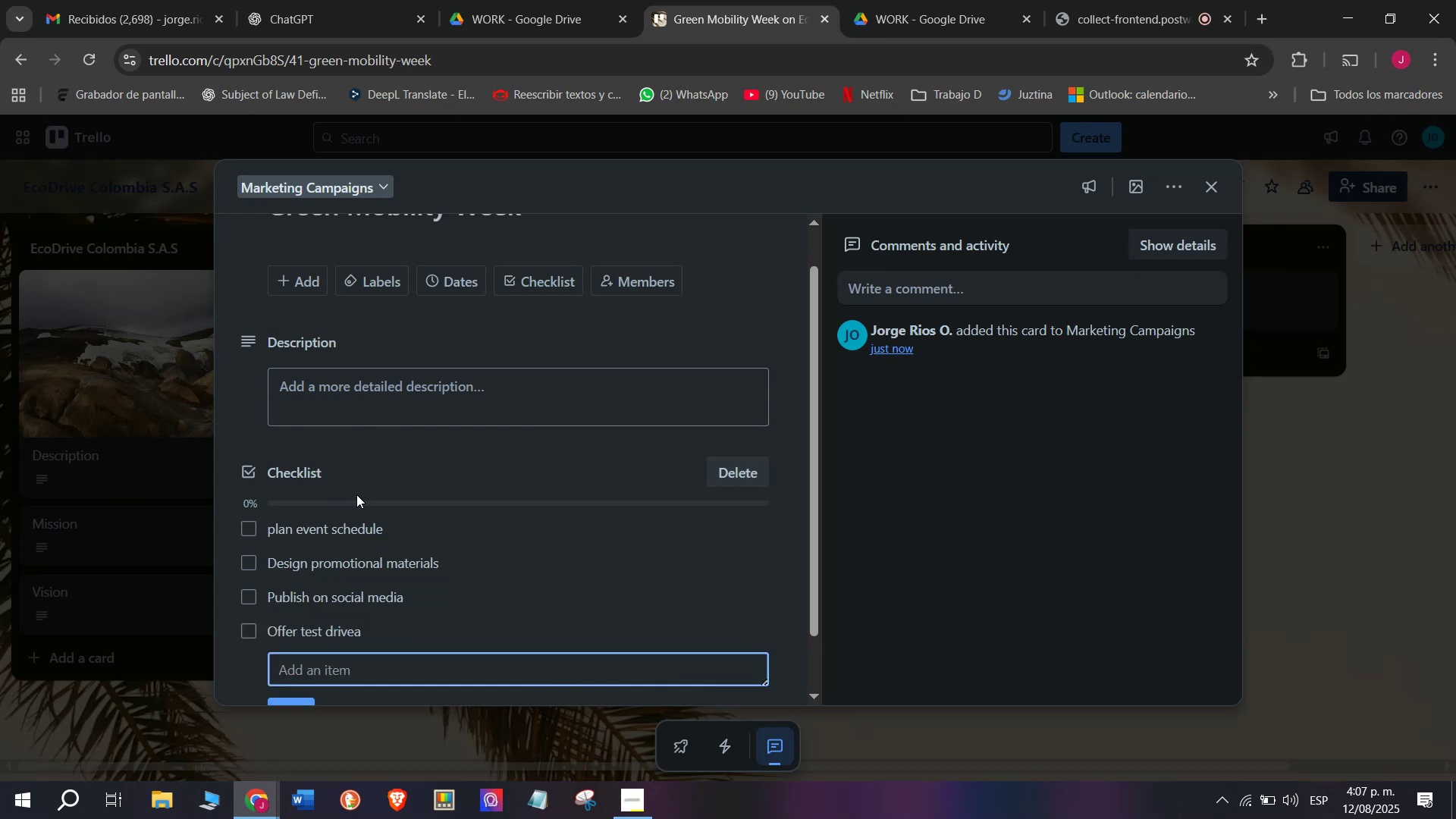 
scroll: coordinate [359, 494], scroll_direction: down, amount: 2.0
 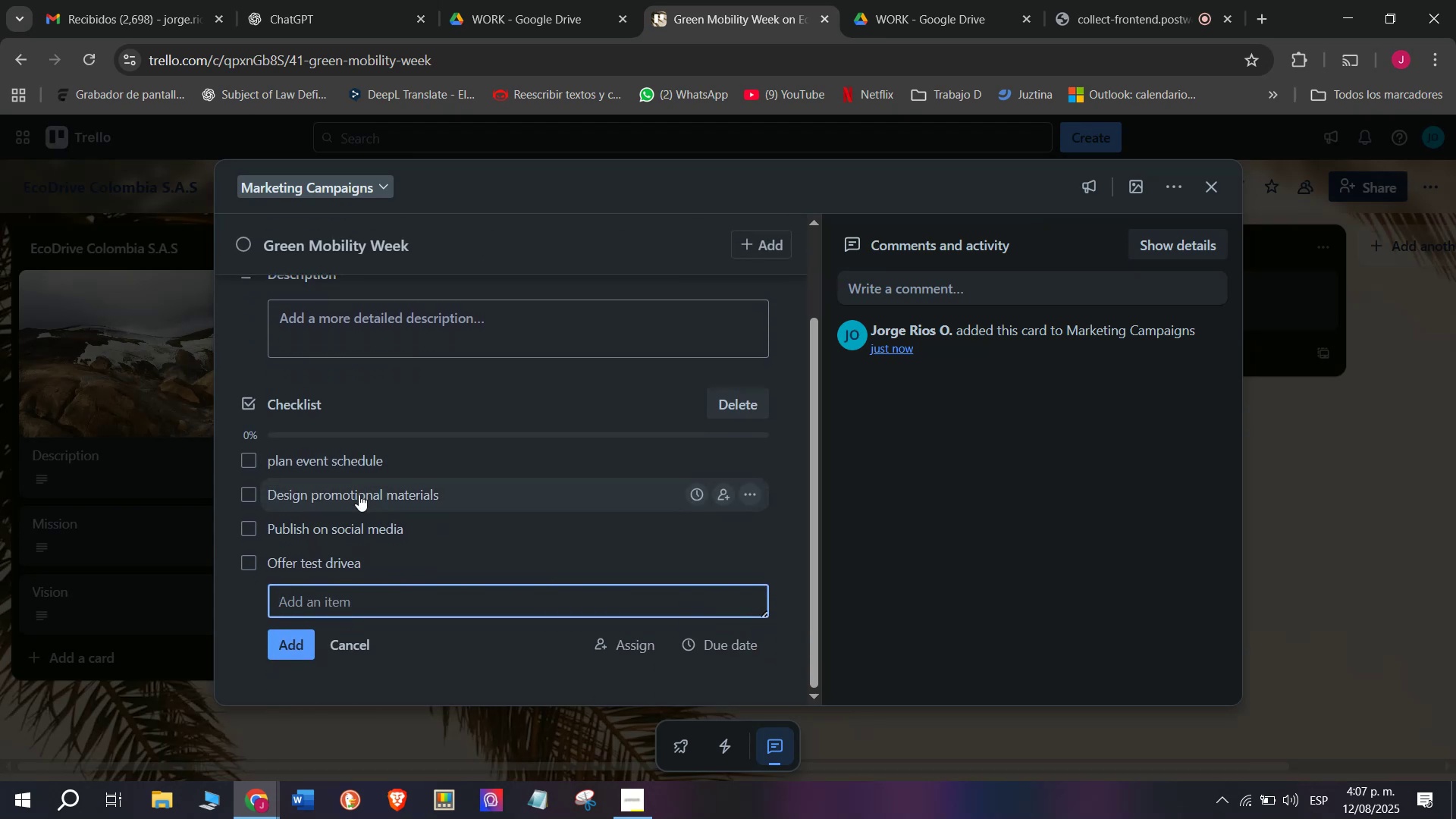 
type(Record)
 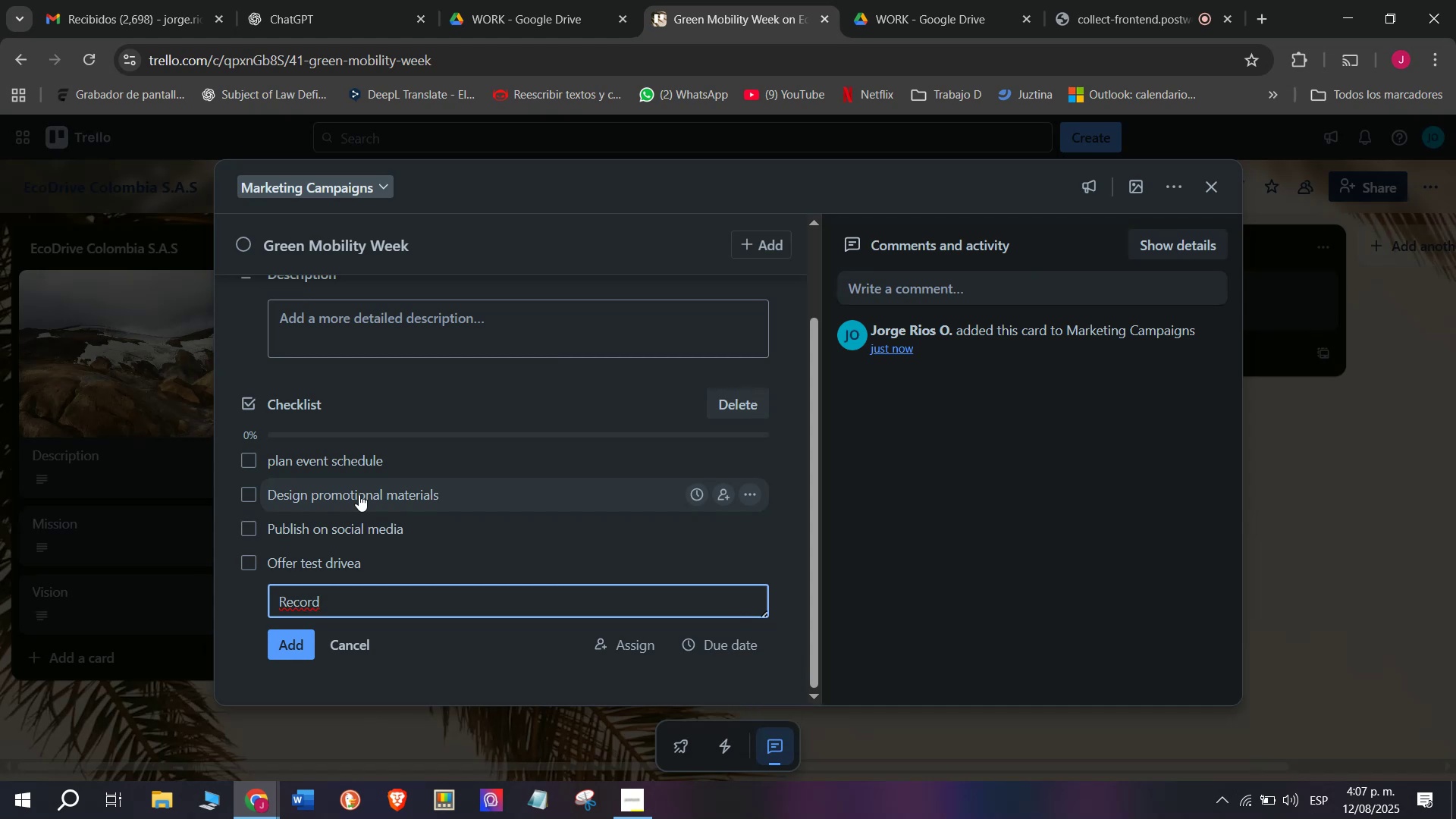 
wait(6.52)
 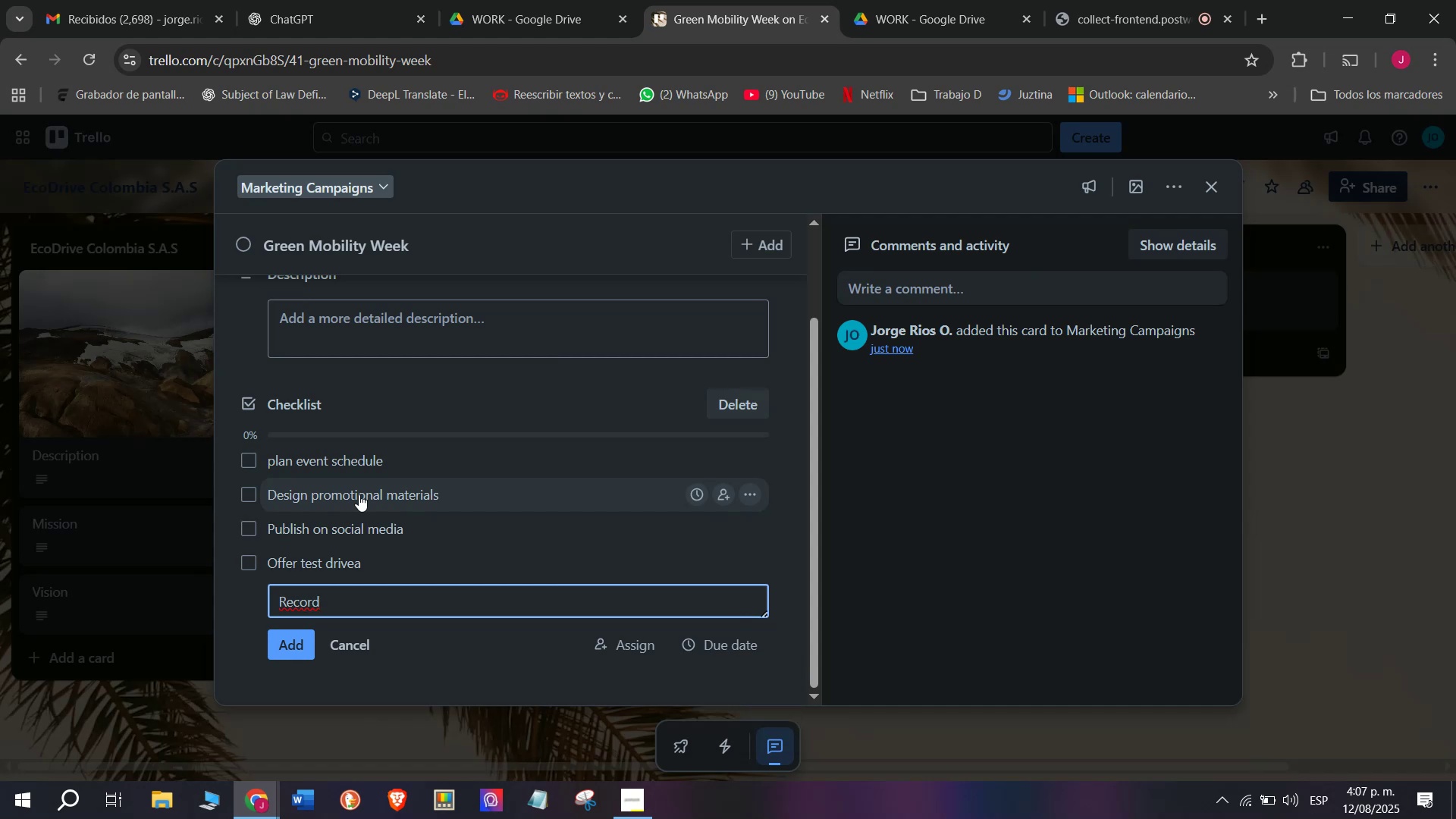 
type( attend)
 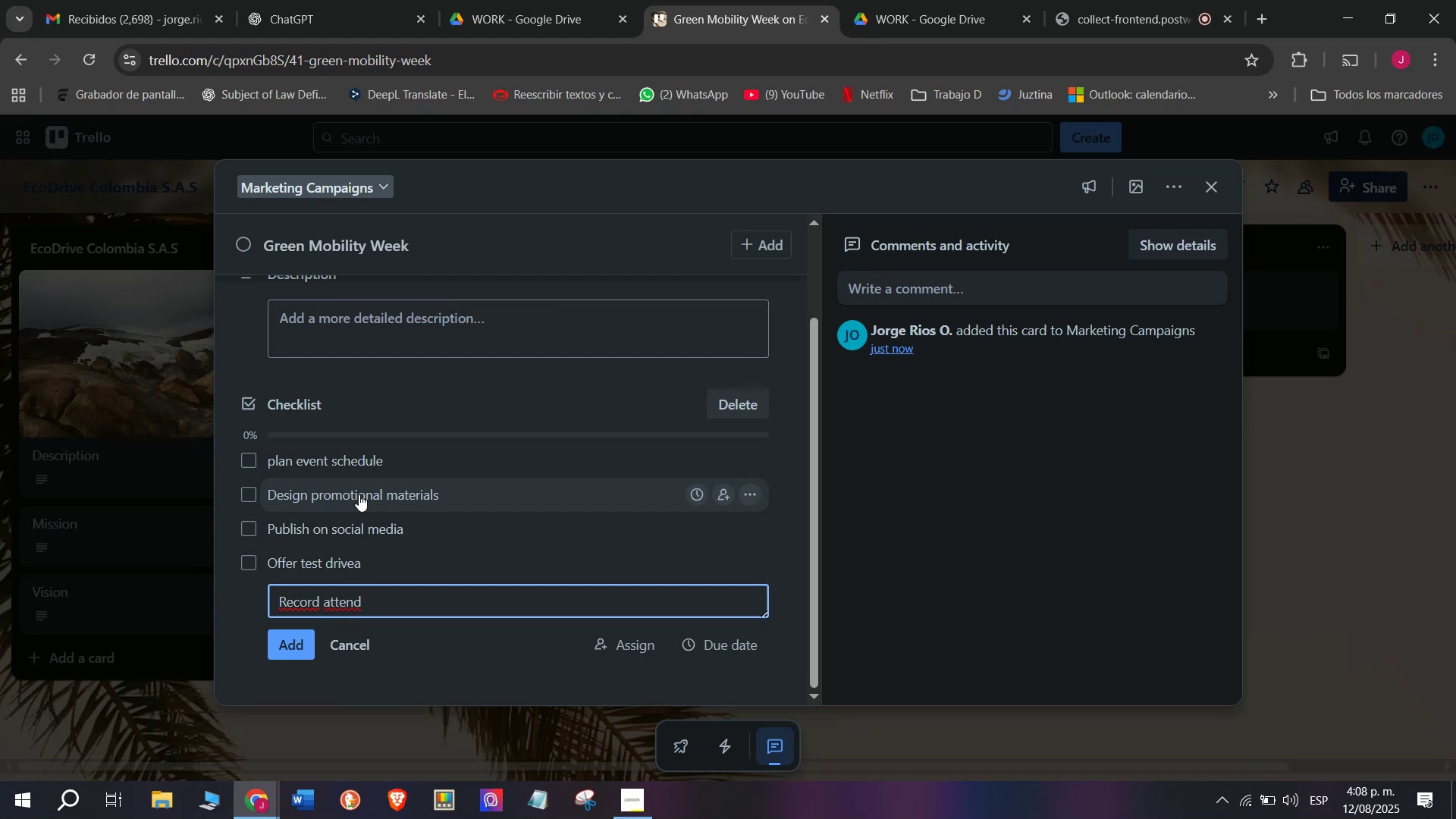 
wait(12.2)
 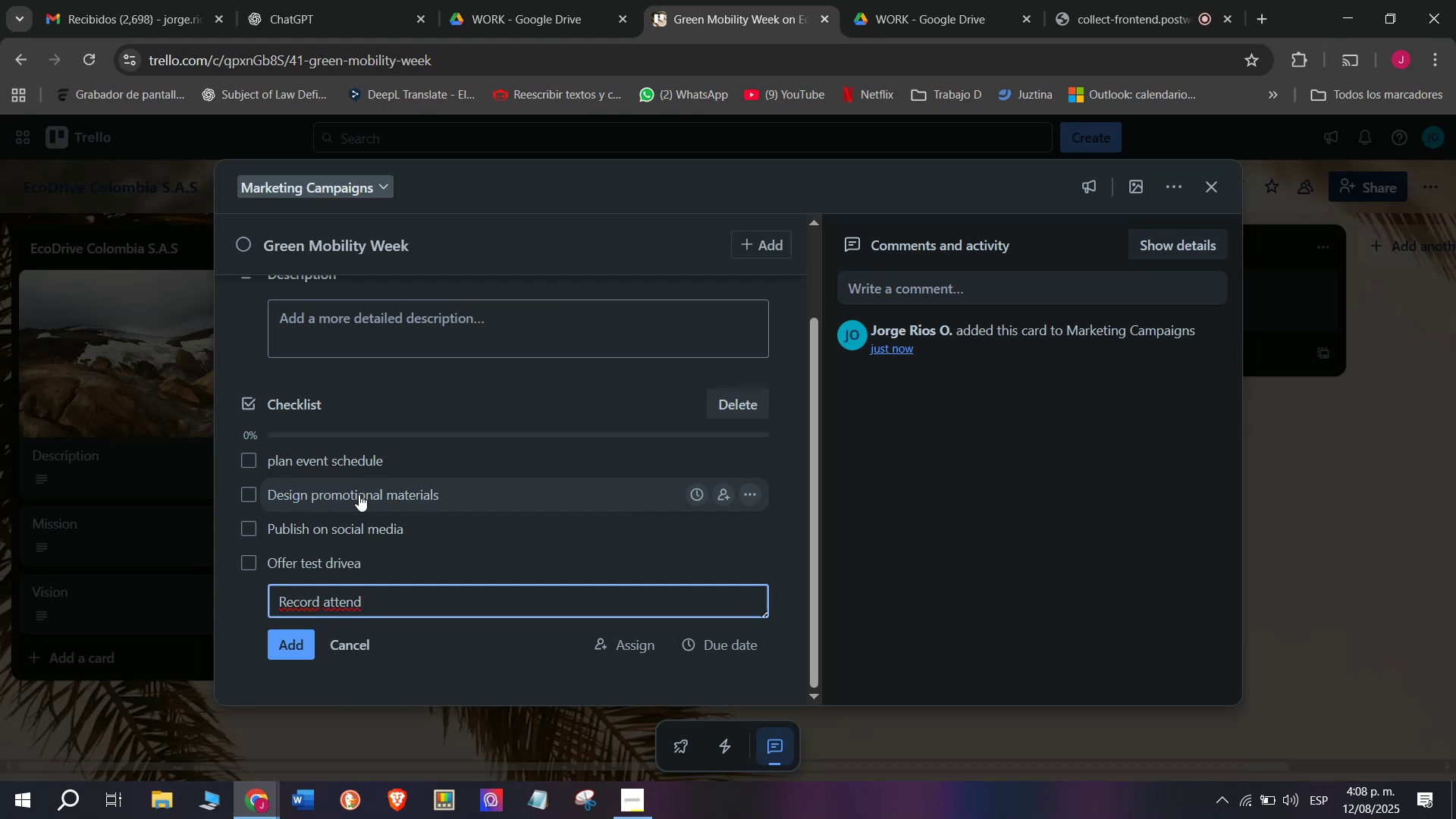 
type(ance)
 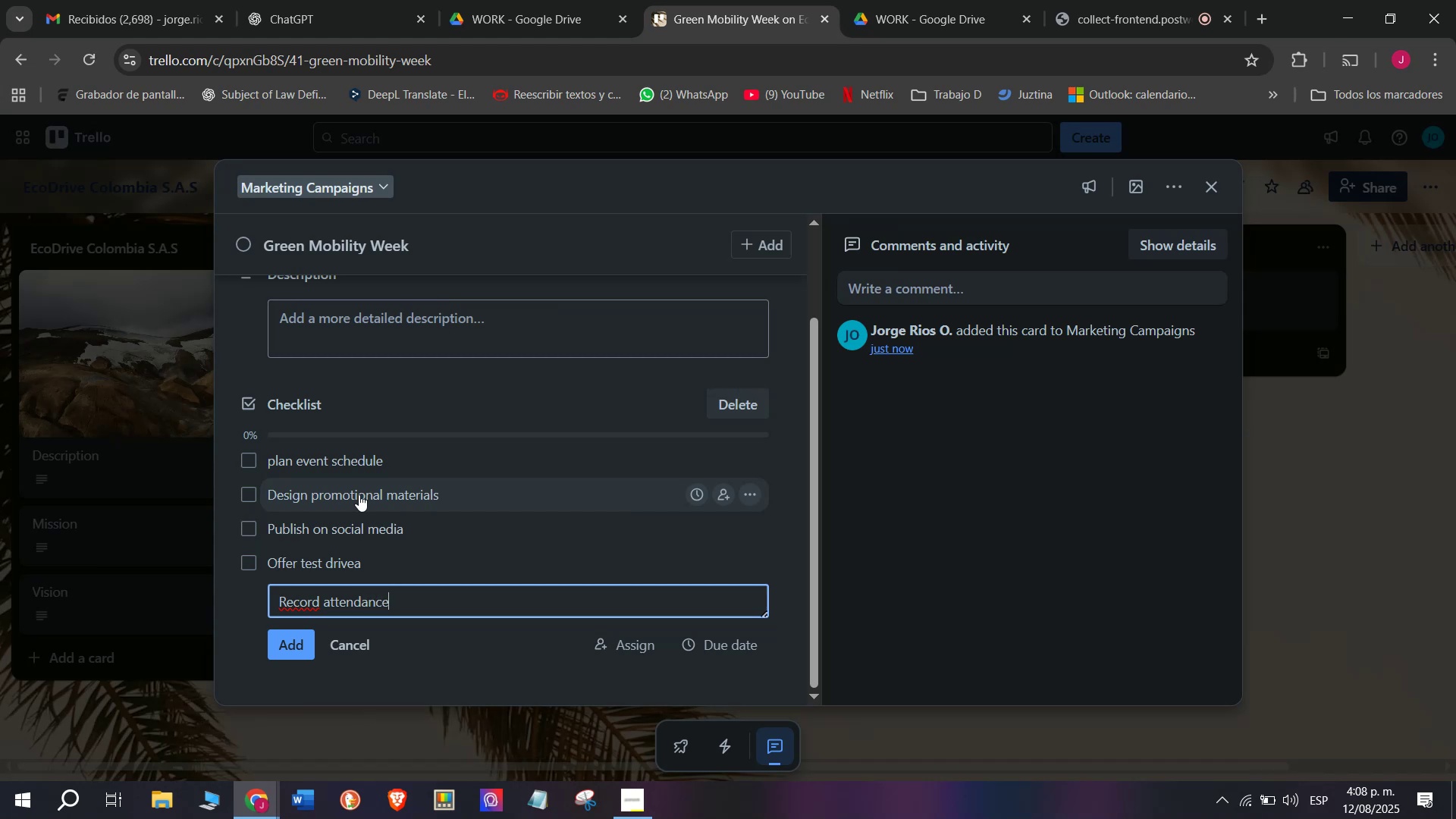 
key(Enter)
 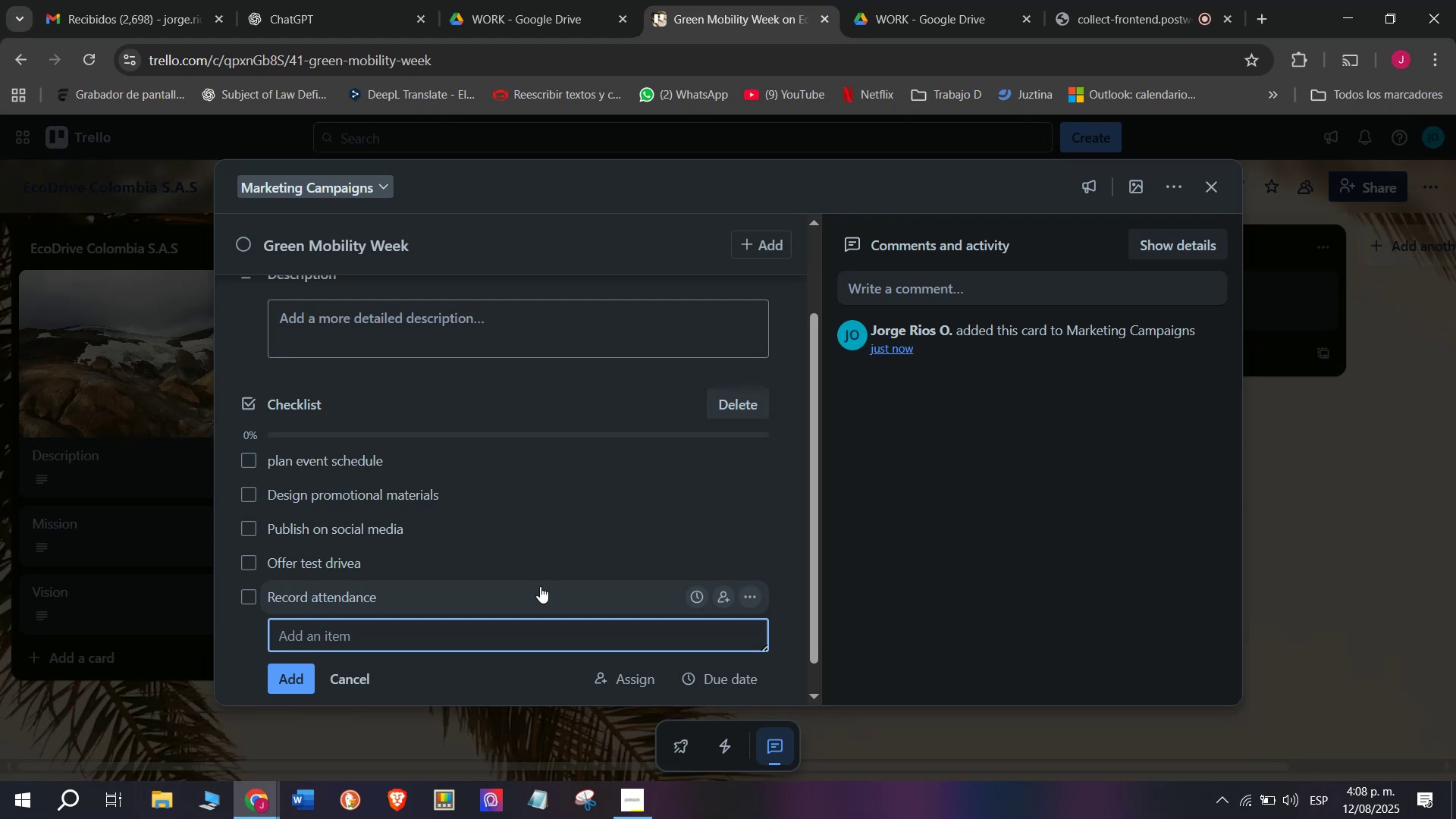 
wait(18.79)
 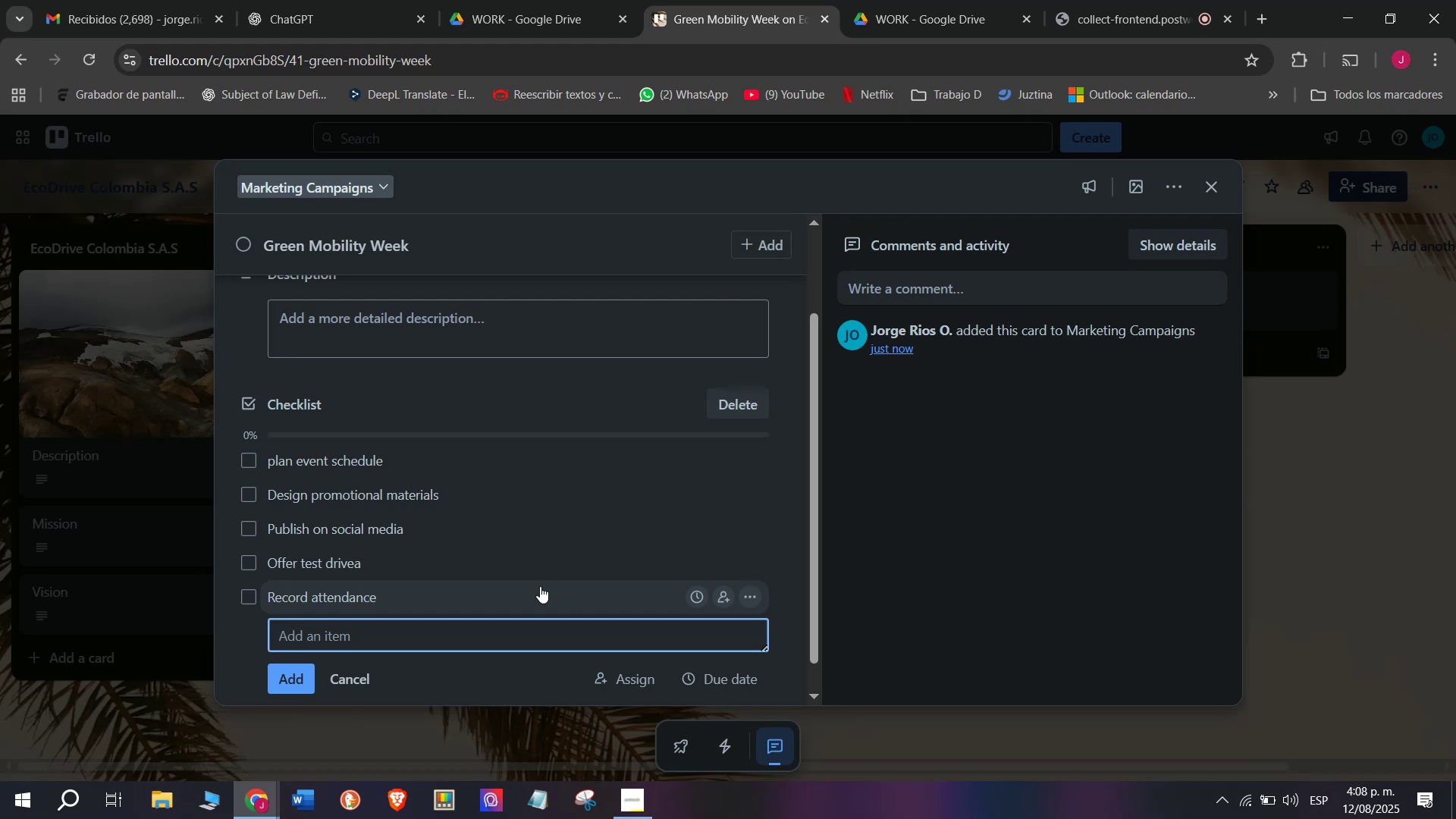 
type(Analyze impact)
 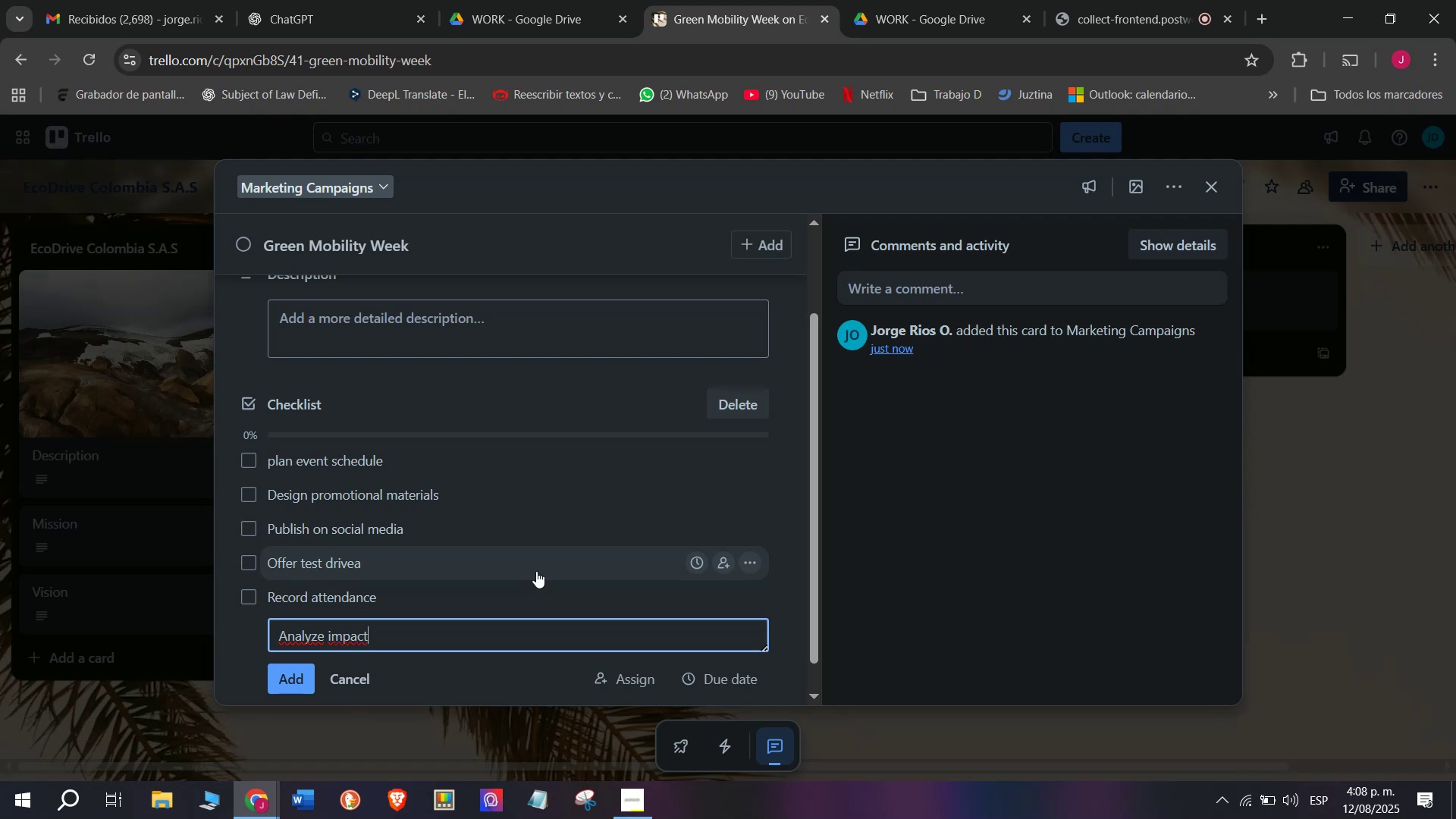 
key(Enter)
 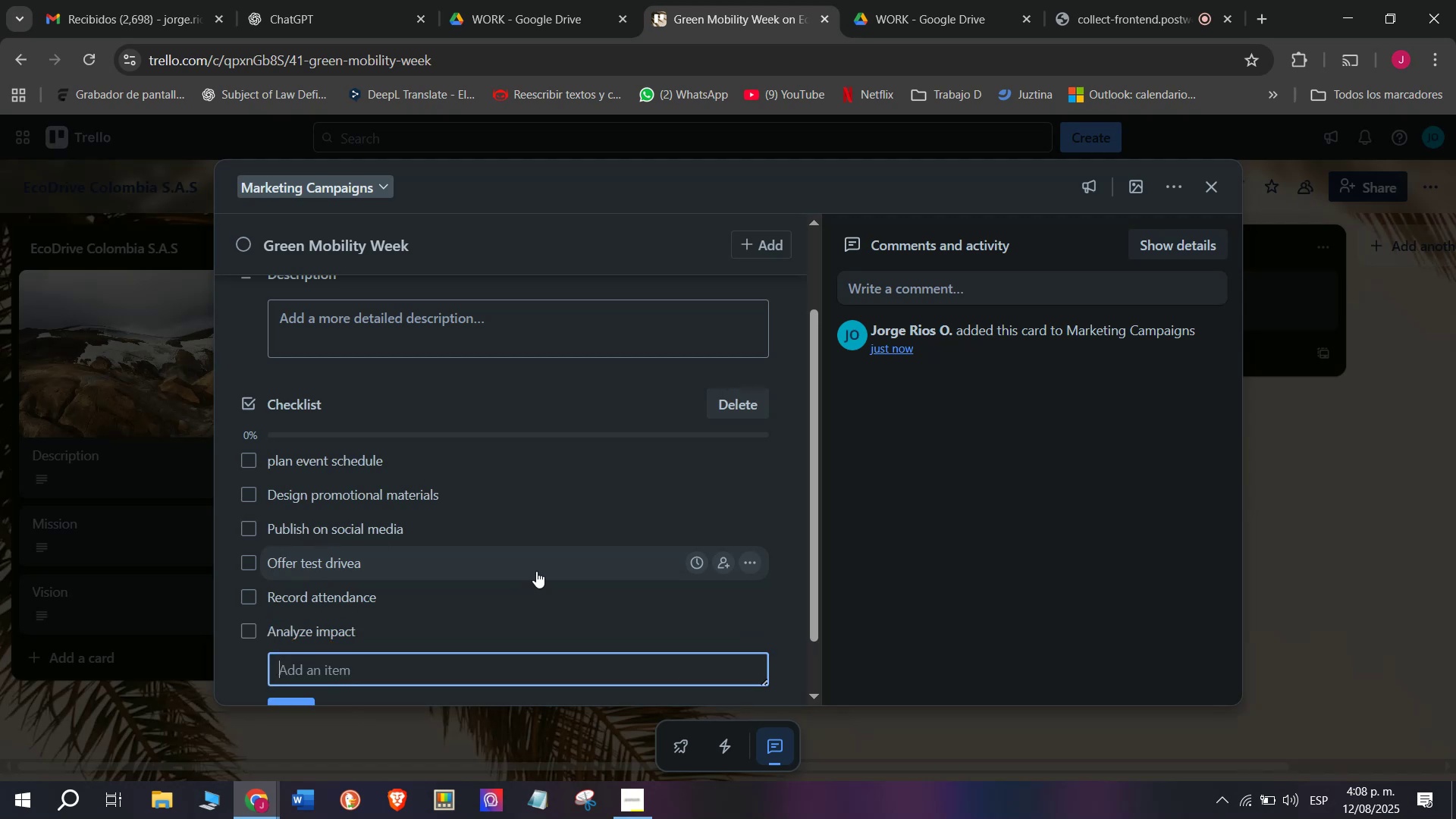 
scroll: coordinate [536, 571], scroll_direction: up, amount: 2.0
 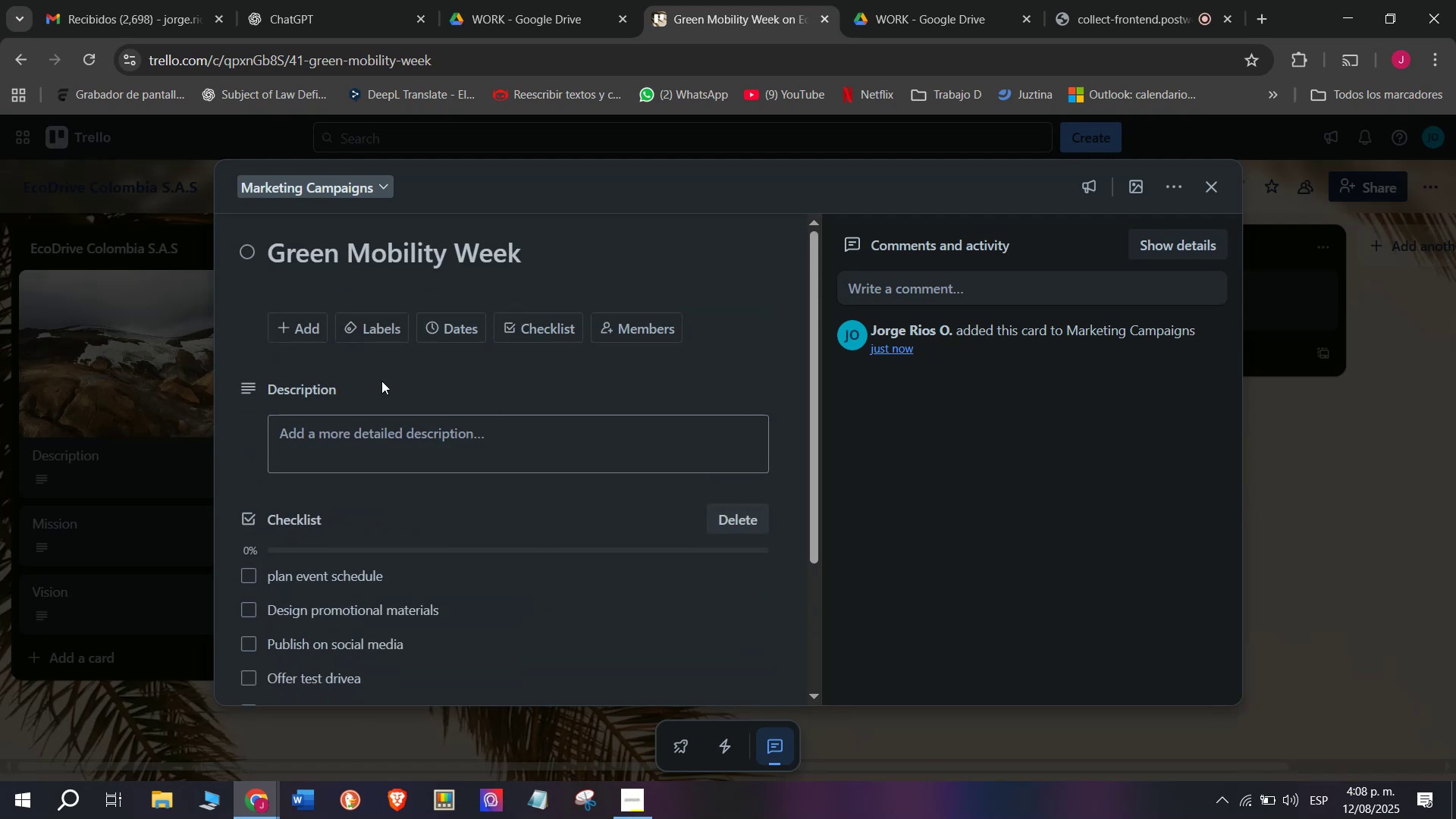 
left_click([376, 325])
 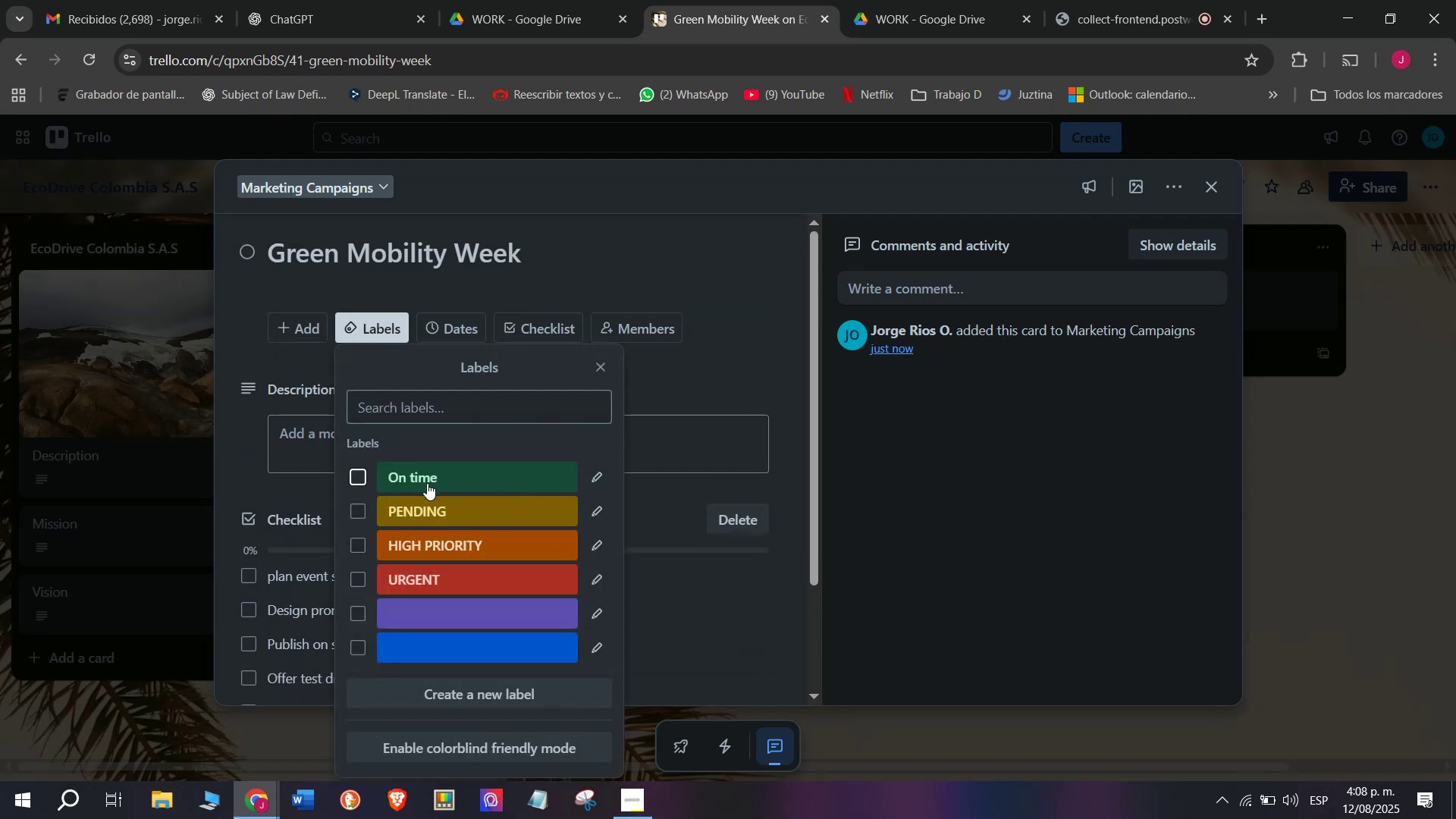 
double_click([86, 538])
 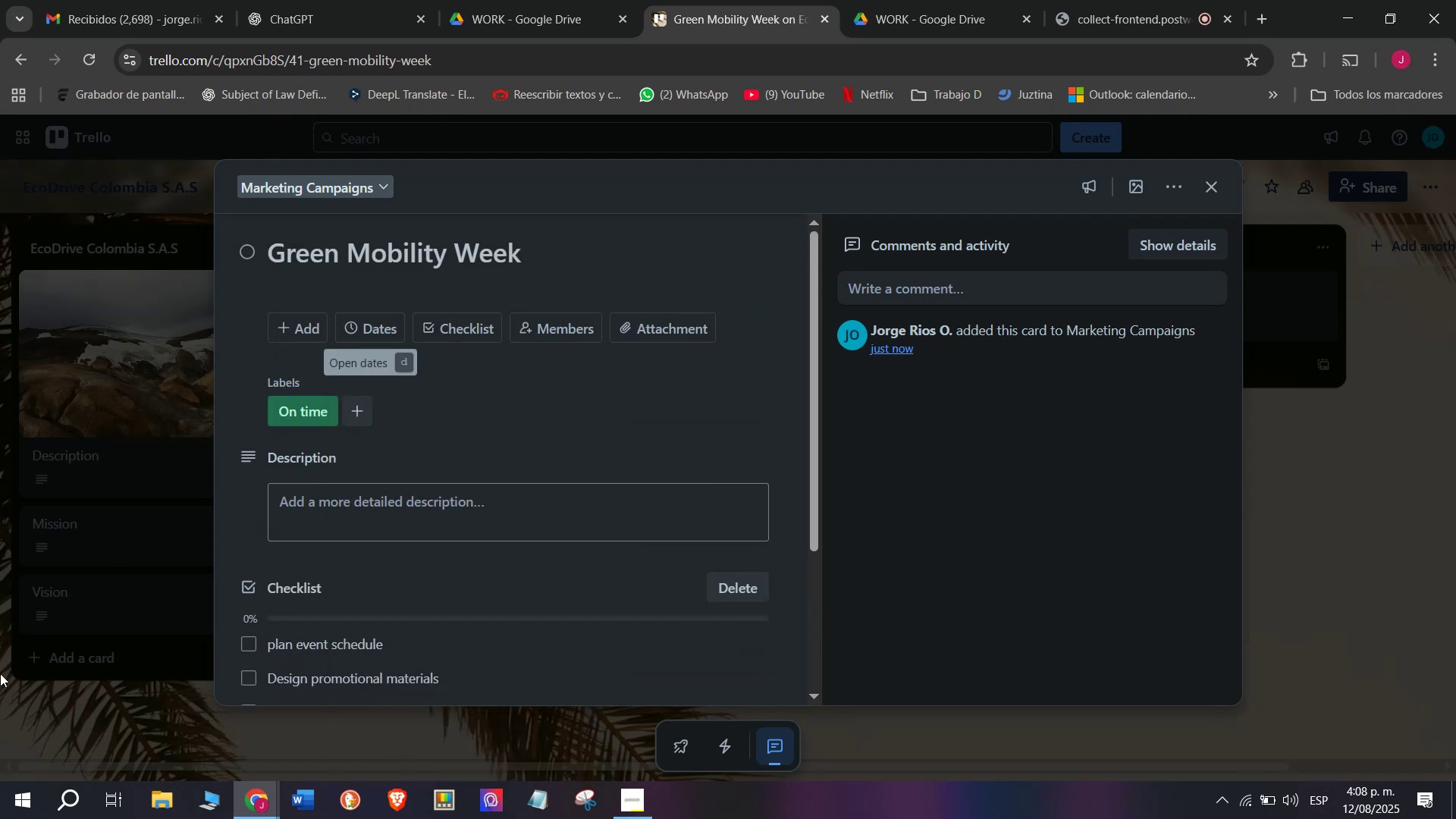 
left_click([35, 659])
 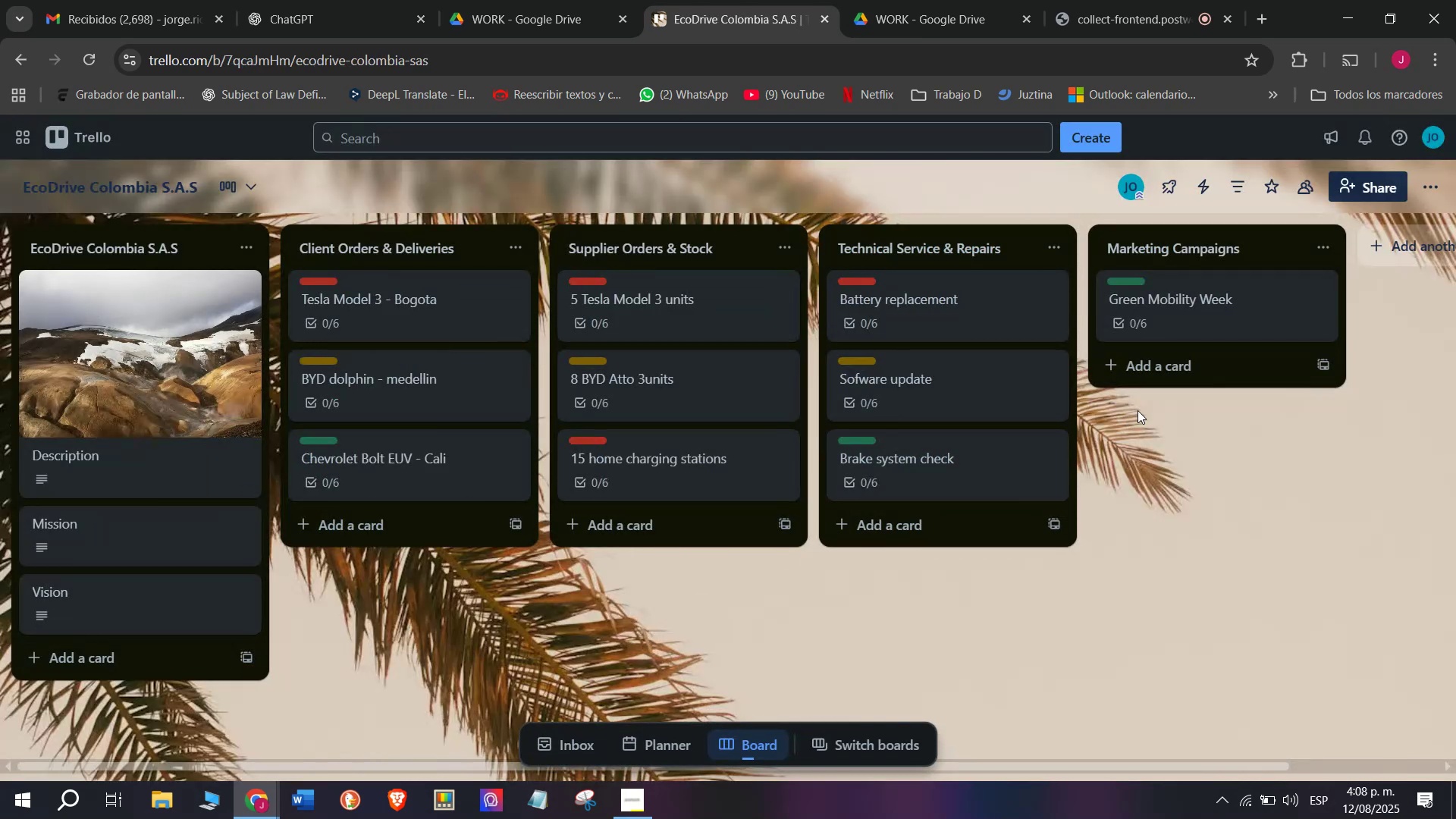 
left_click([1183, 354])
 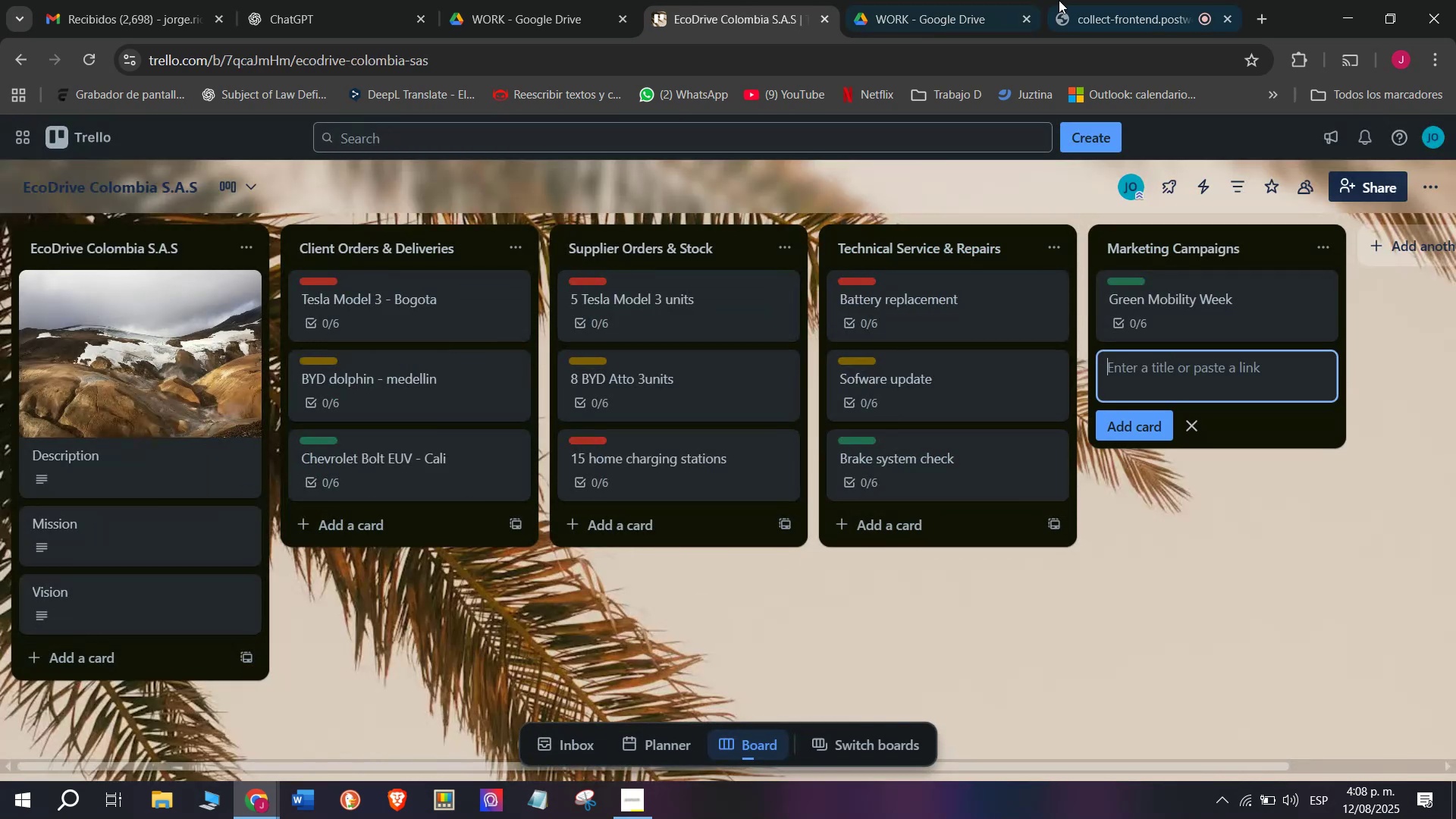 
left_click([1113, 0])
 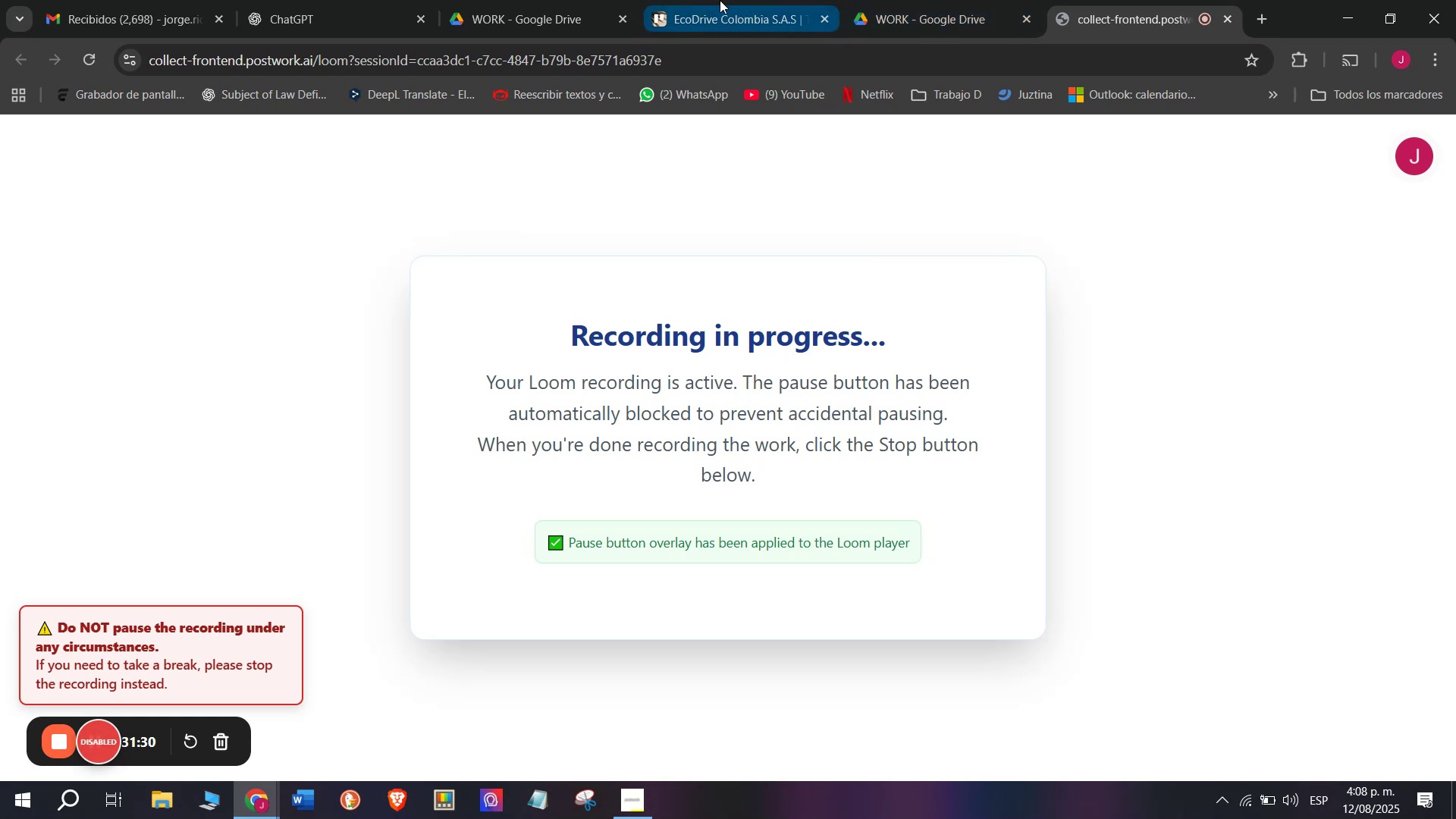 
left_click([726, 0])
 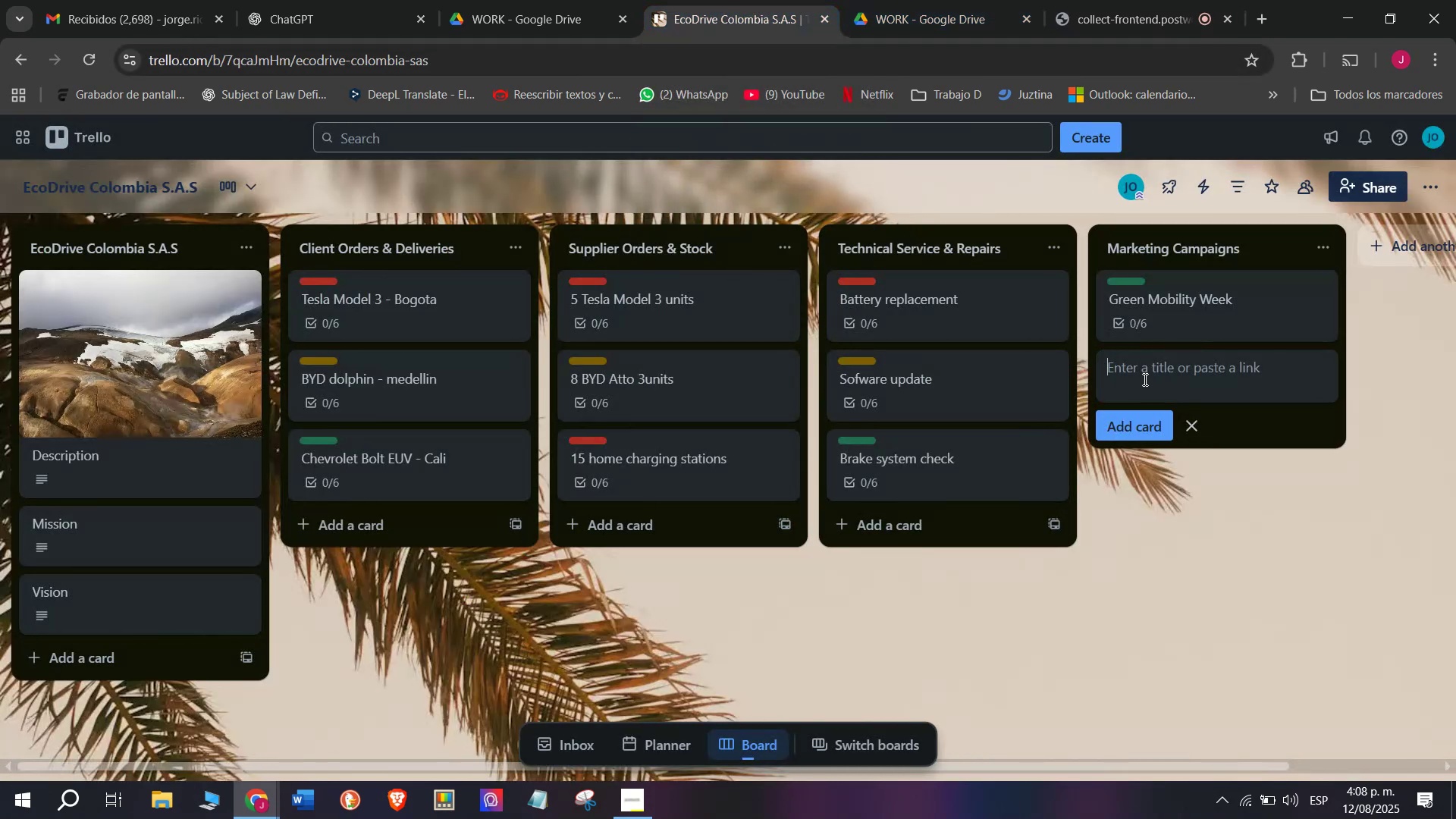 
left_click([1141, 358])
 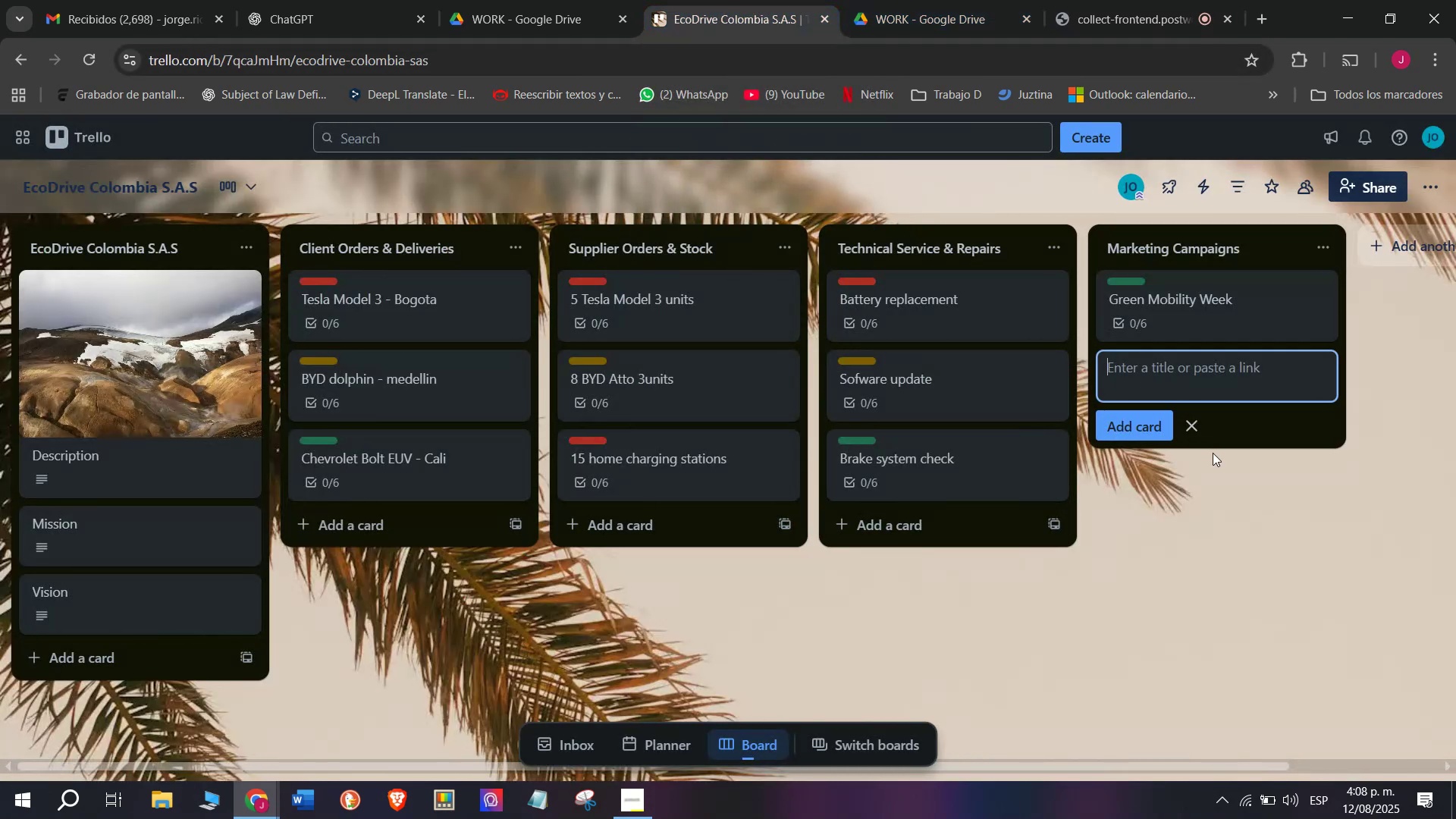 
type(EcoDrive )
 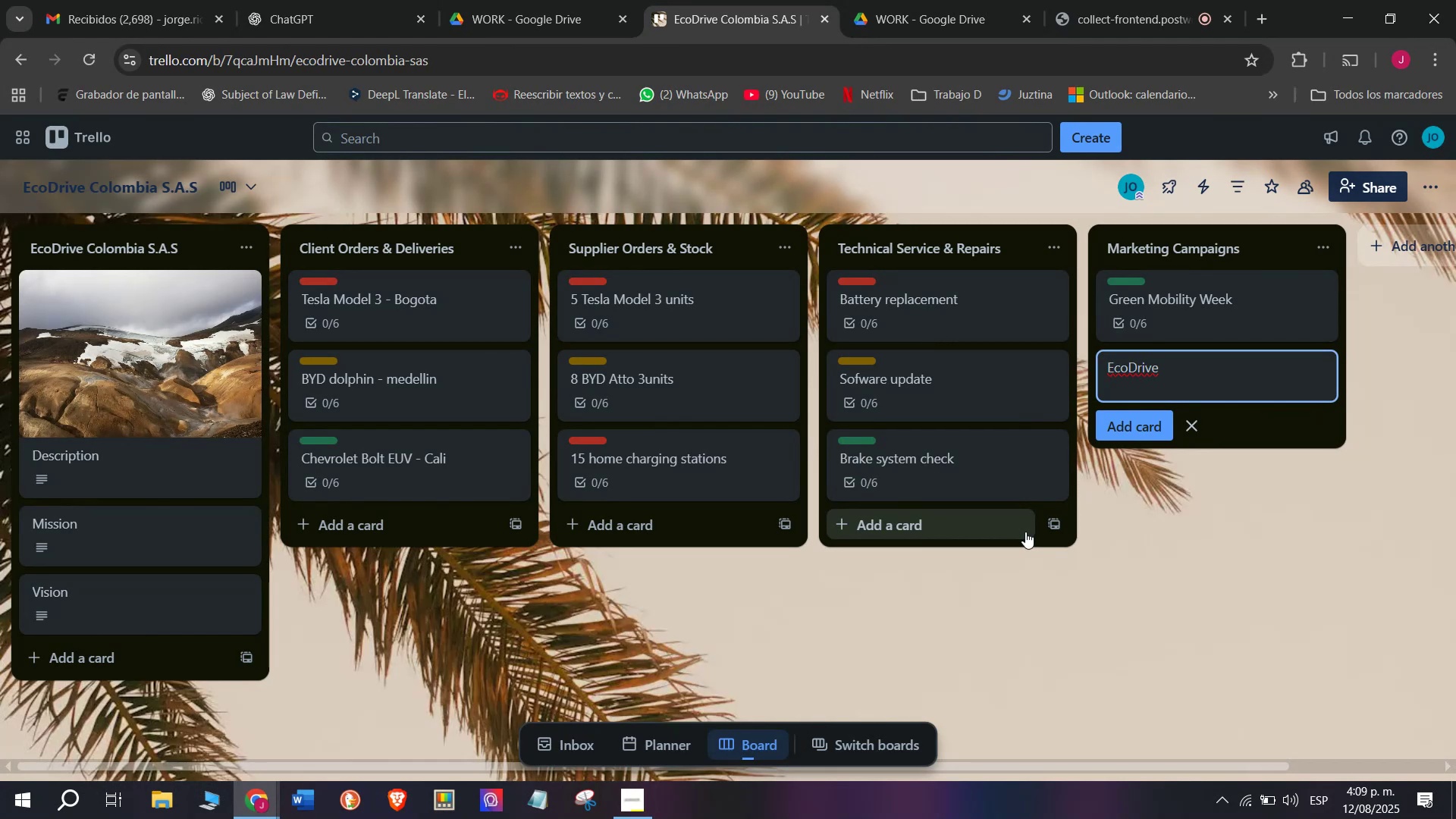 
type(Referral Program)
 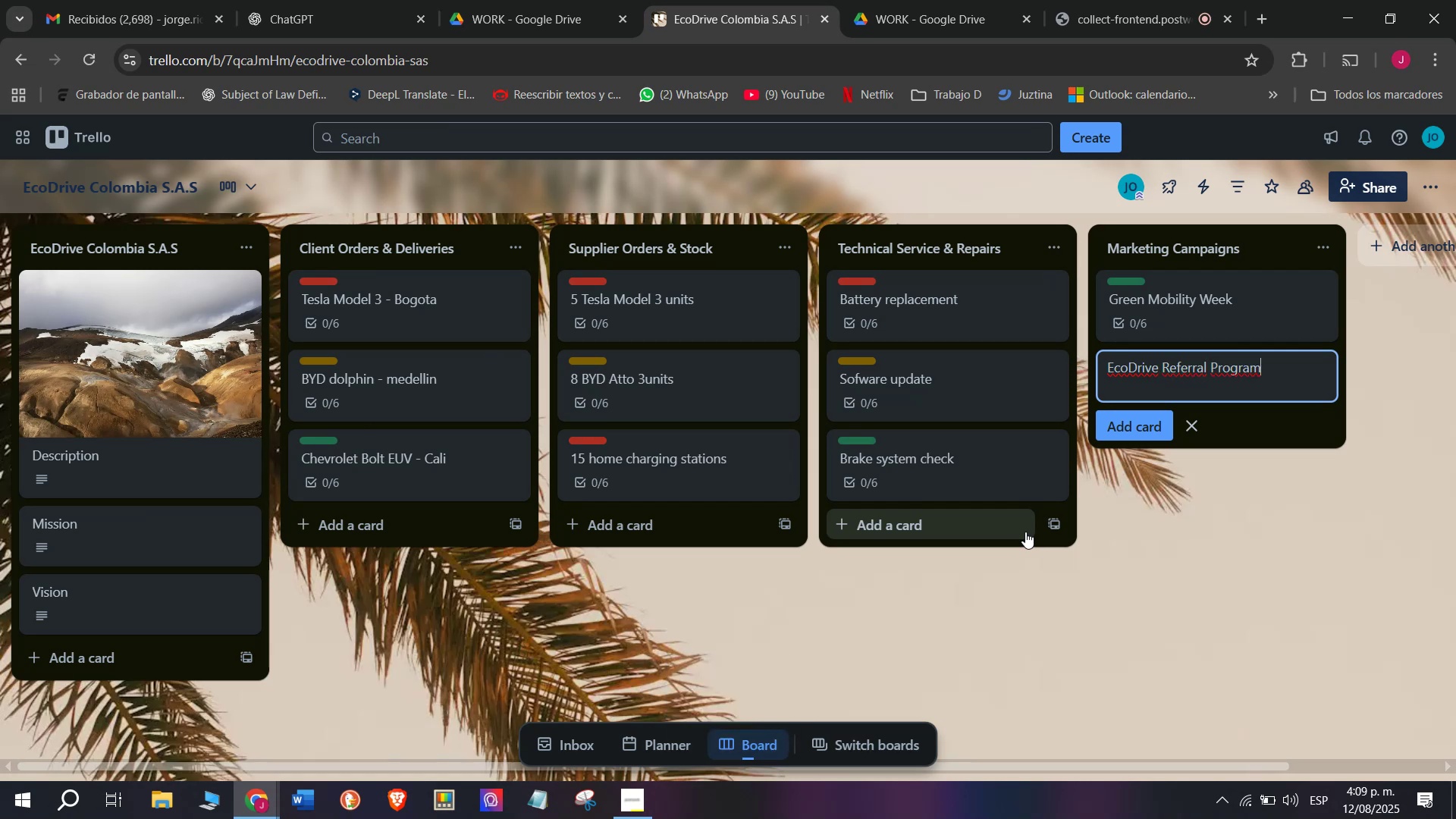 
key(Enter)
 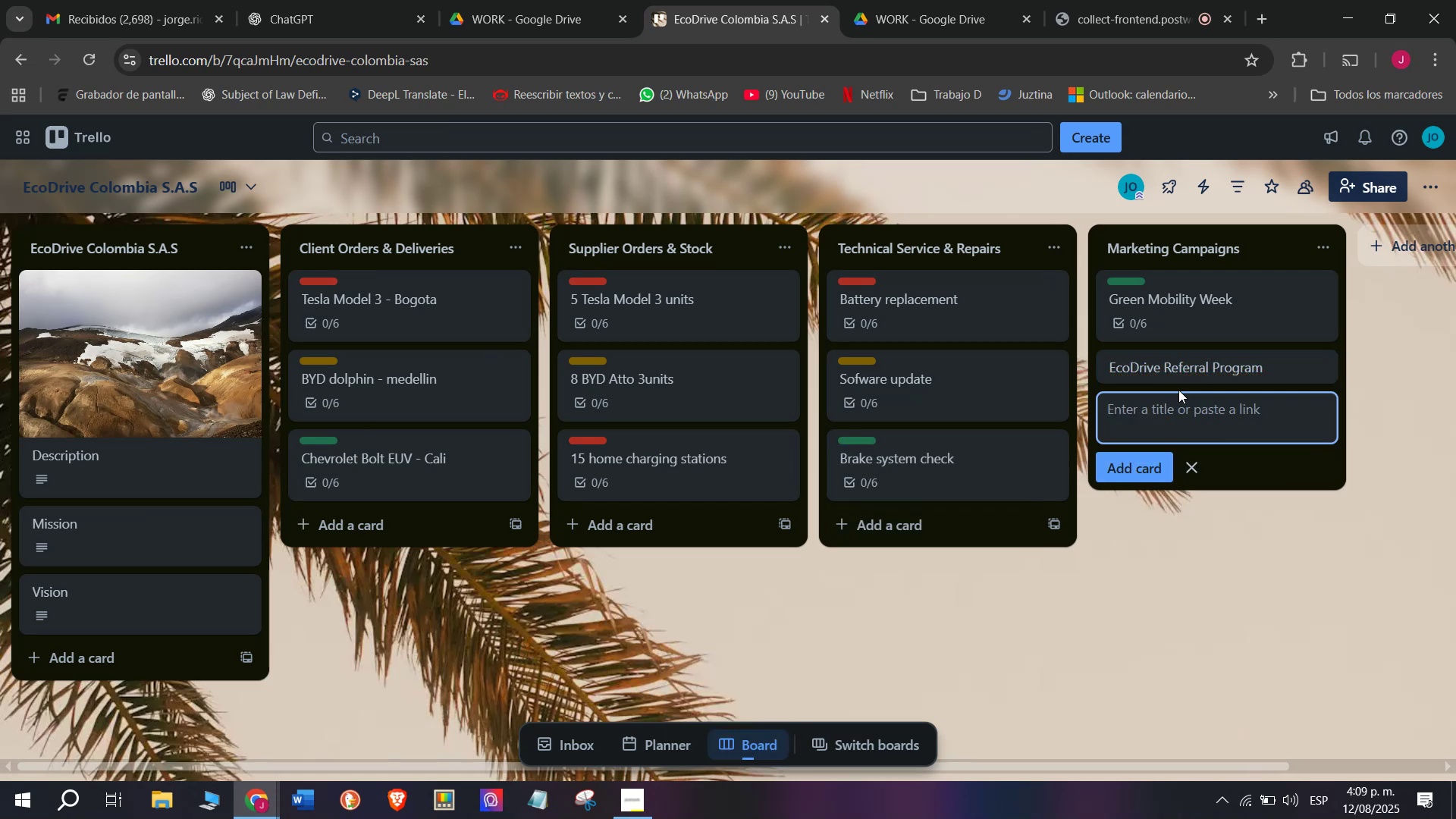 
left_click([1164, 367])
 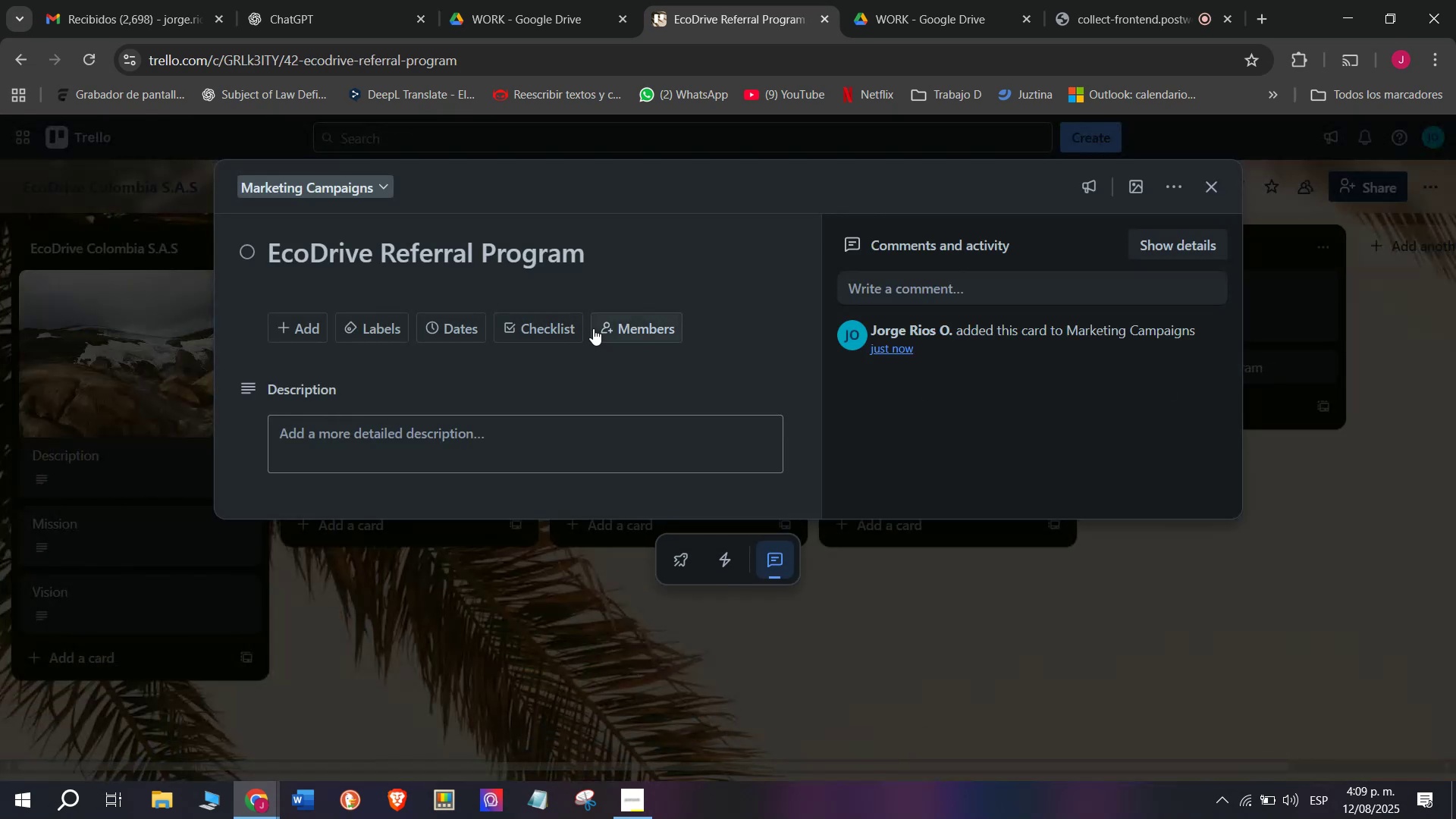 
left_click([553, 328])
 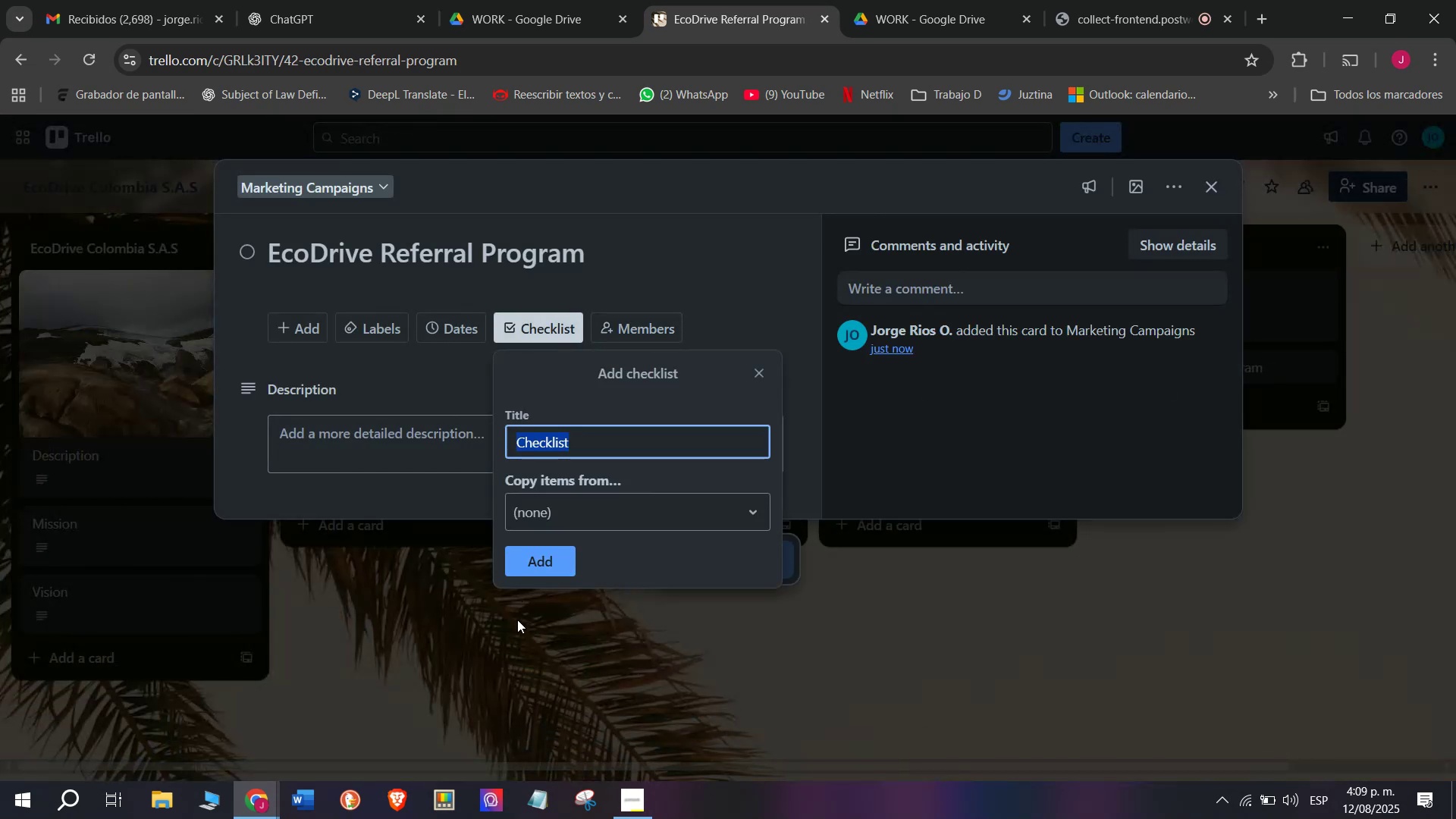 
left_click([534, 562])
 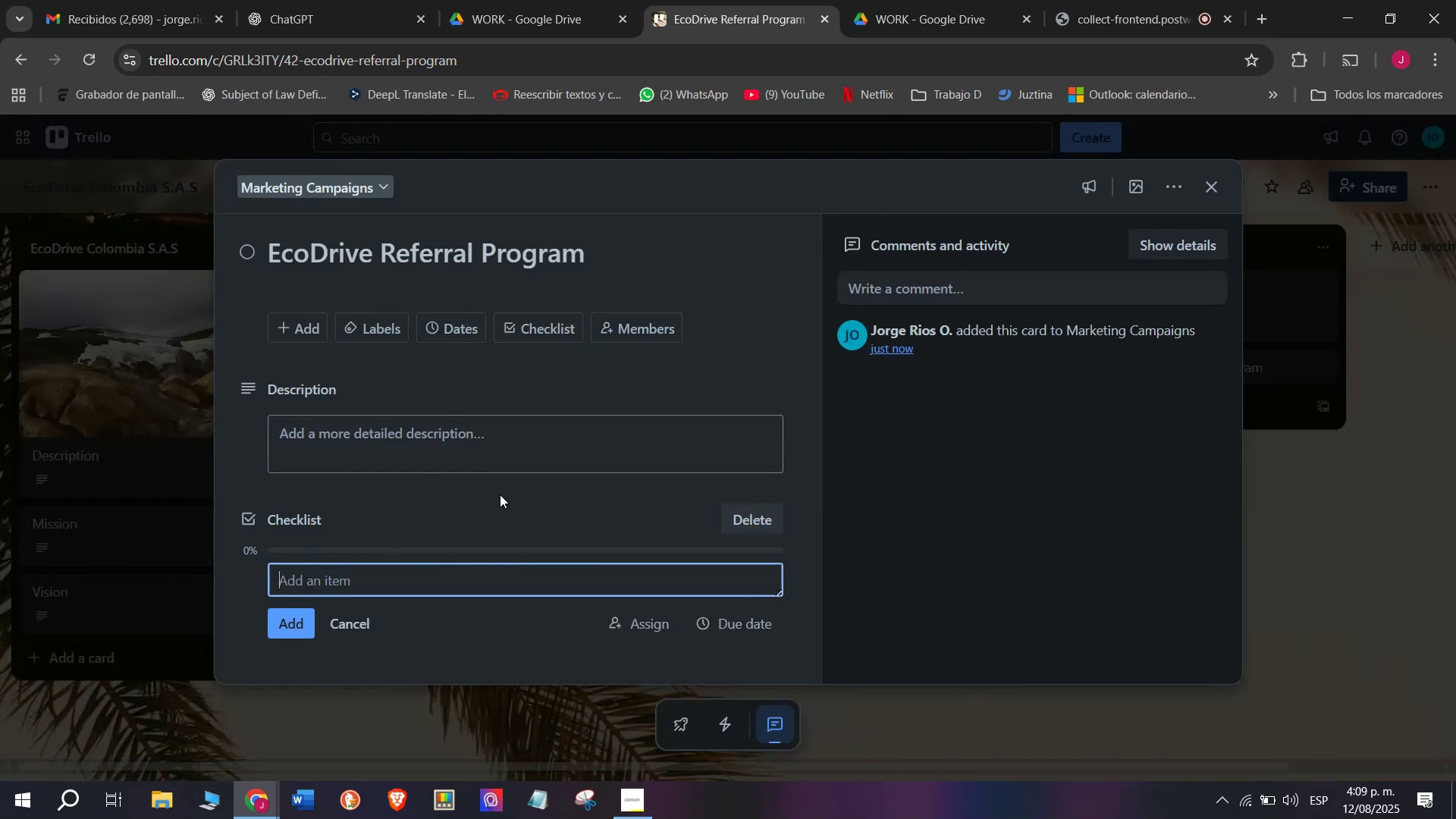 
scroll: coordinate [461, 551], scroll_direction: down, amount: 3.0
 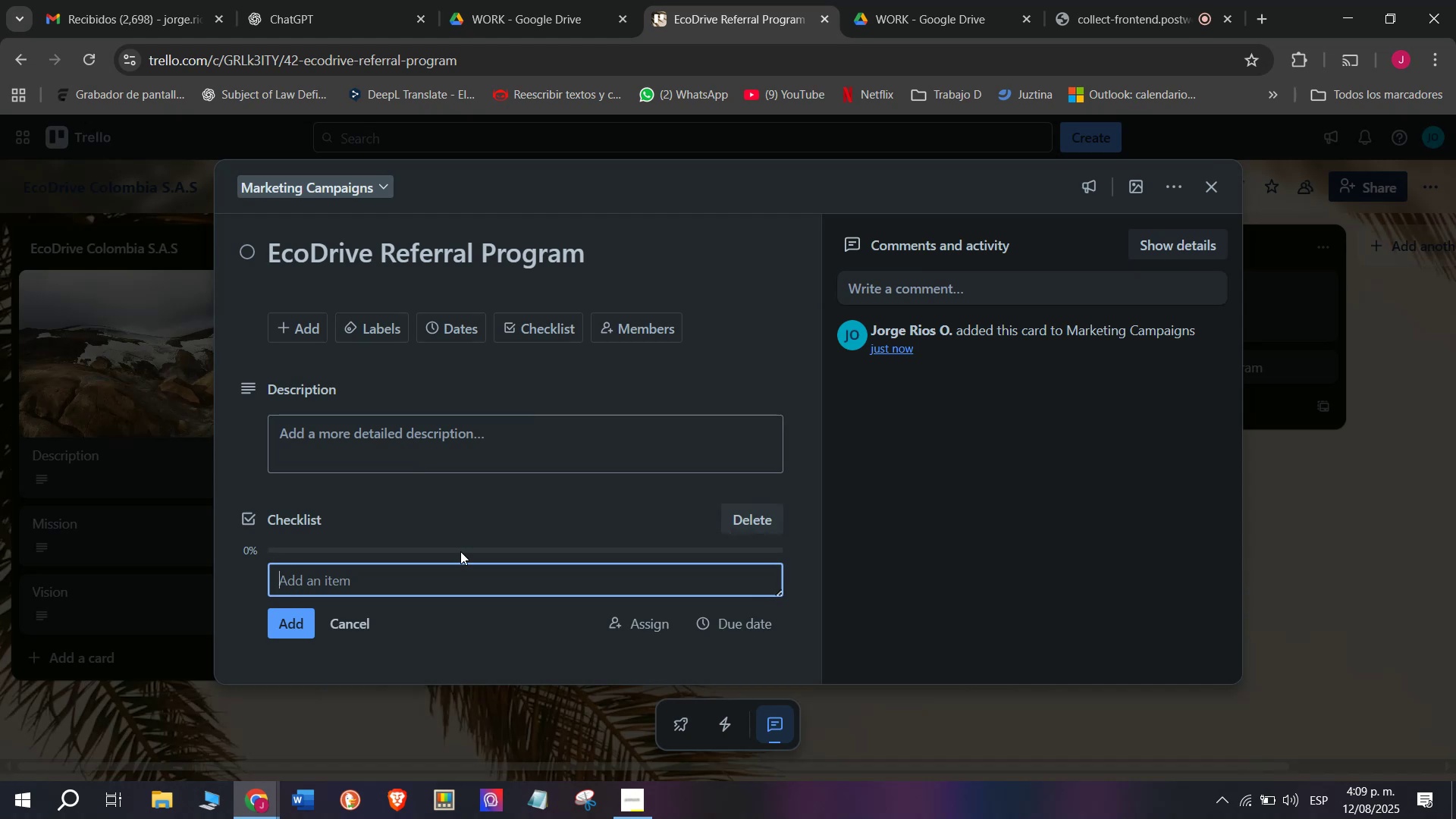 
key(CapsLock)
 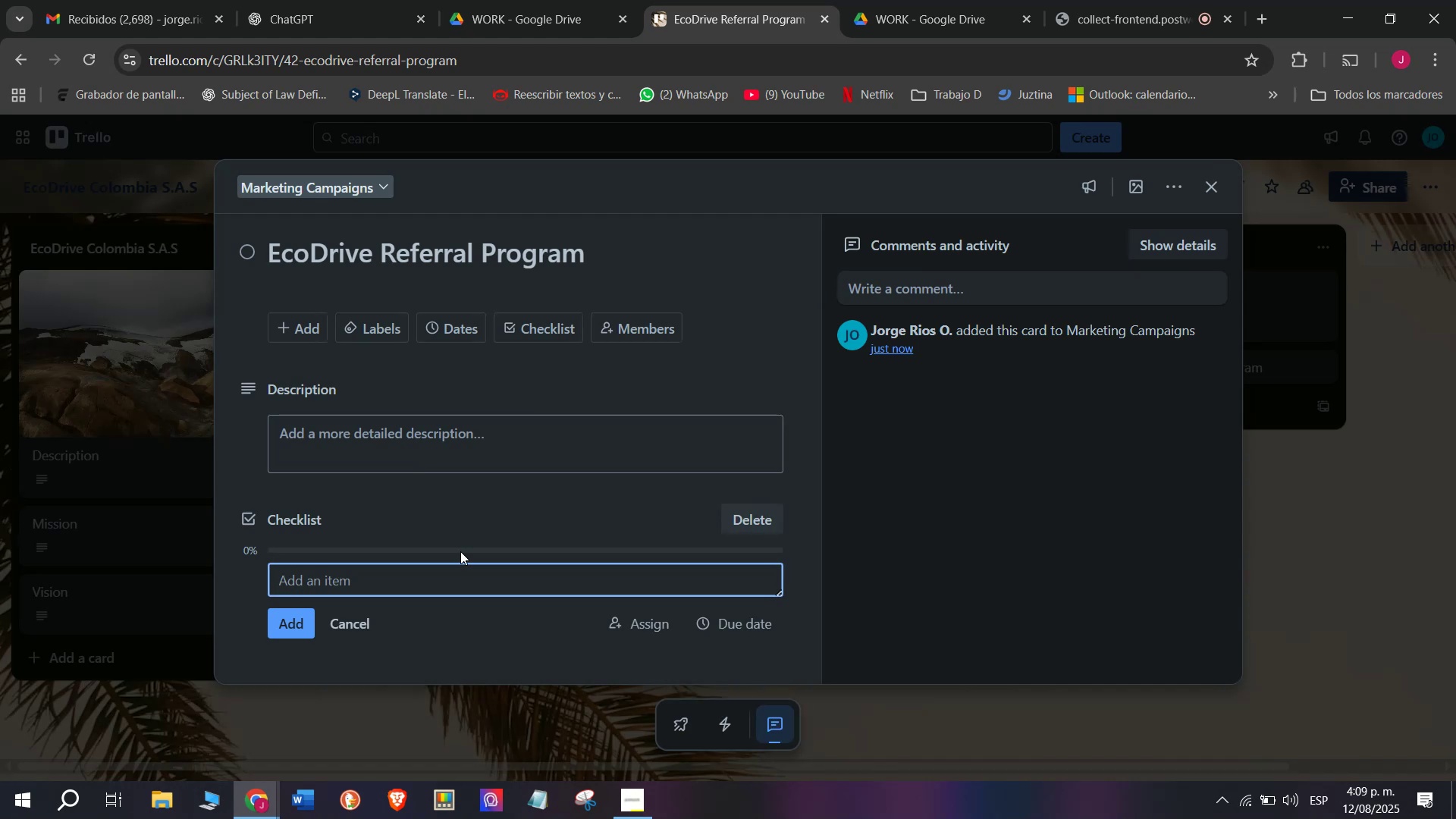 
type(Define re)
 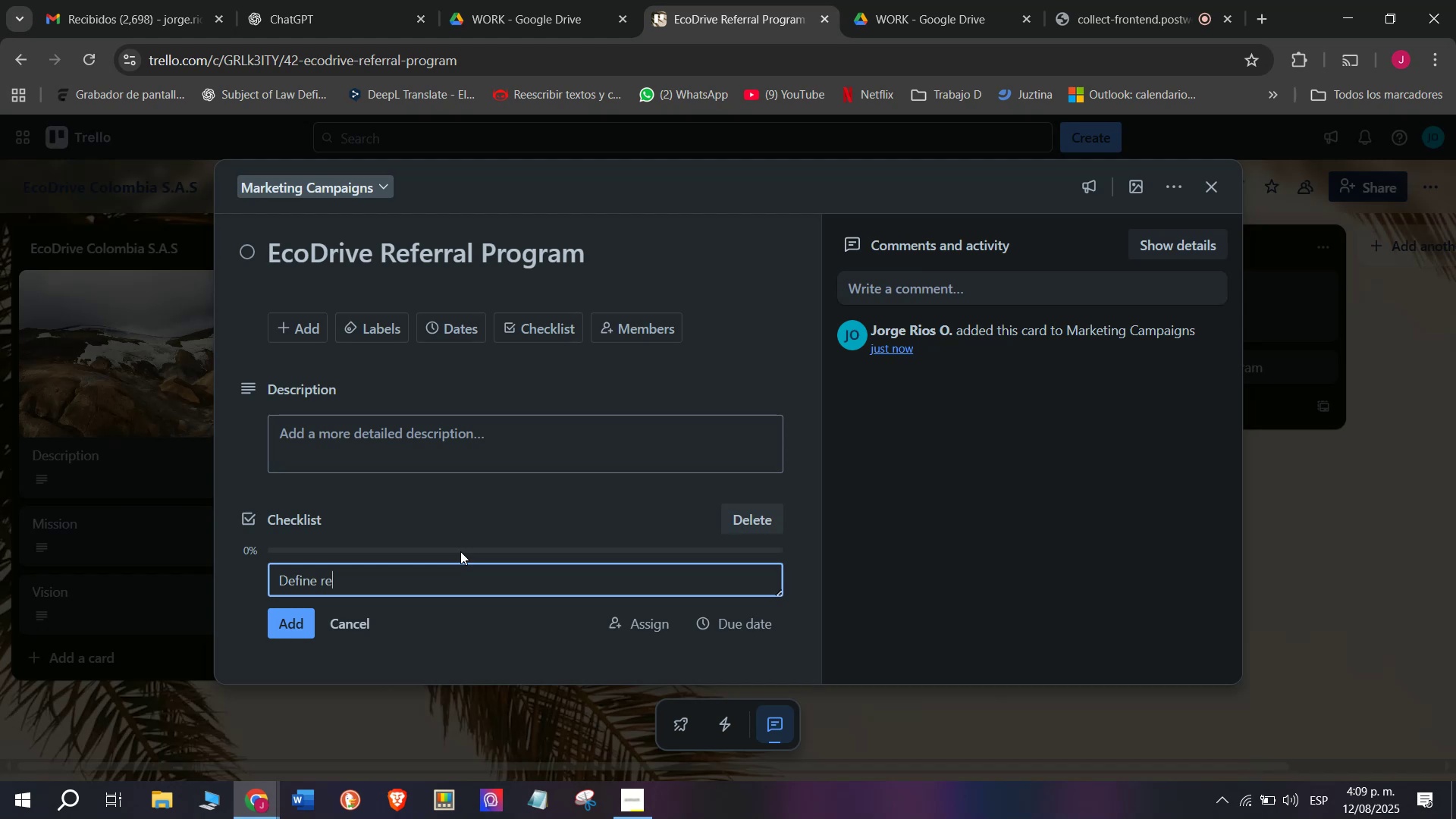 
type(wards)
 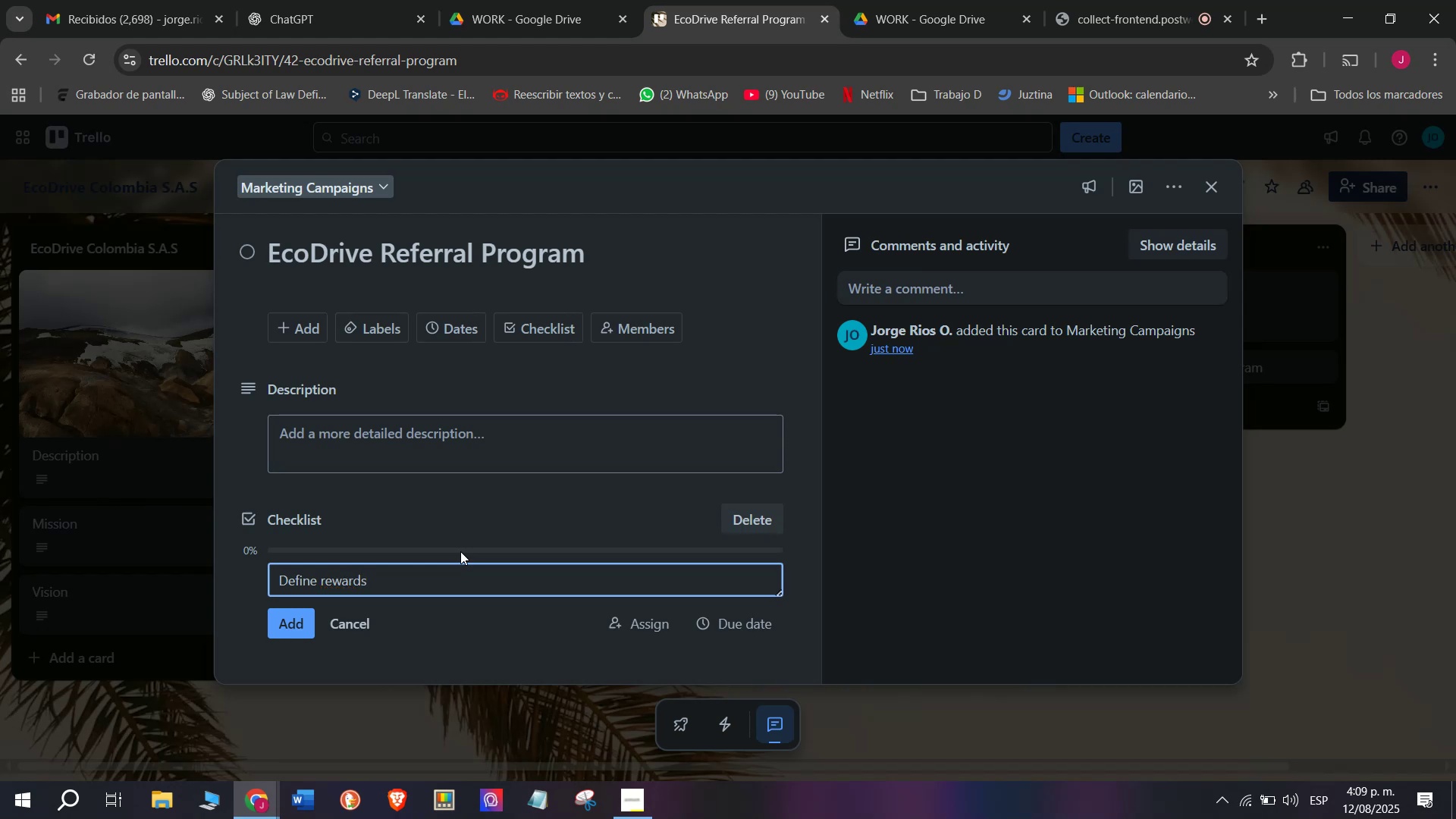 
key(Enter)
 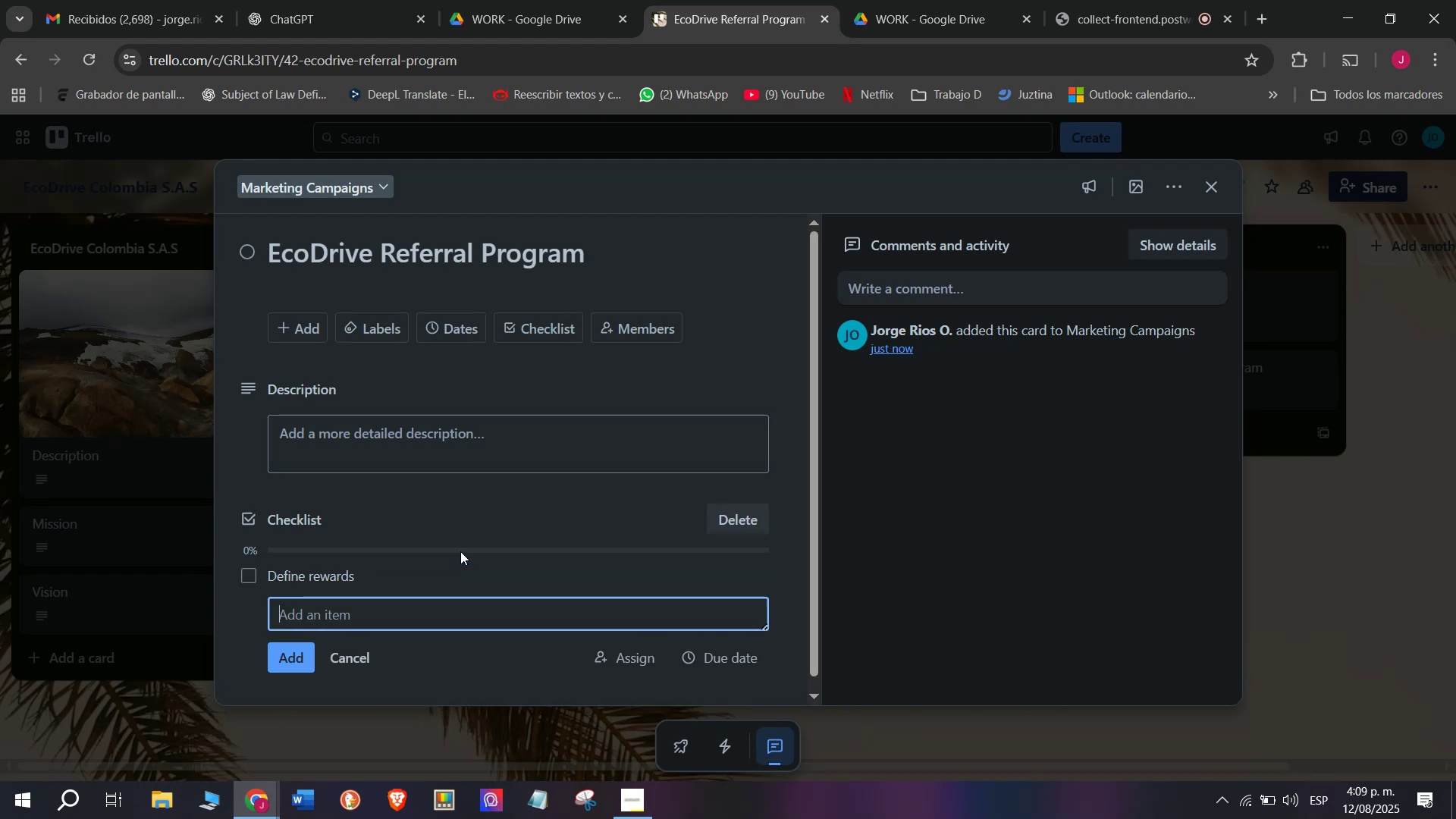 
type(Launch capaign)
 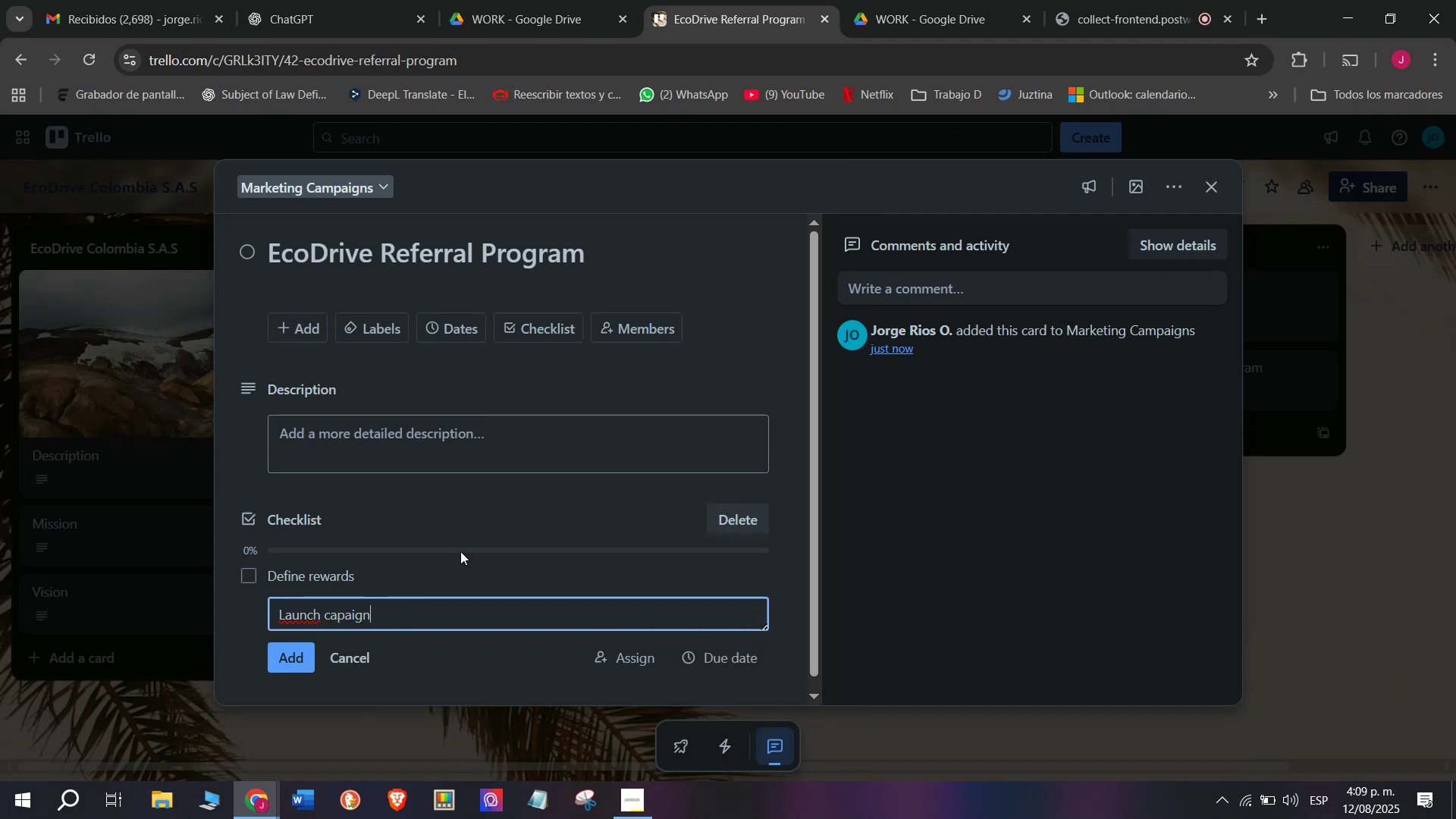 
key(Enter)
 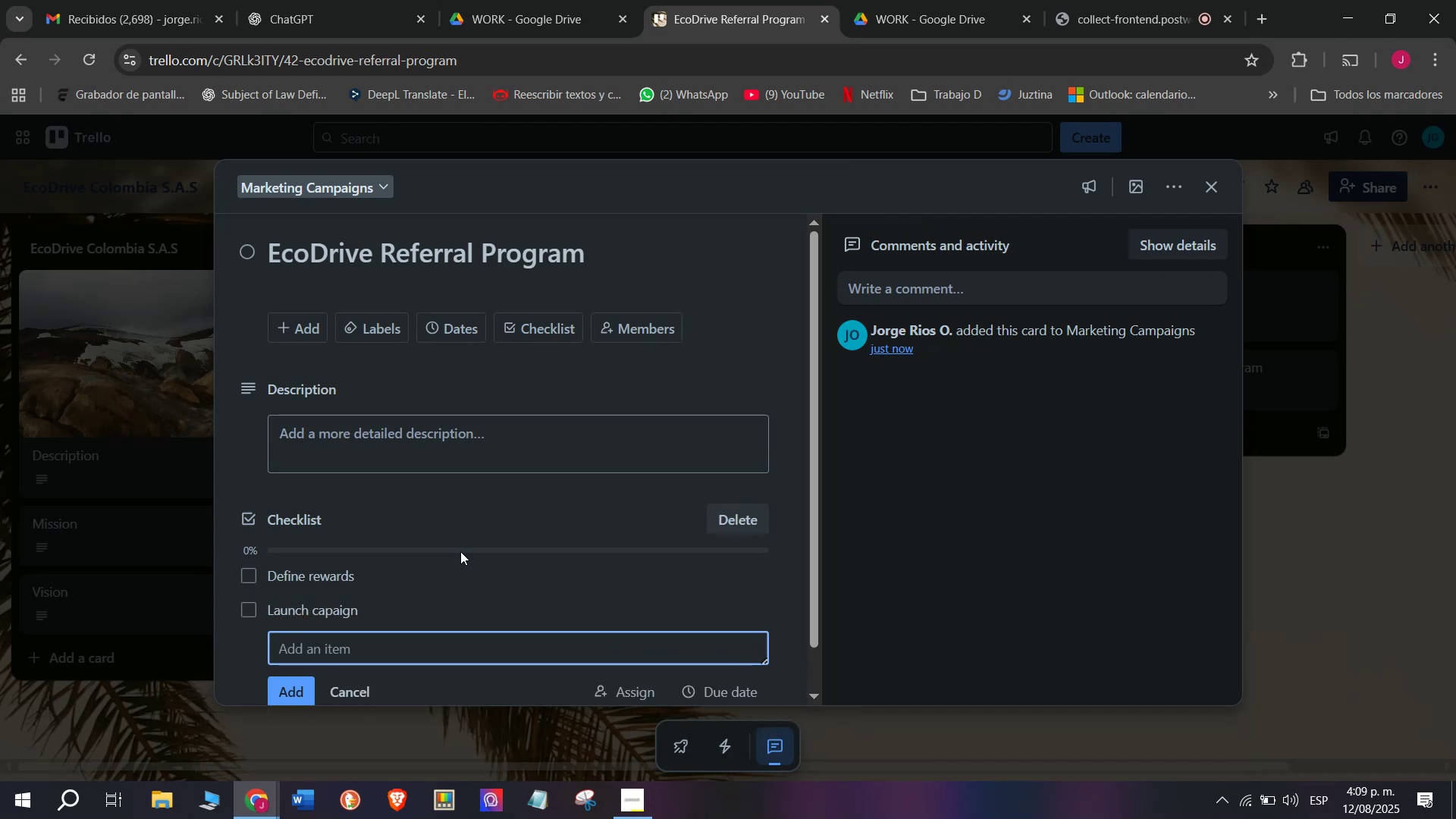 
key(CapsLock)
 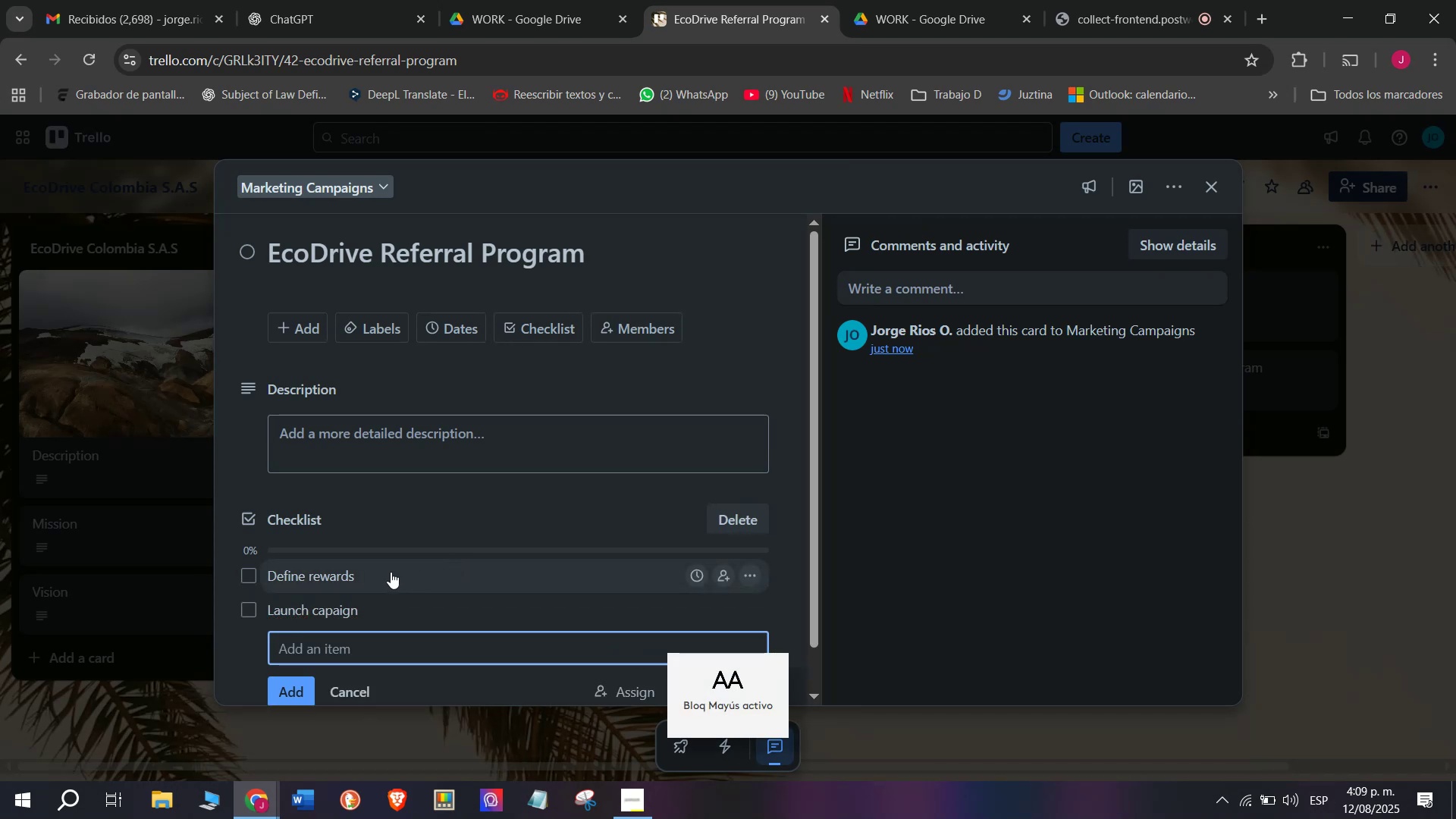 
double_click([359, 604])
 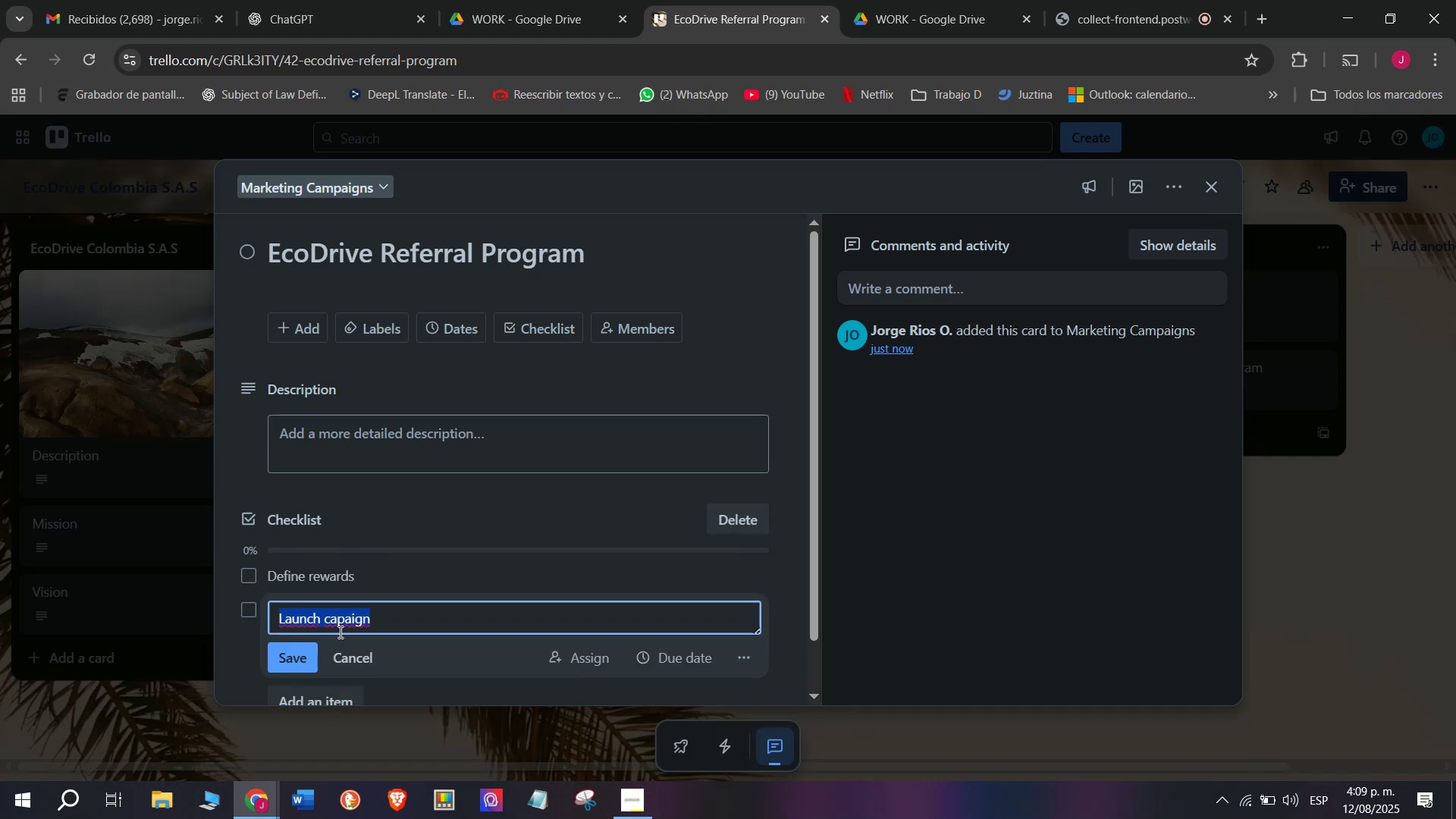 
left_click([339, 632])
 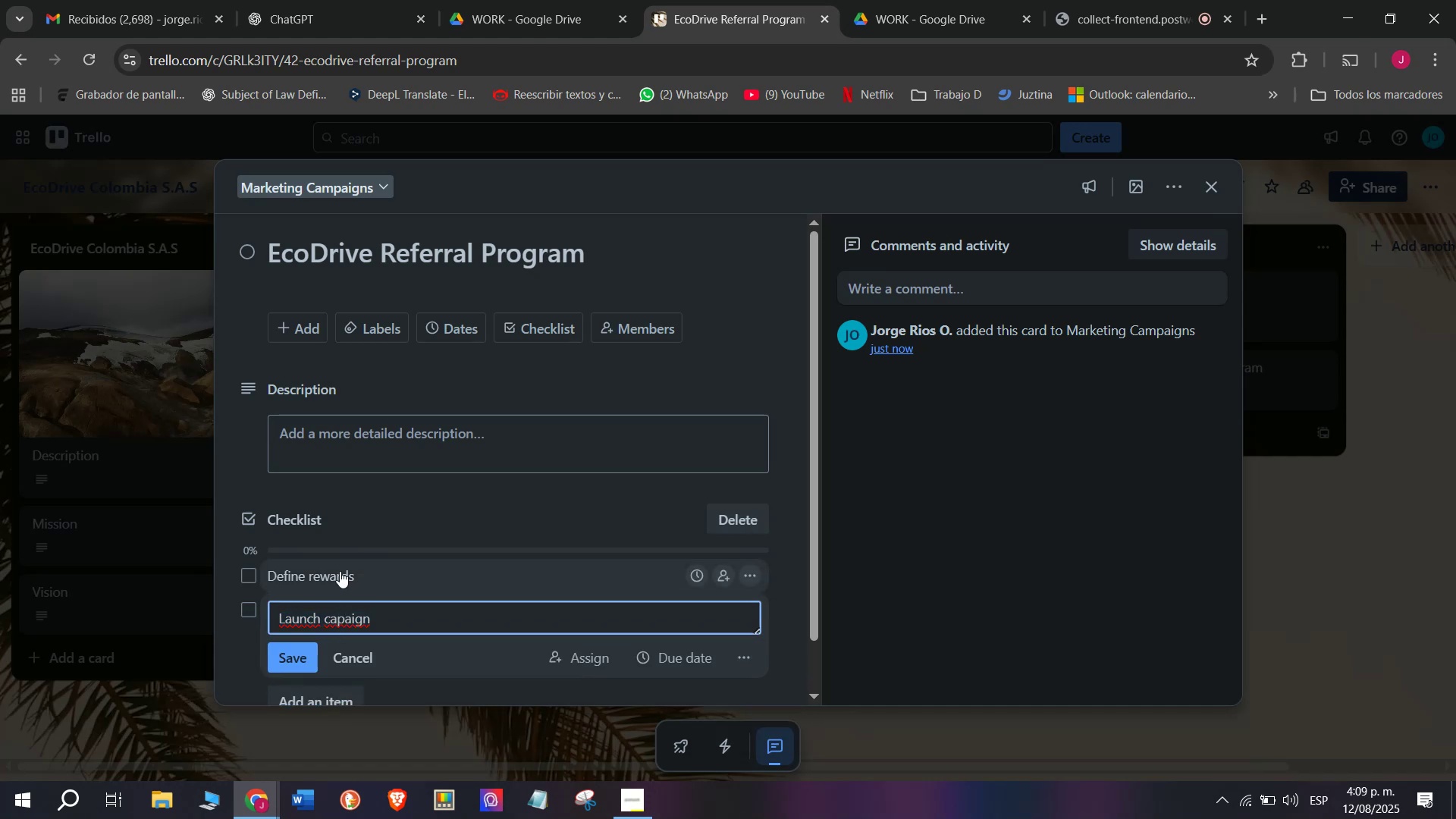 
key(M)
 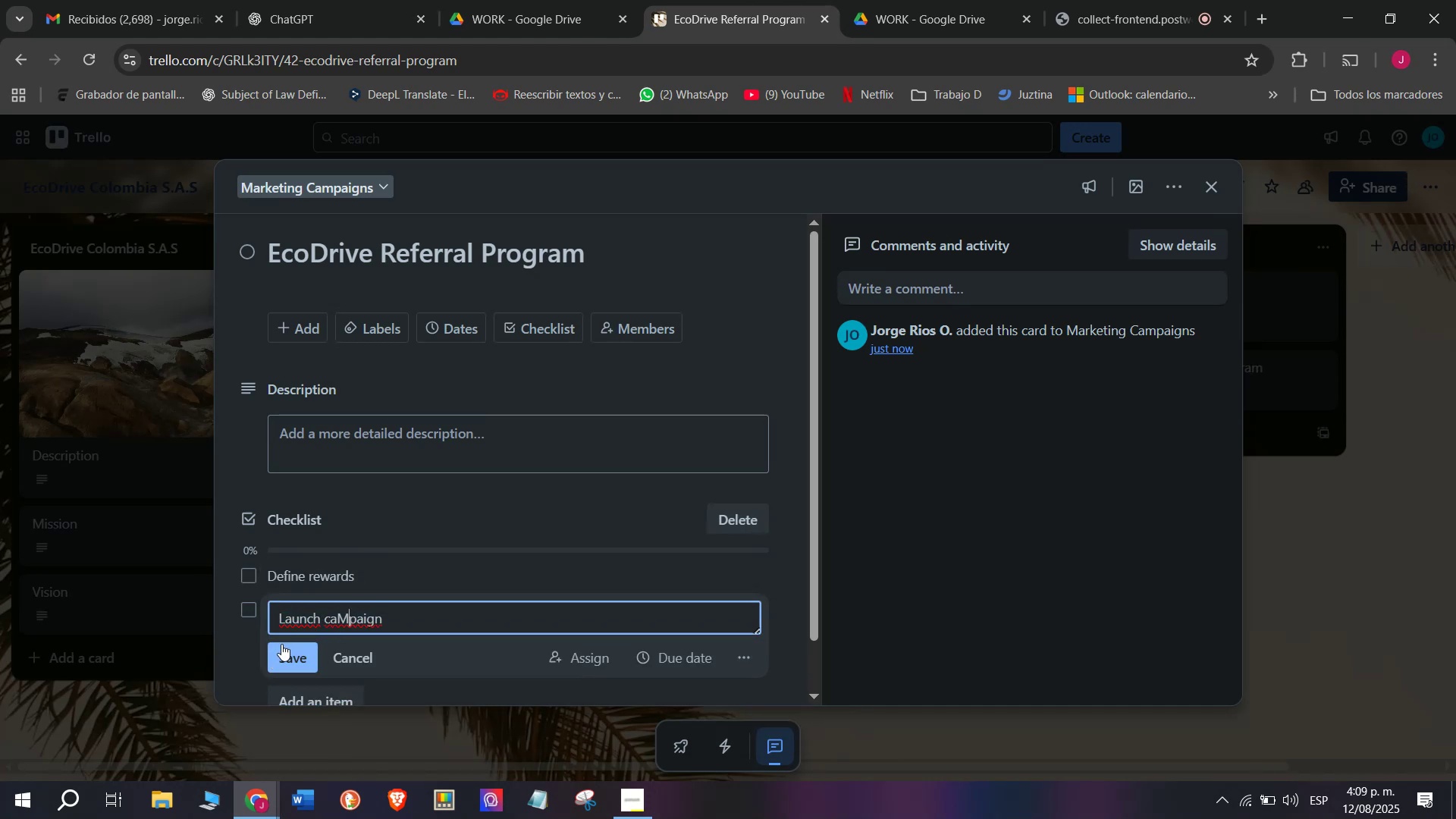 
key(Backspace)
 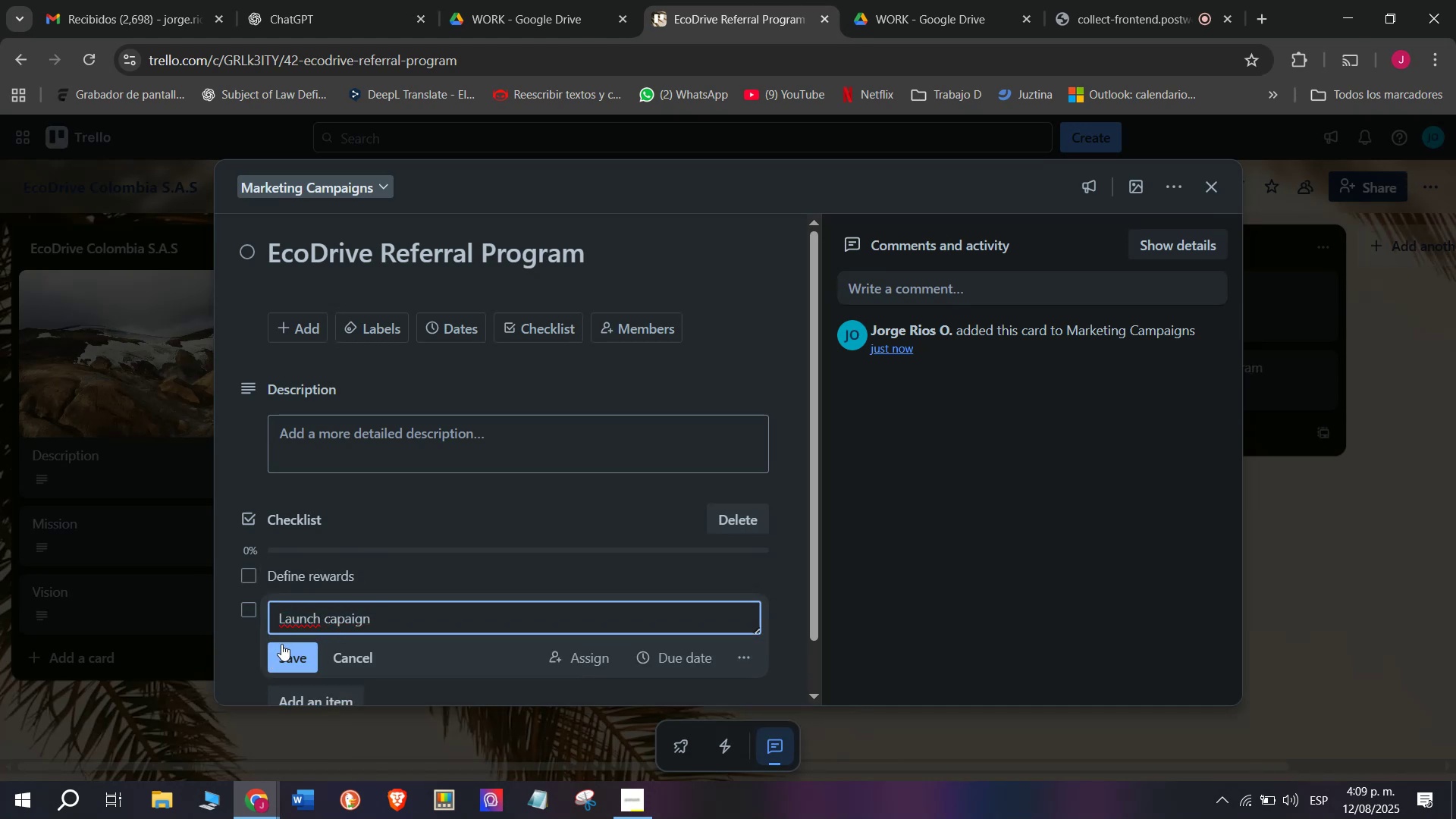 
key(CapsLock)
 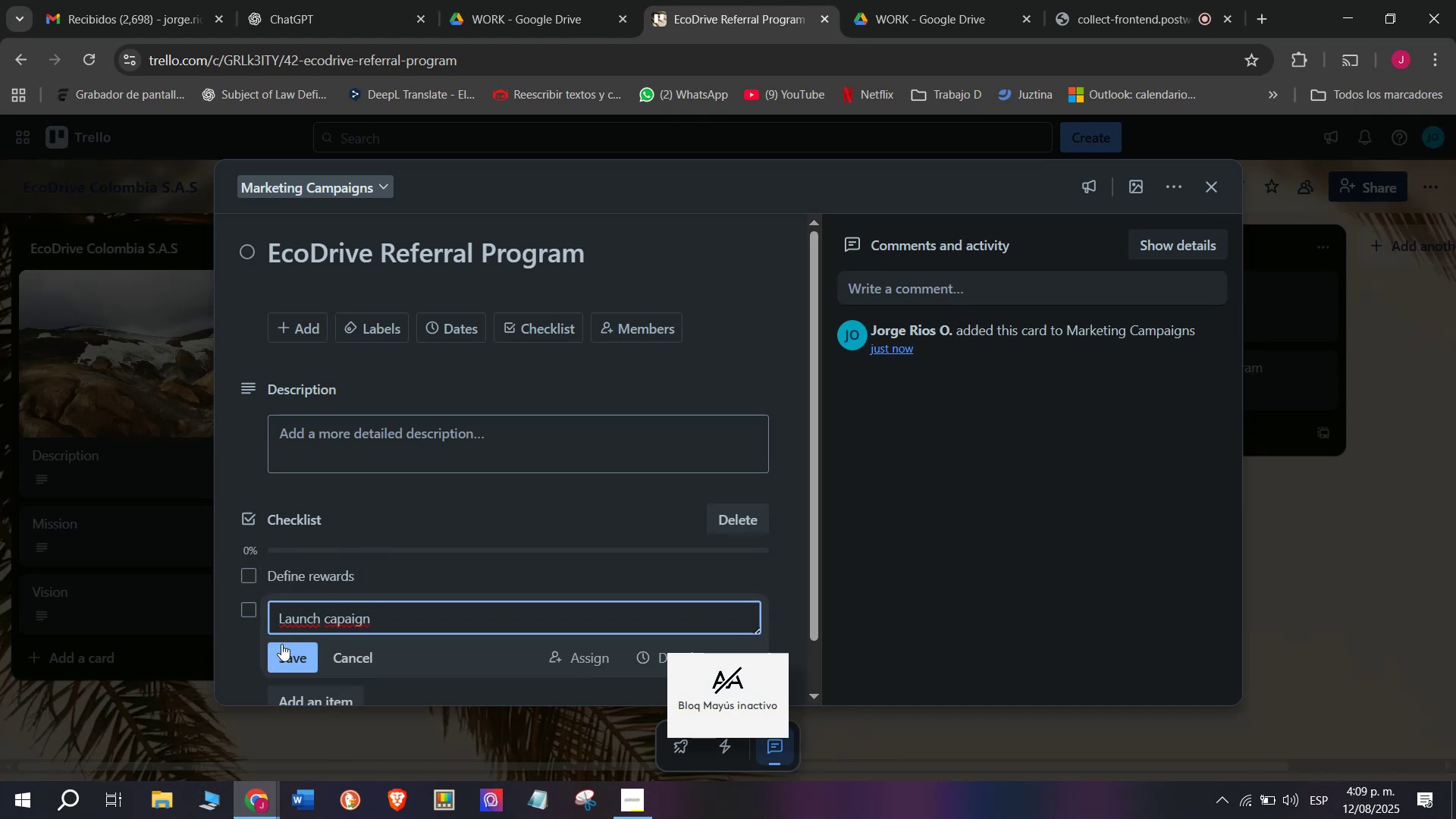 
key(M)
 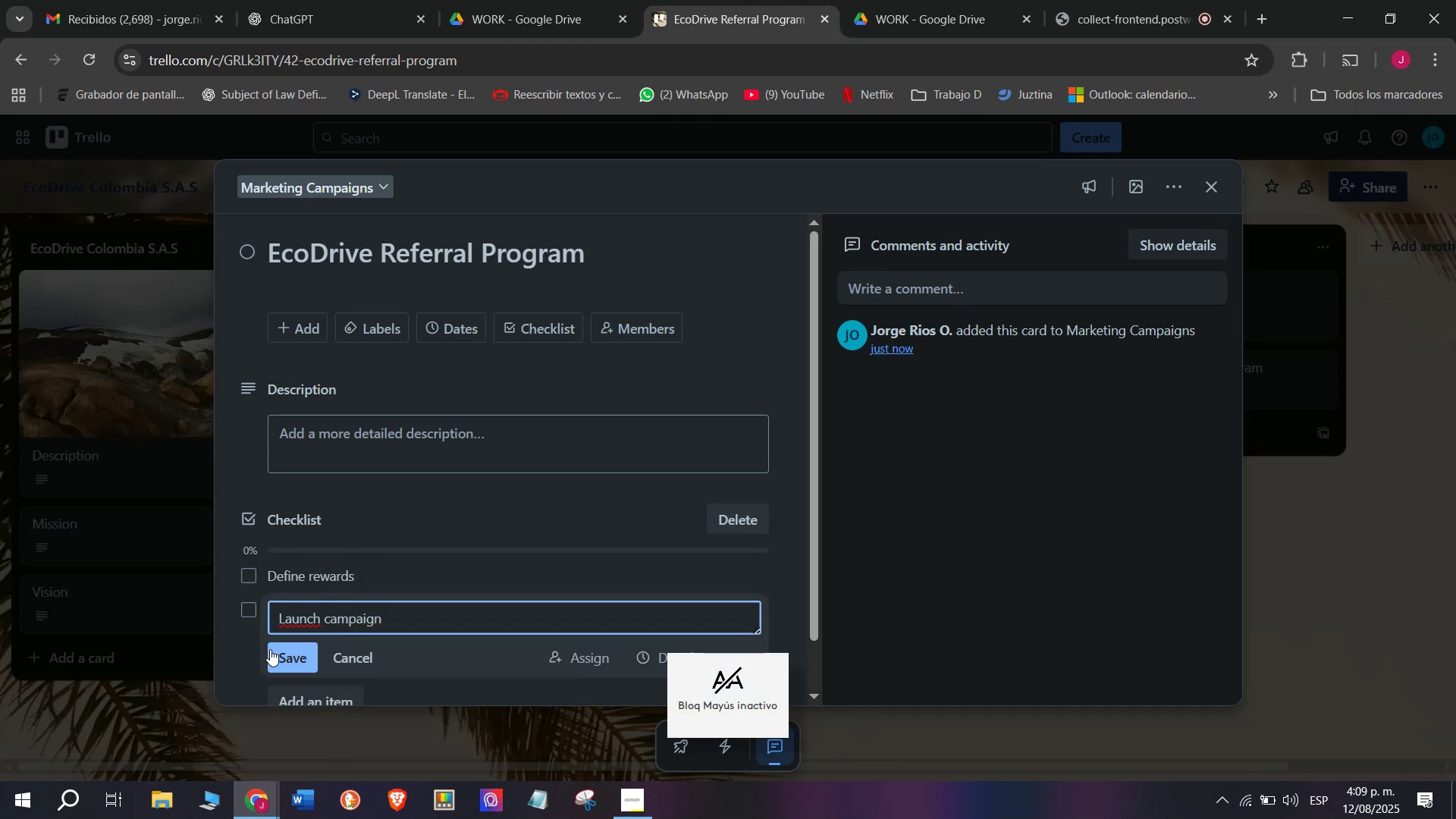 
left_click([281, 659])
 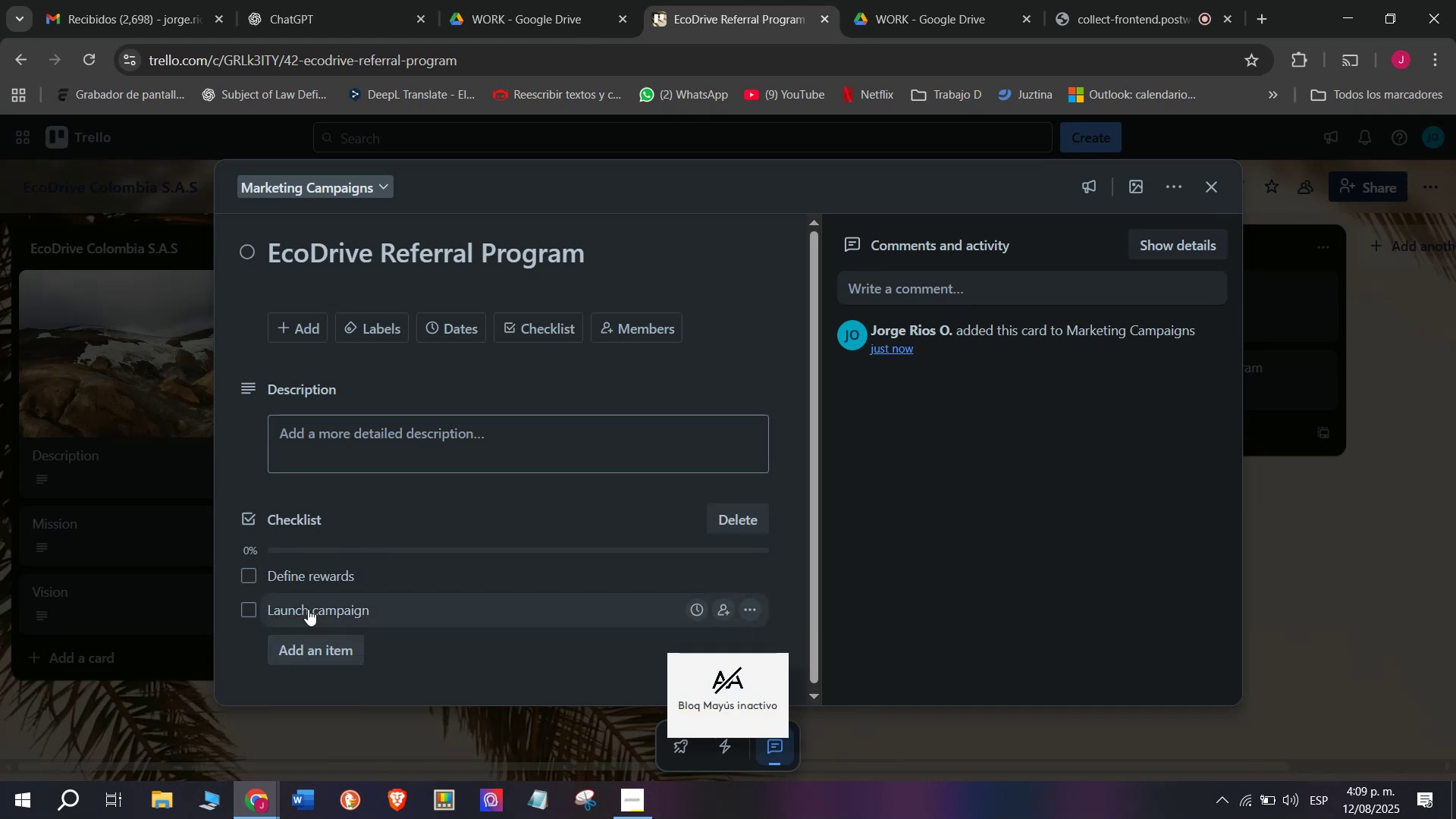 
scroll: coordinate [312, 604], scroll_direction: down, amount: 2.0
 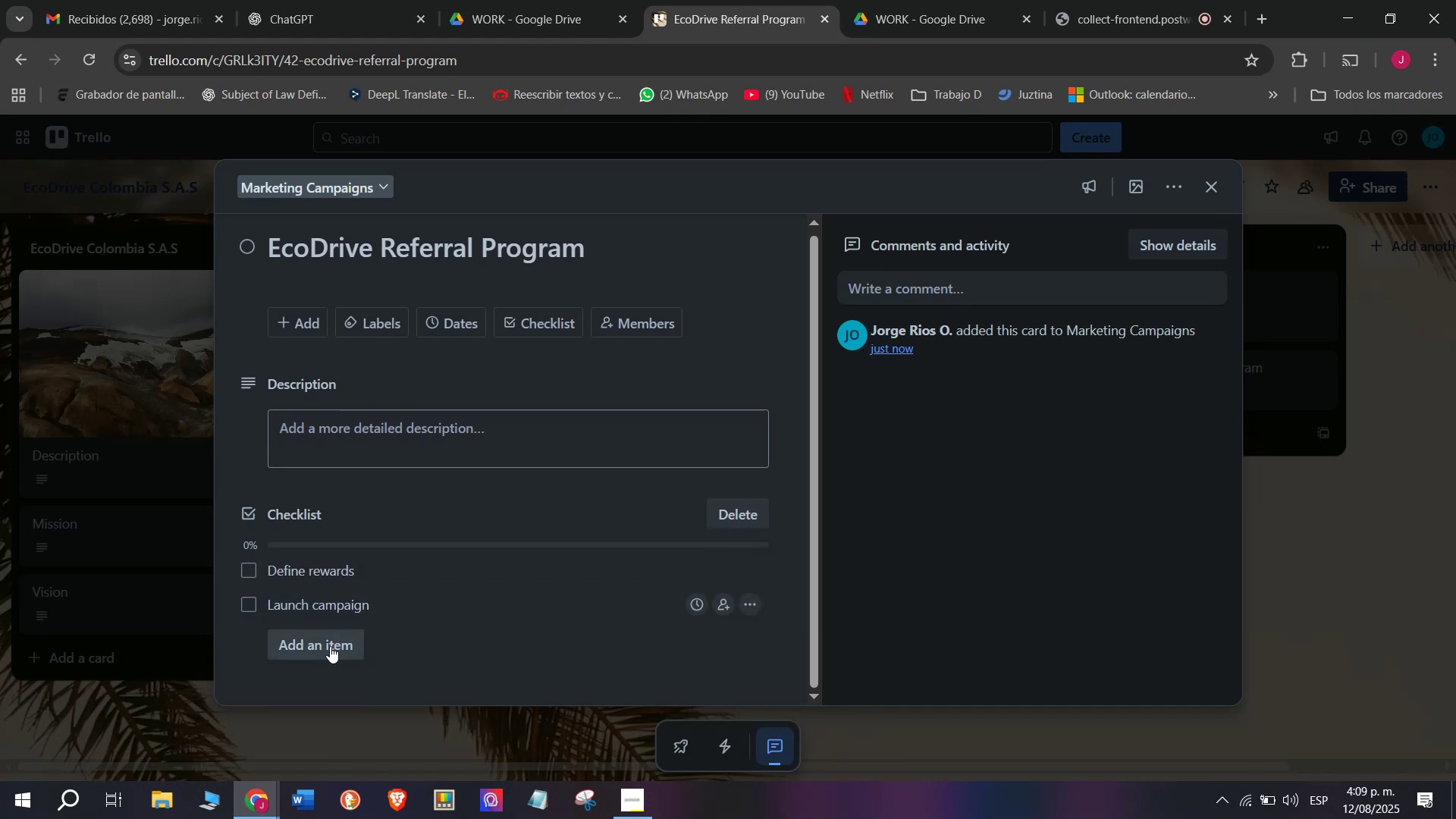 
left_click([330, 646])
 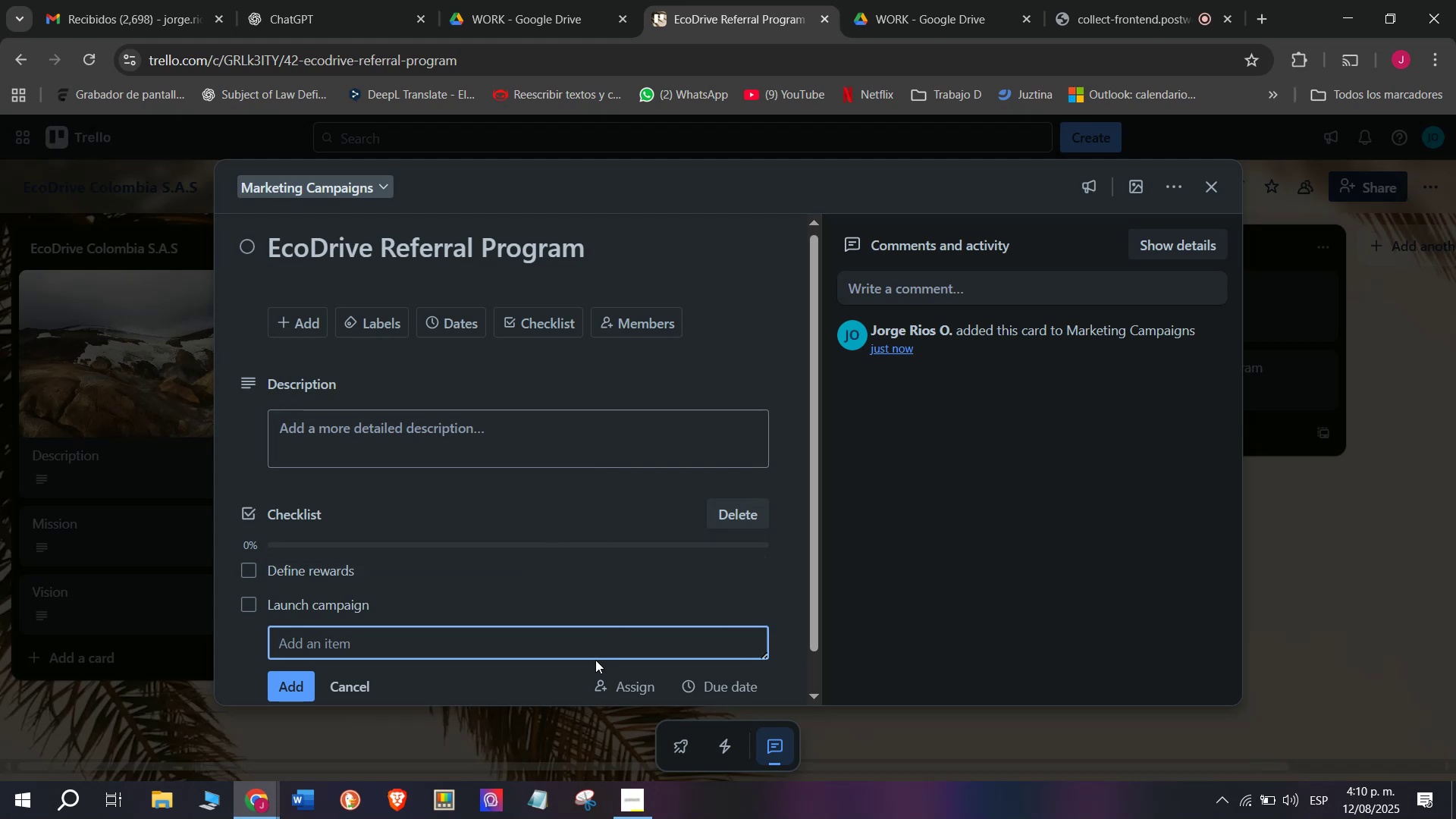 
wait(13.28)
 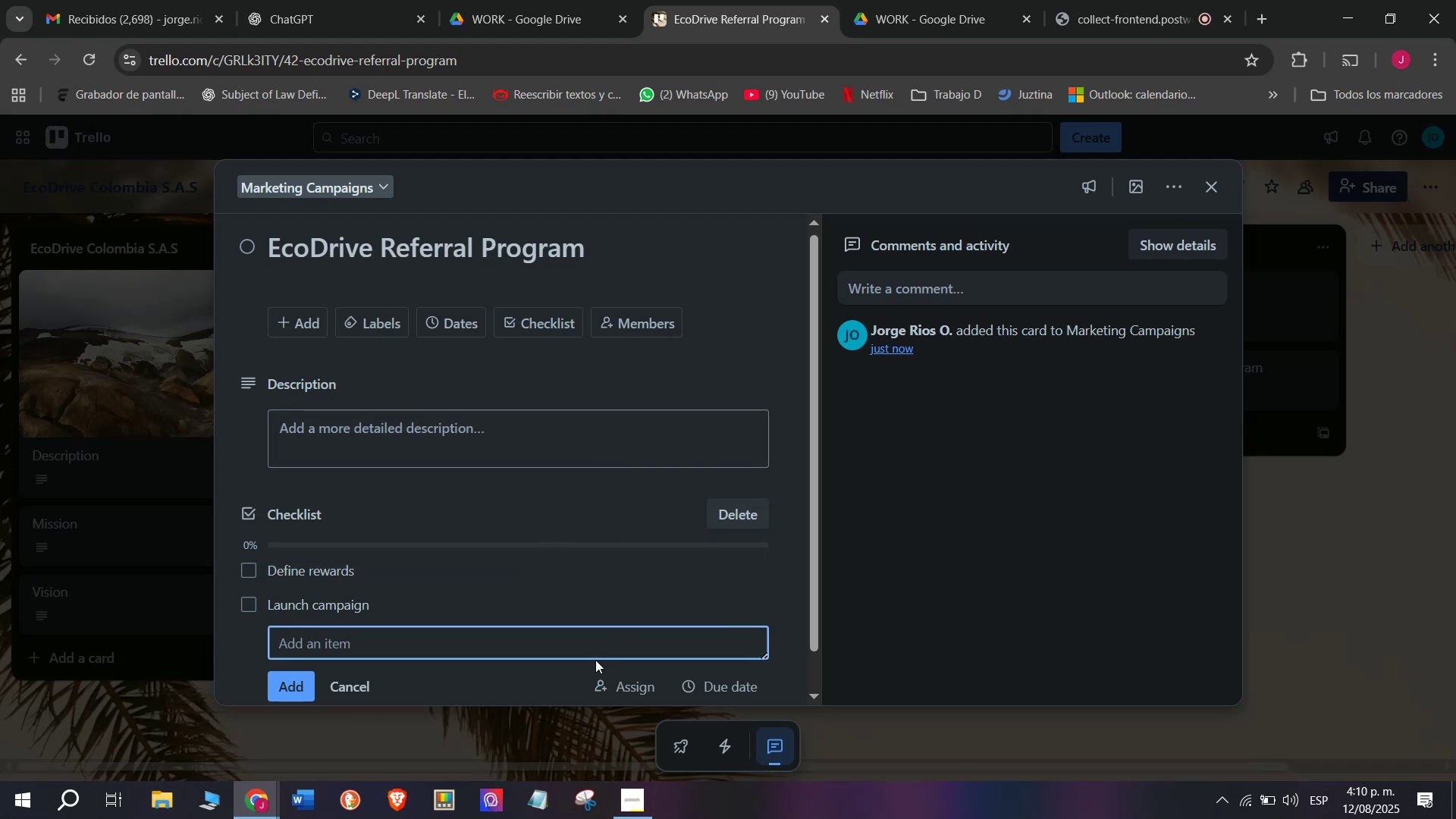 
type(Trasc)
key(Backspace)
key(Backspace)
type(ck referralds)
key(Backspace)
type(s)
key(Backspace)
key(Backspace)
type(s)
 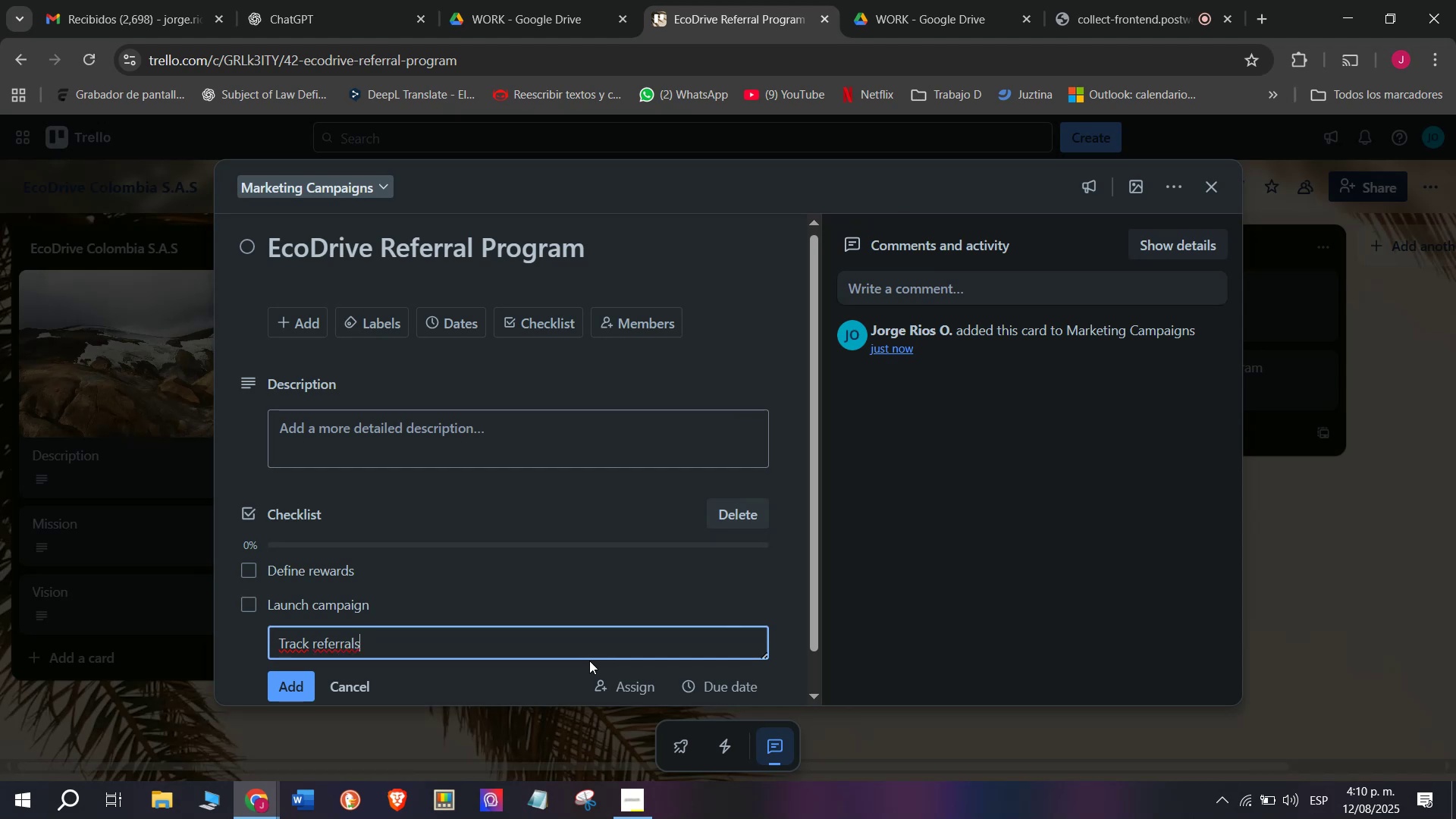 
key(Enter)
 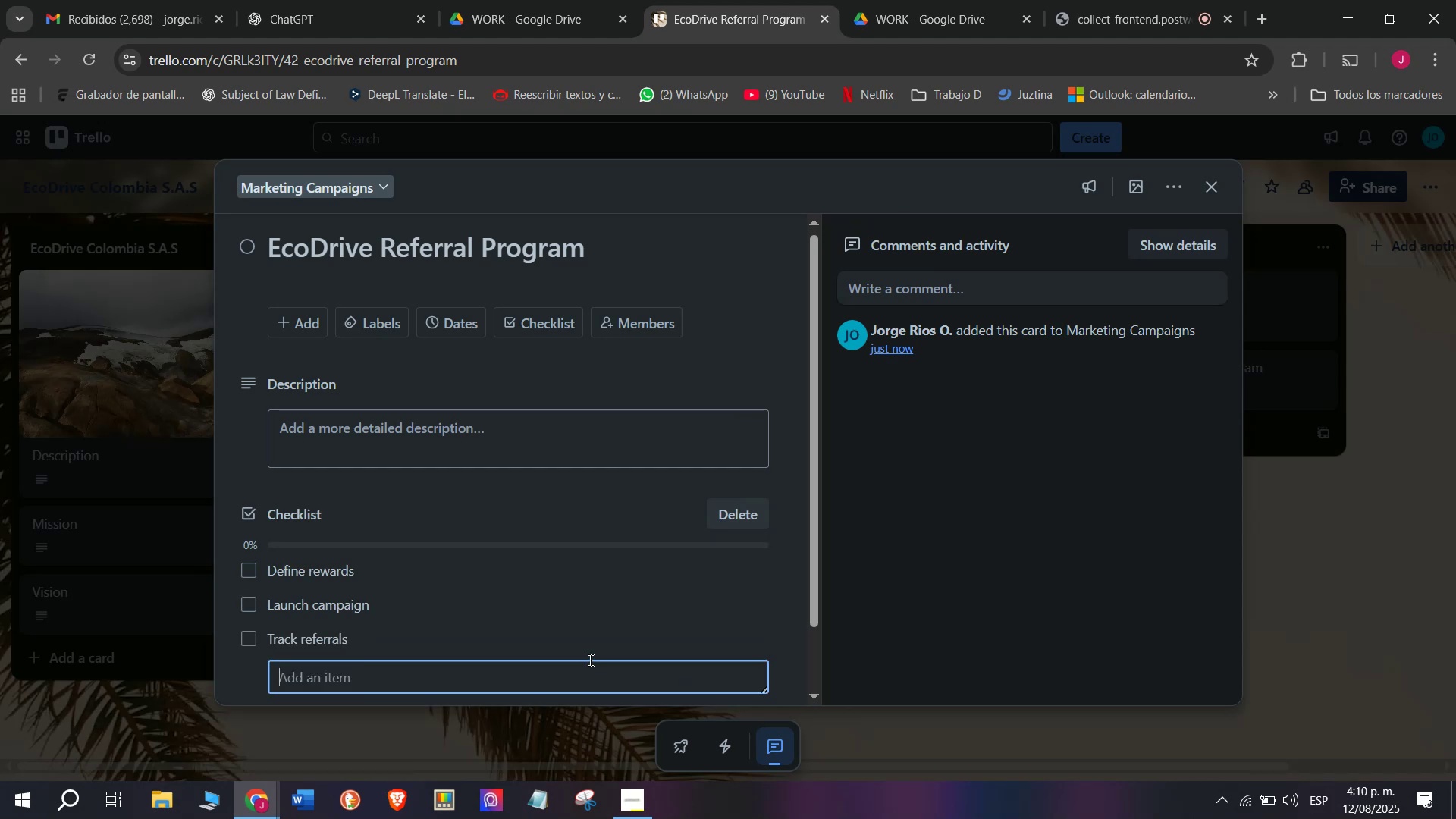 
scroll: coordinate [534, 683], scroll_direction: down, amount: 6.0
 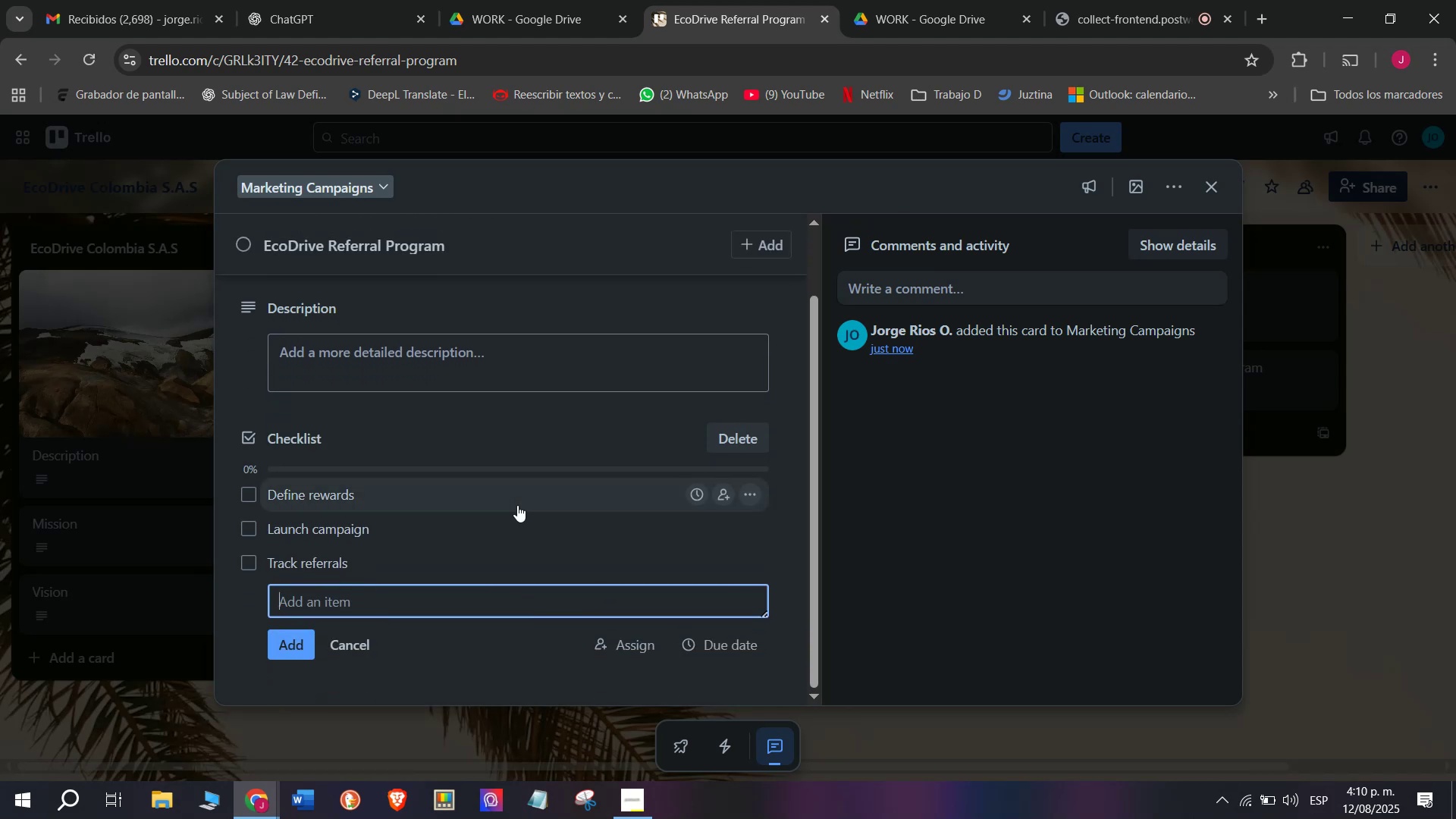 
type(Reward customer)
 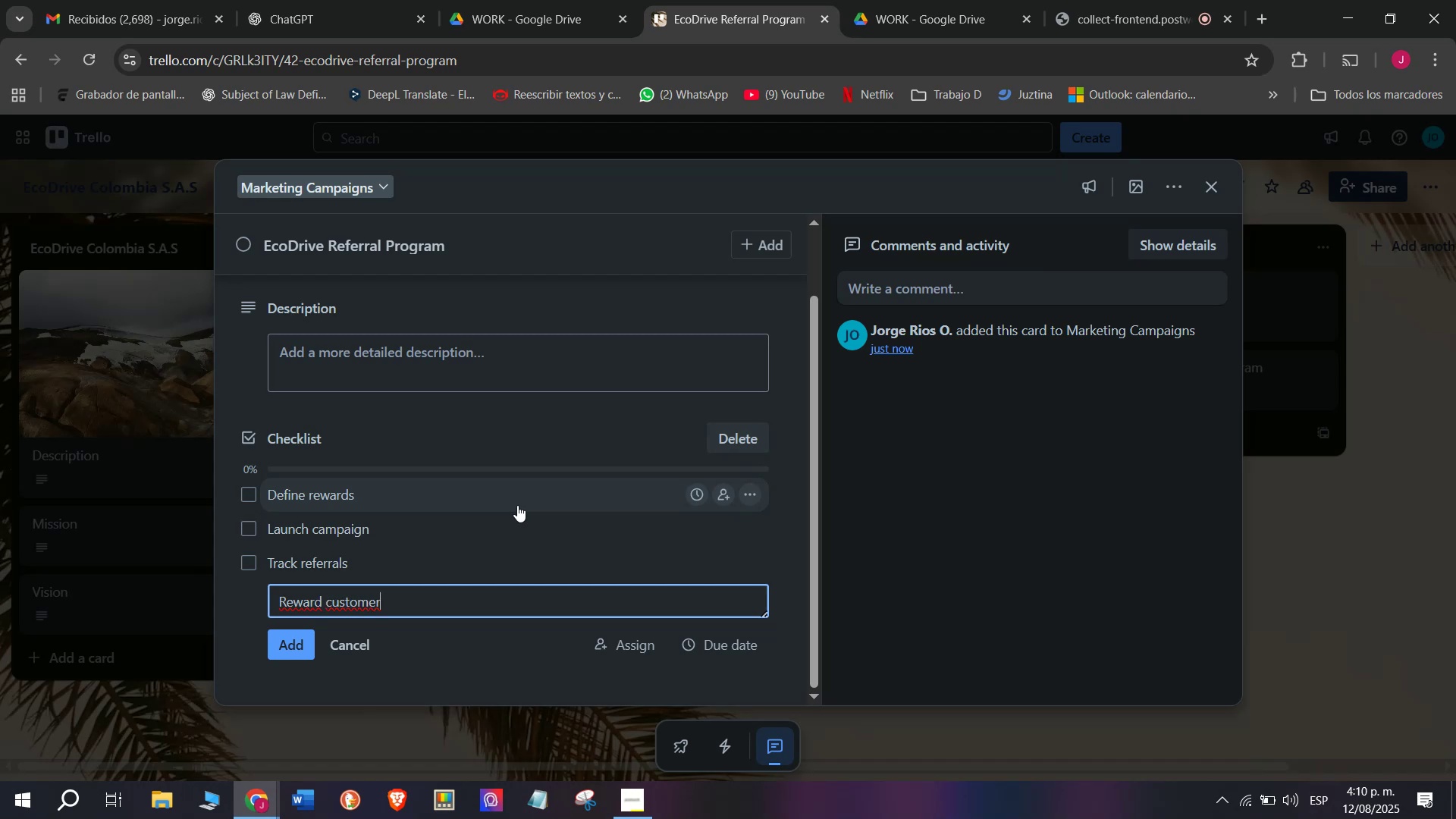 
key(S)
 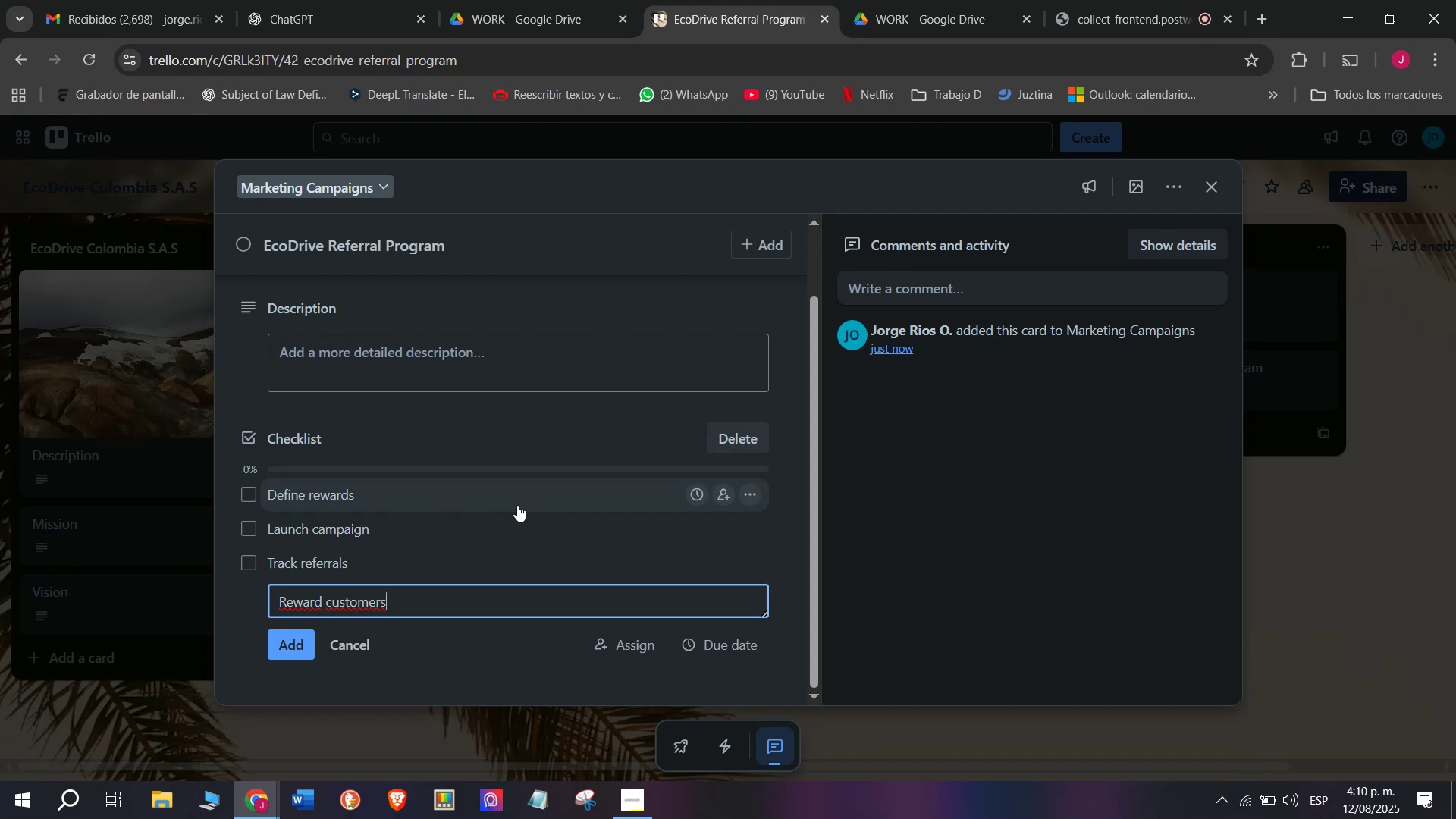 
key(Enter)
 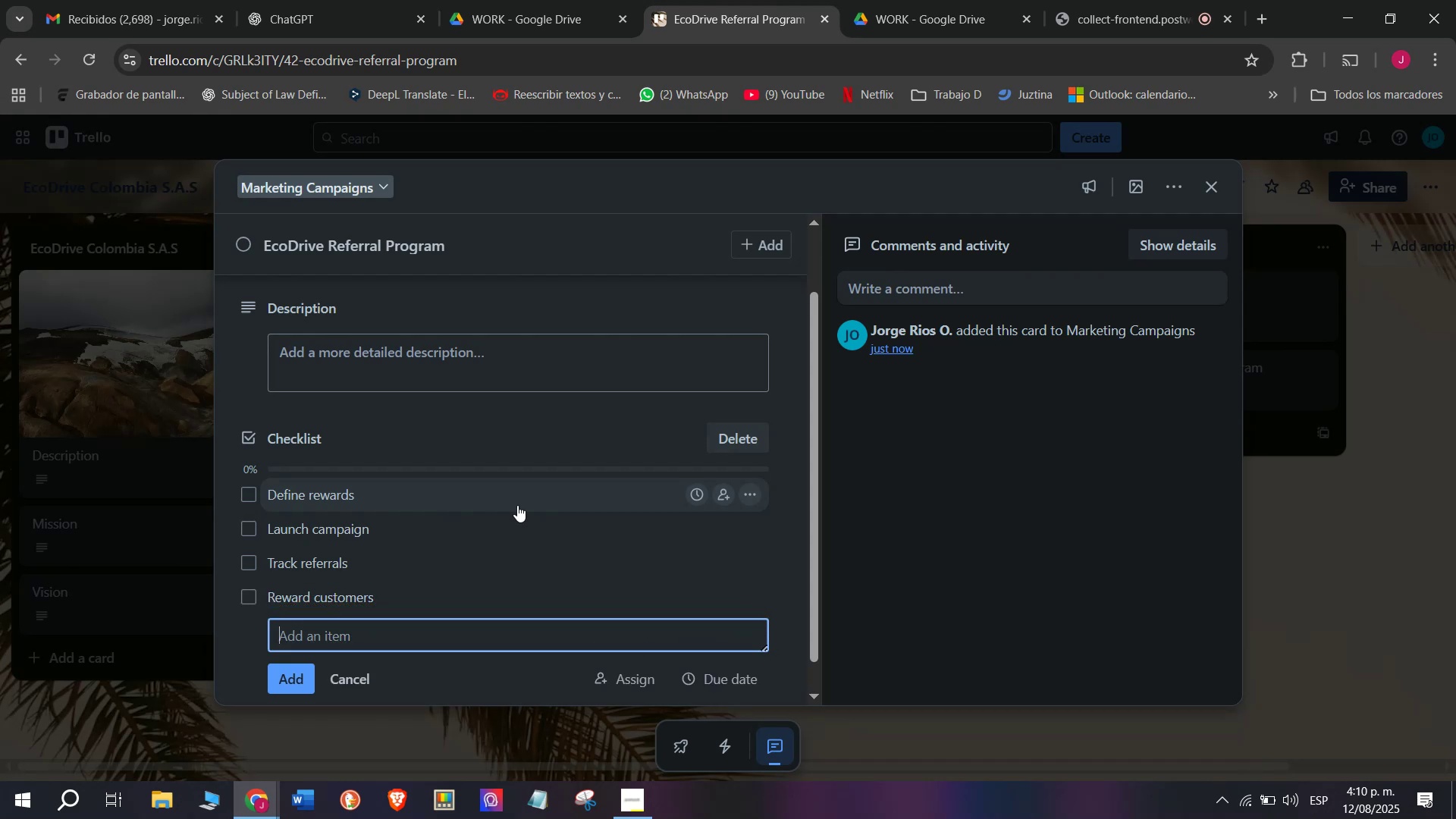 
type(Share )
 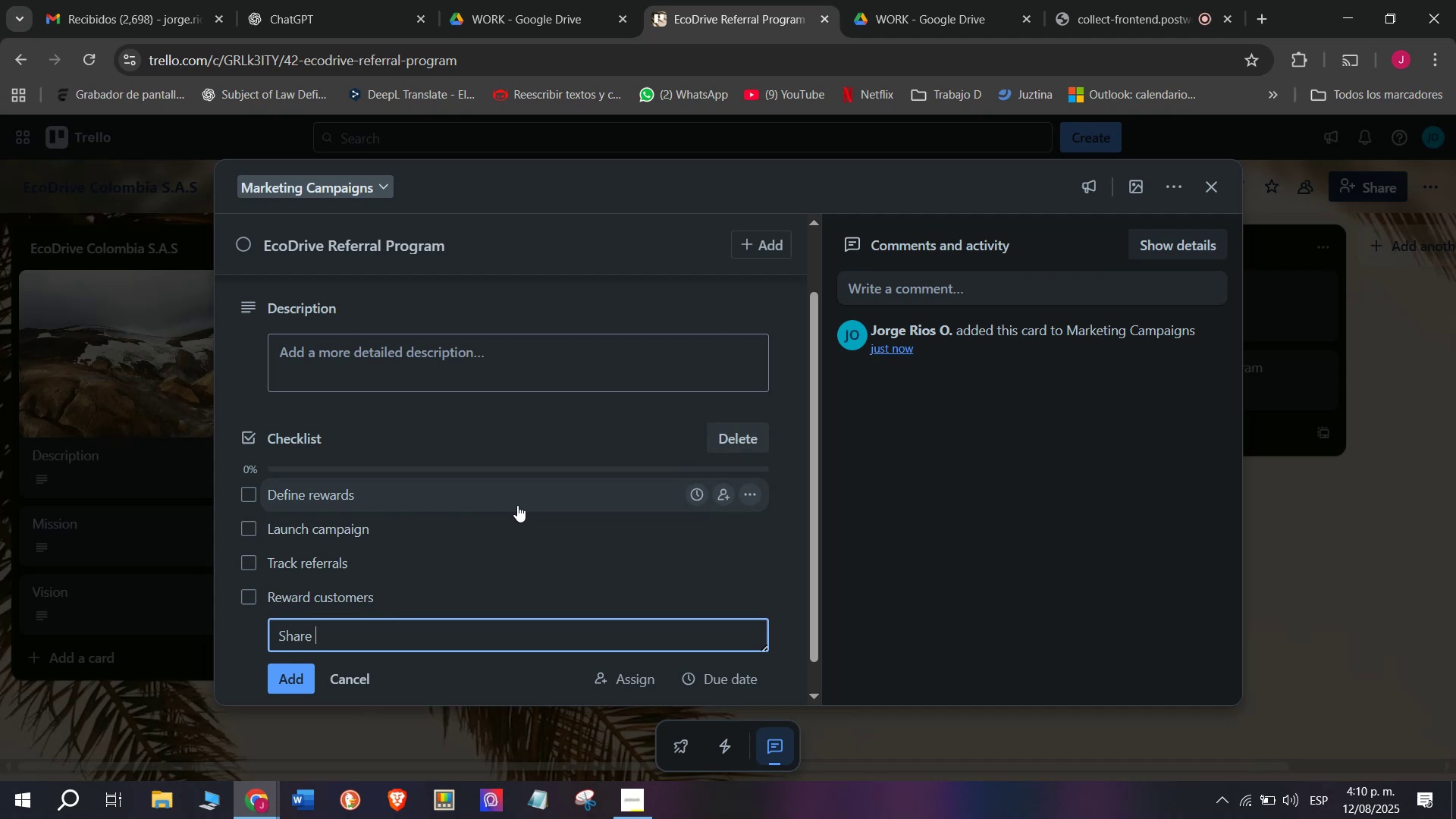 
type(success stories)
 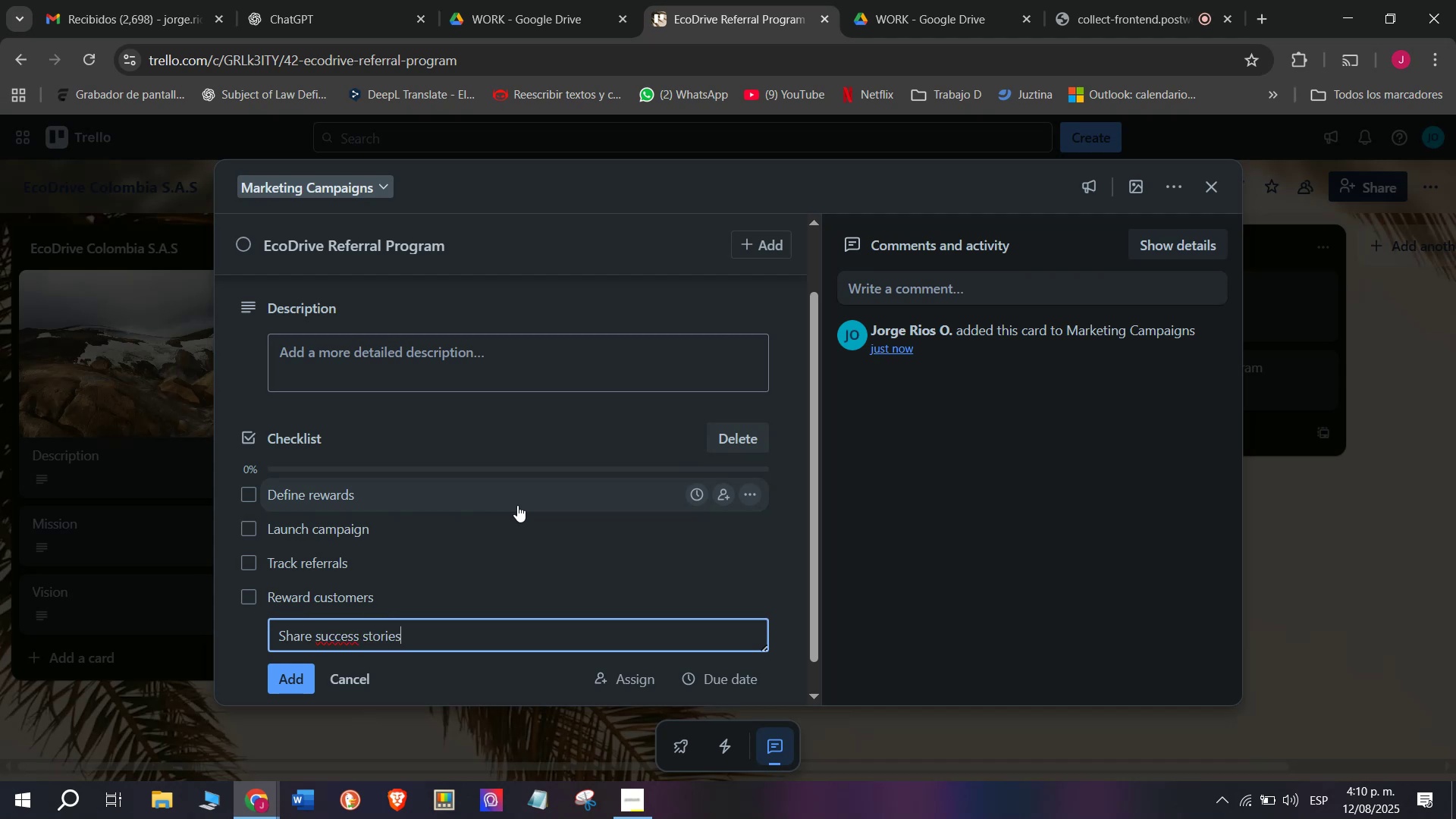 
key(Enter)
 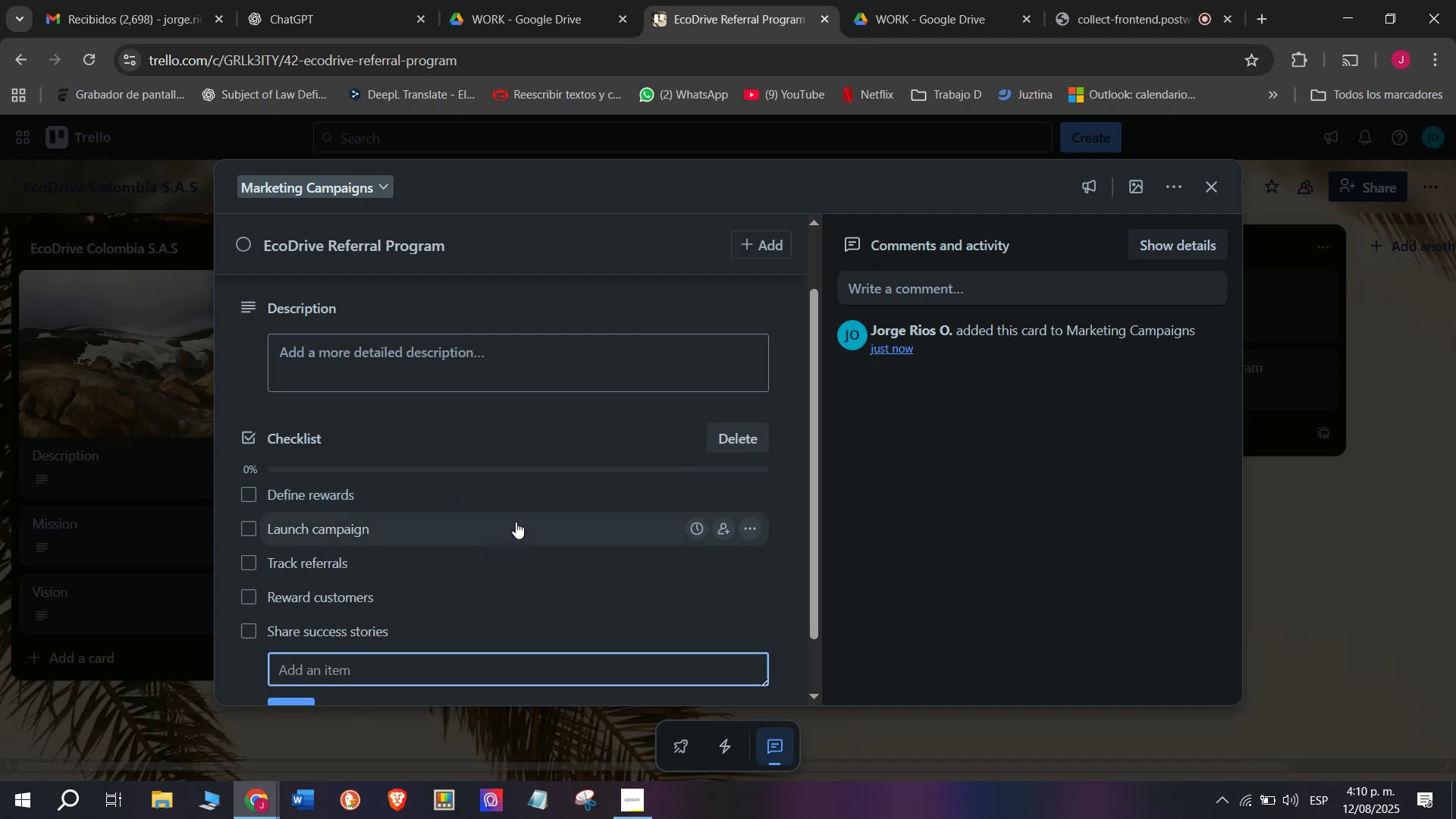 
scroll: coordinate [521, 583], scroll_direction: down, amount: 2.0
 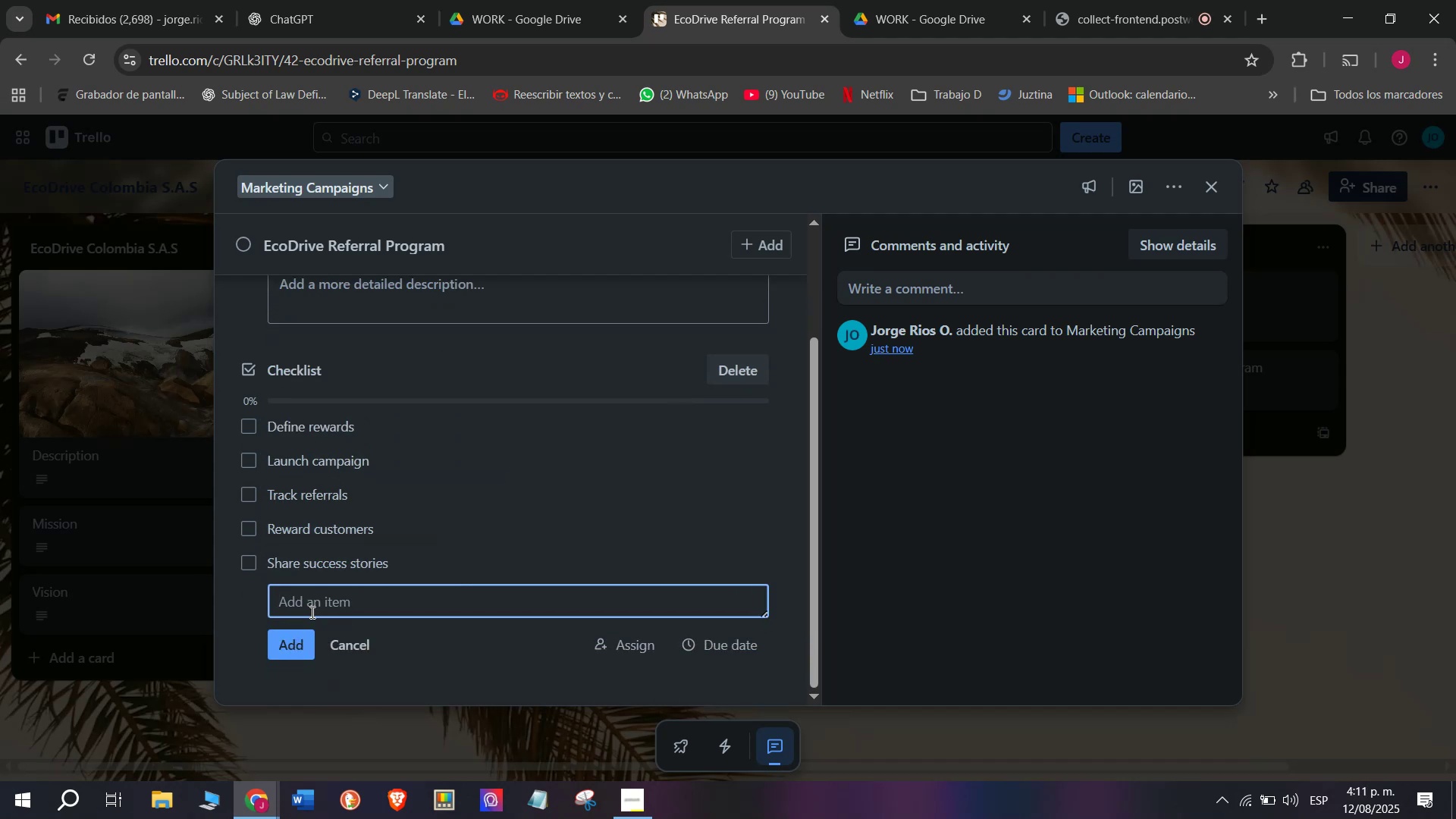 
type(Measure RoOI)
key(Backspace)
key(Backspace)
key(Backspace)
type(OI)
 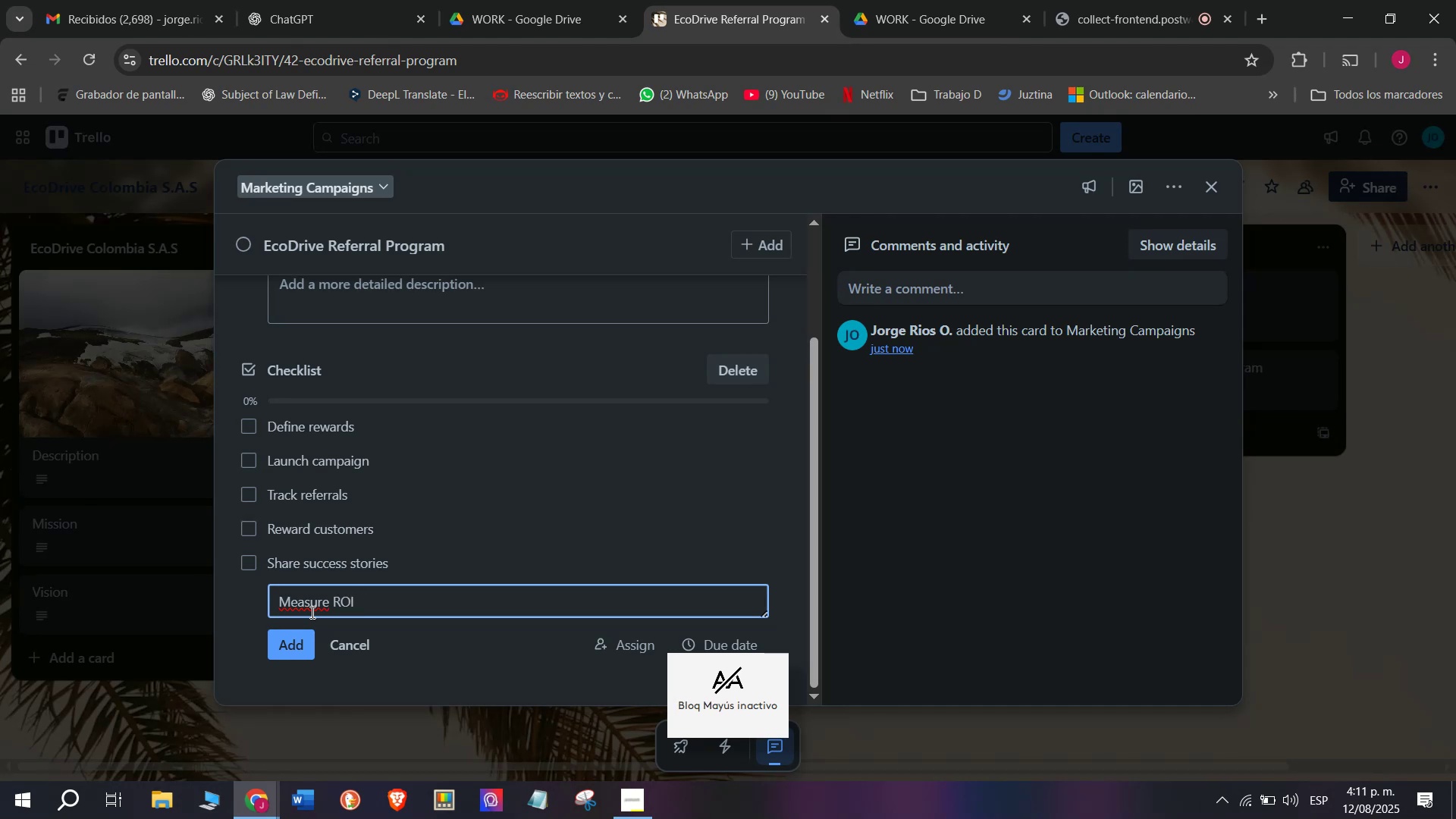 
key(Enter)
 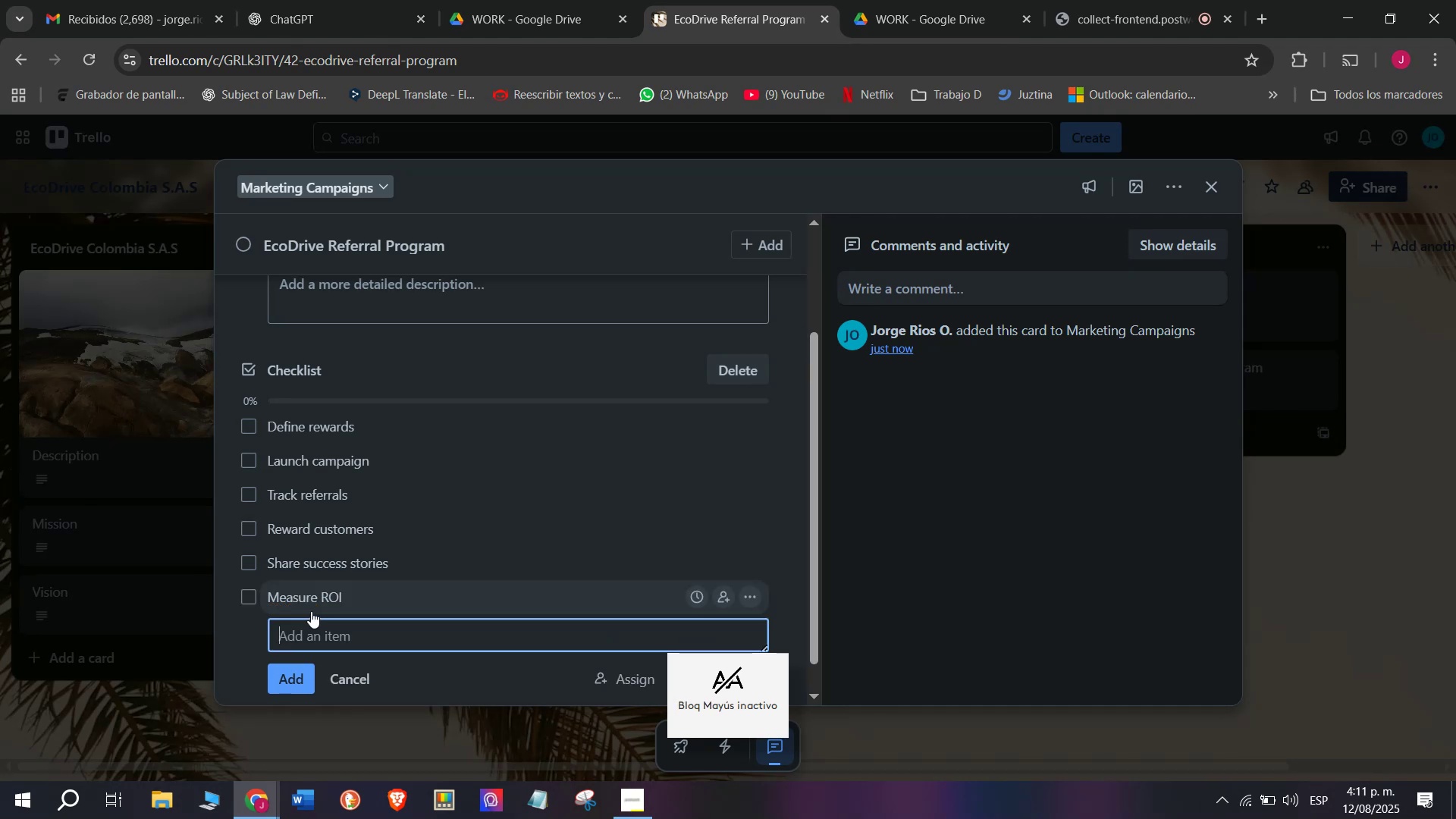 
scroll: coordinate [336, 576], scroll_direction: down, amount: 2.0
 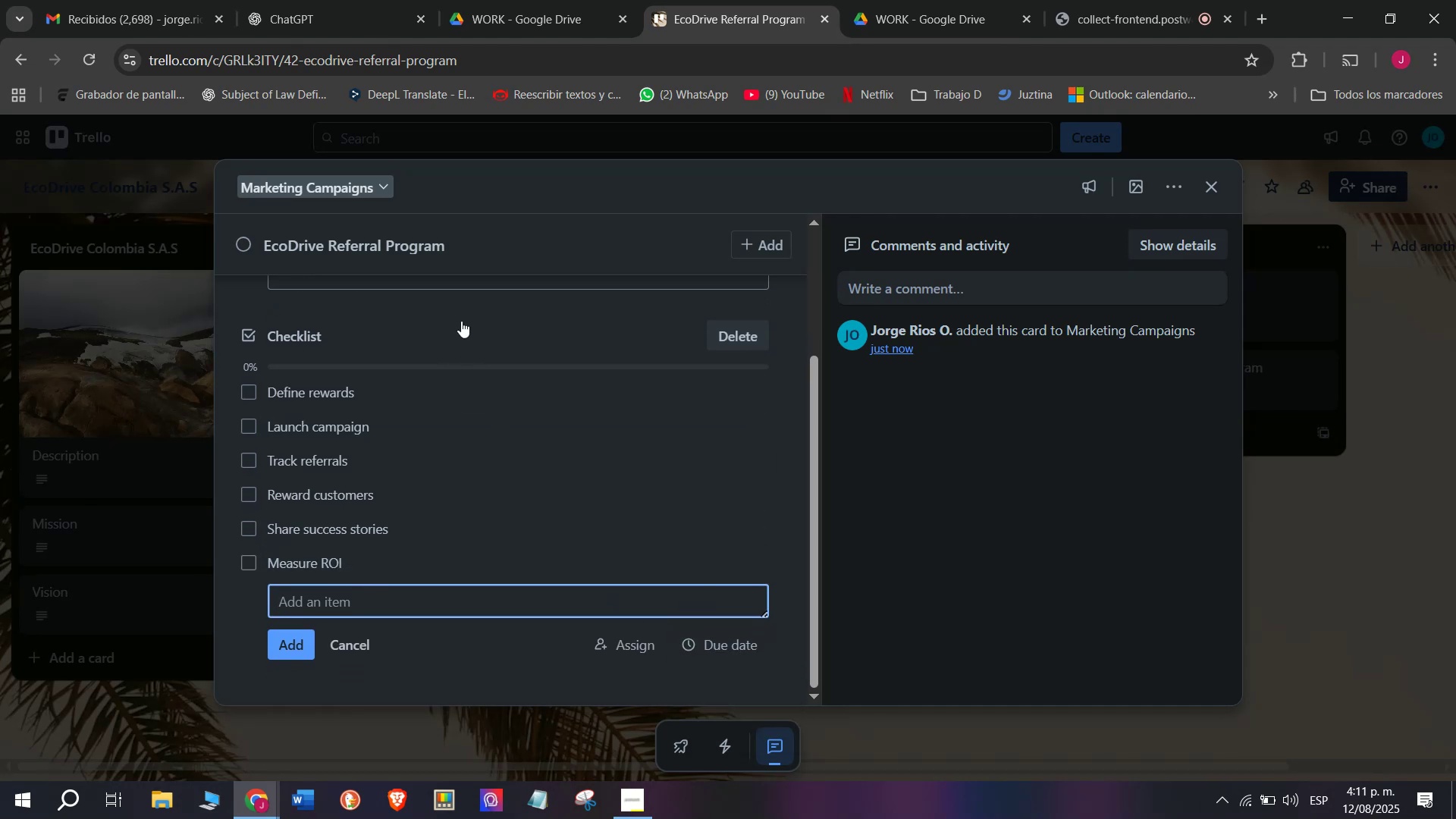 
key(CapsLock)
 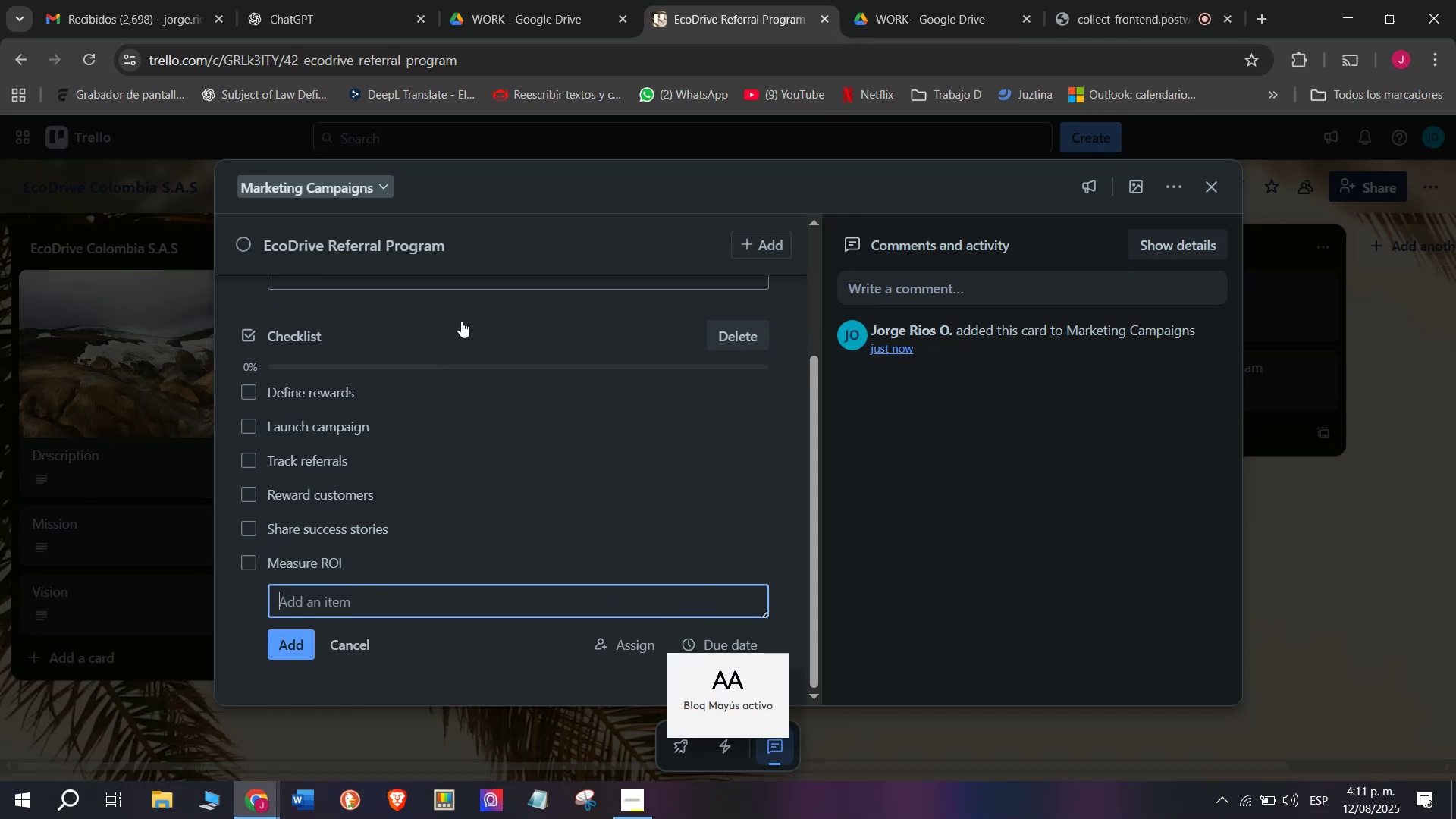 
key(CapsLock)
 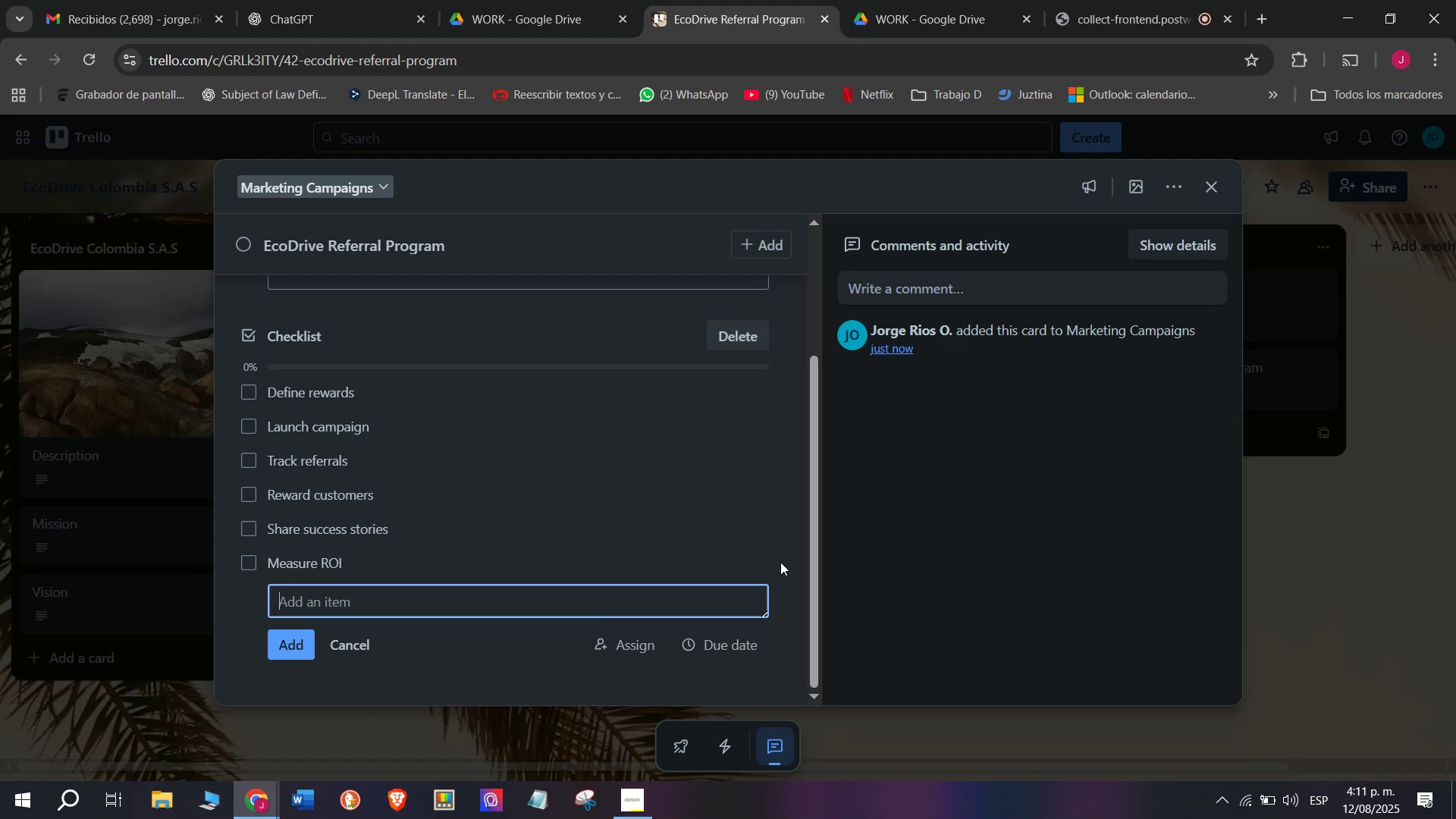 
wait(15.12)
 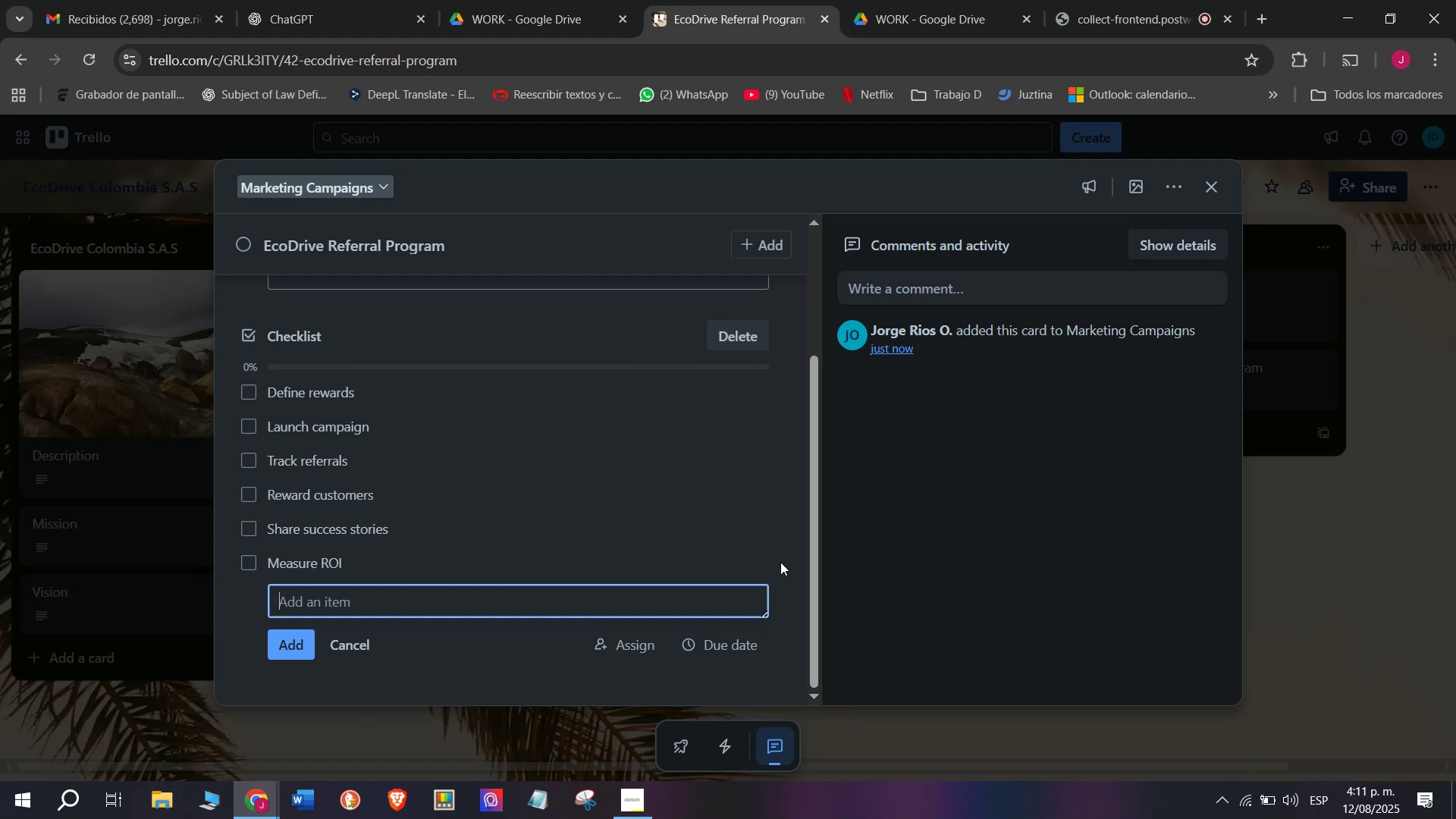 
scroll: coordinate [424, 465], scroll_direction: up, amount: 3.0
 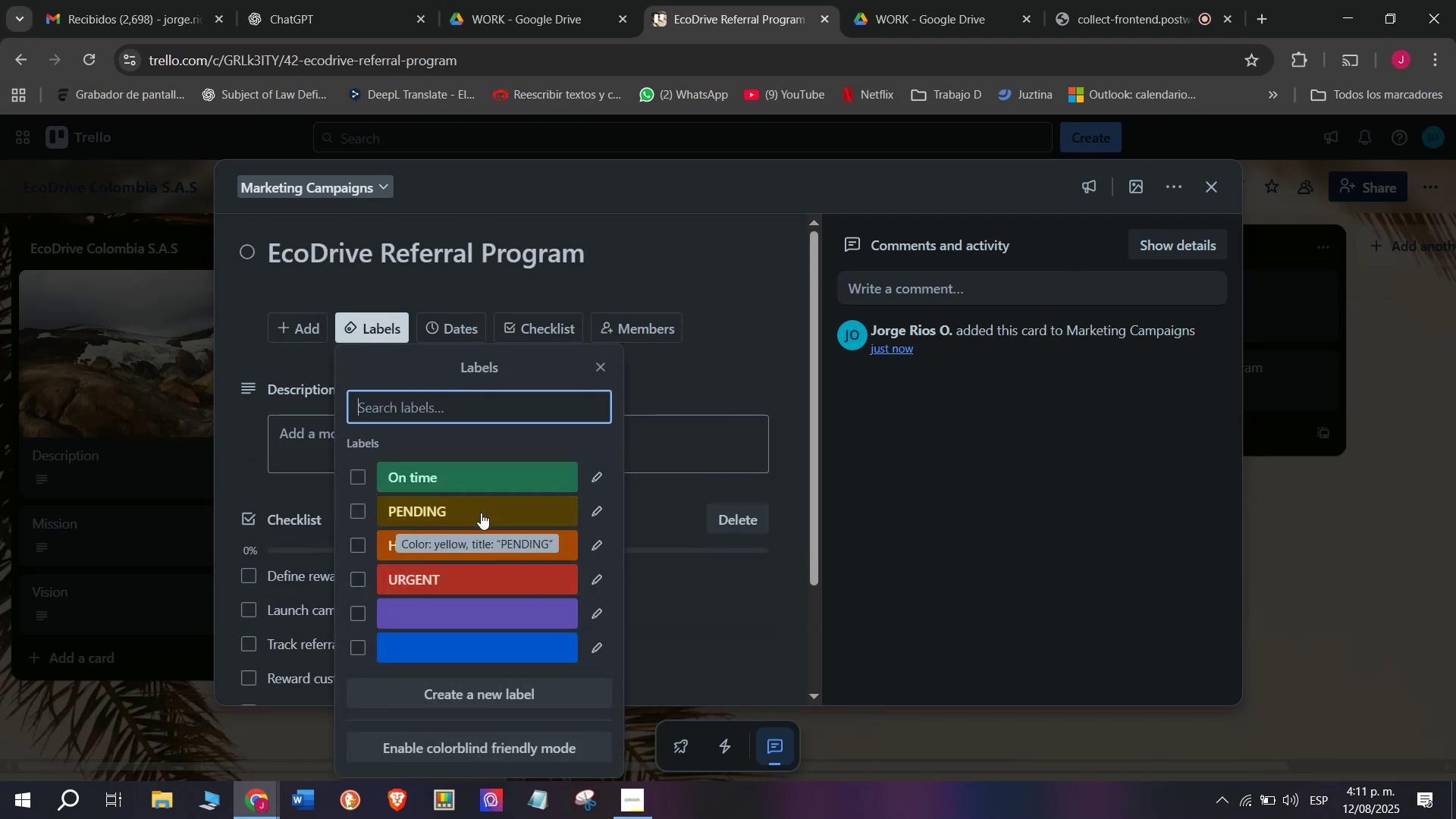 
mouse_move([494, 499])
 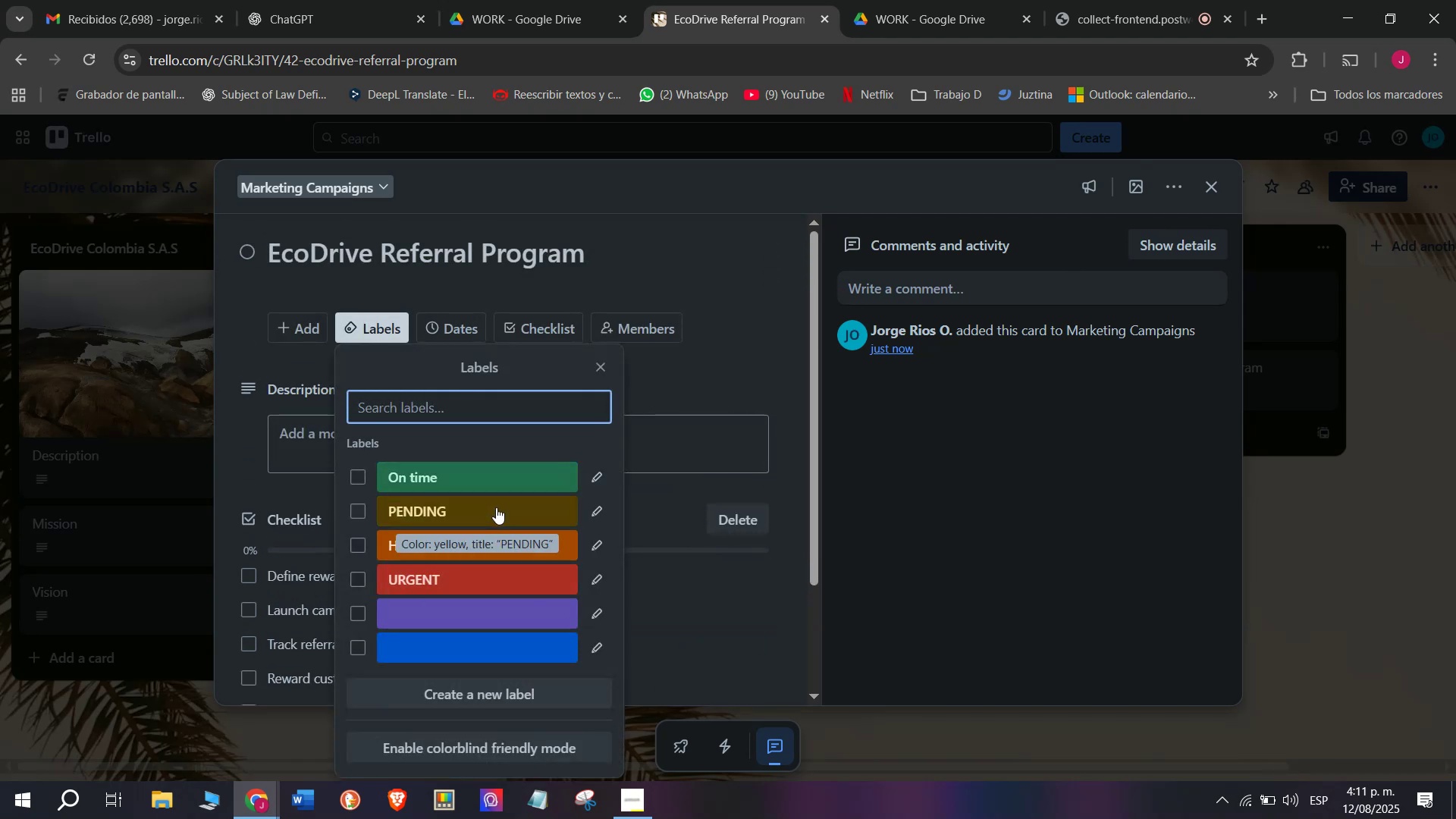 
left_click([496, 507])
 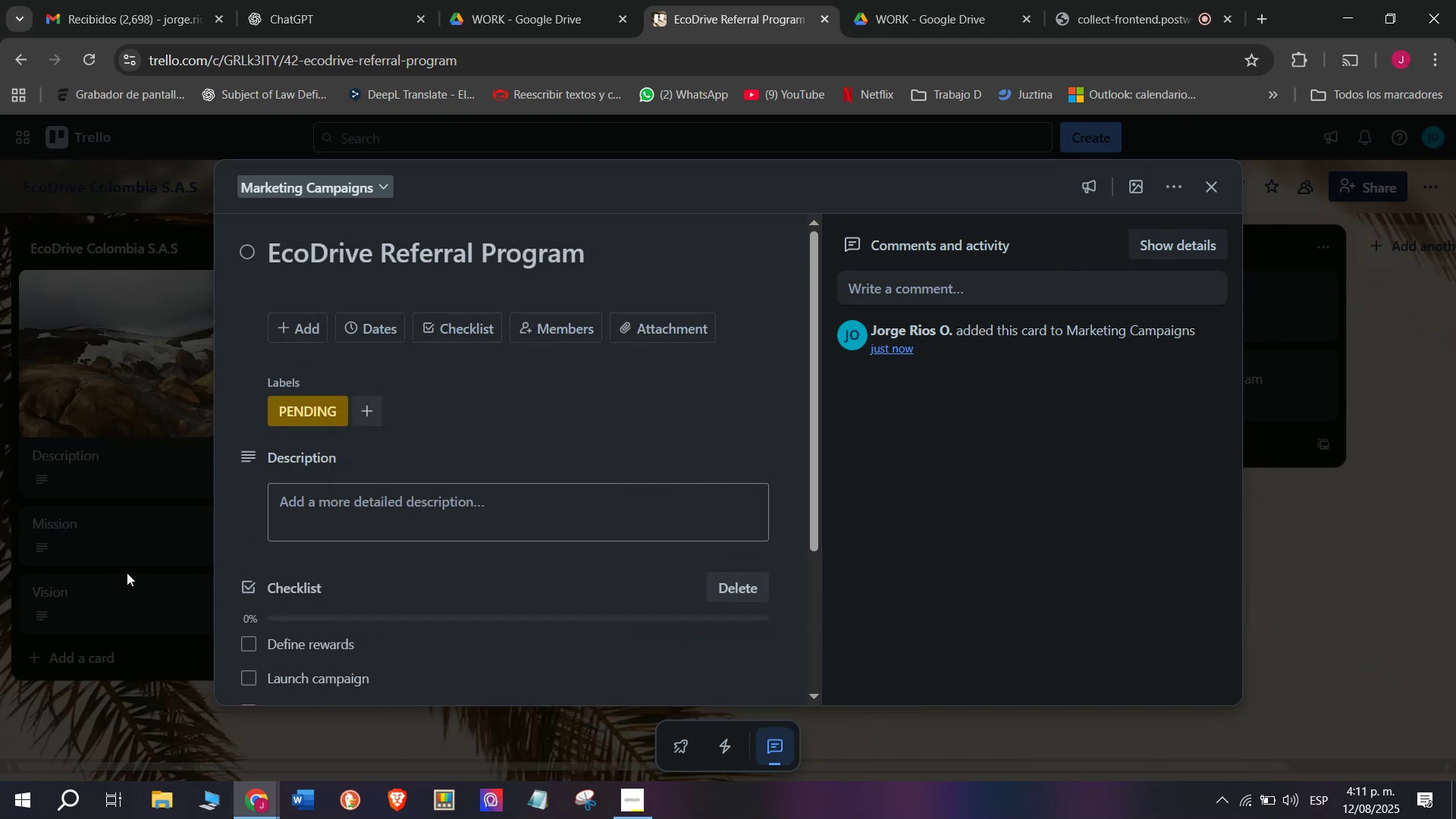 
left_click([127, 573])
 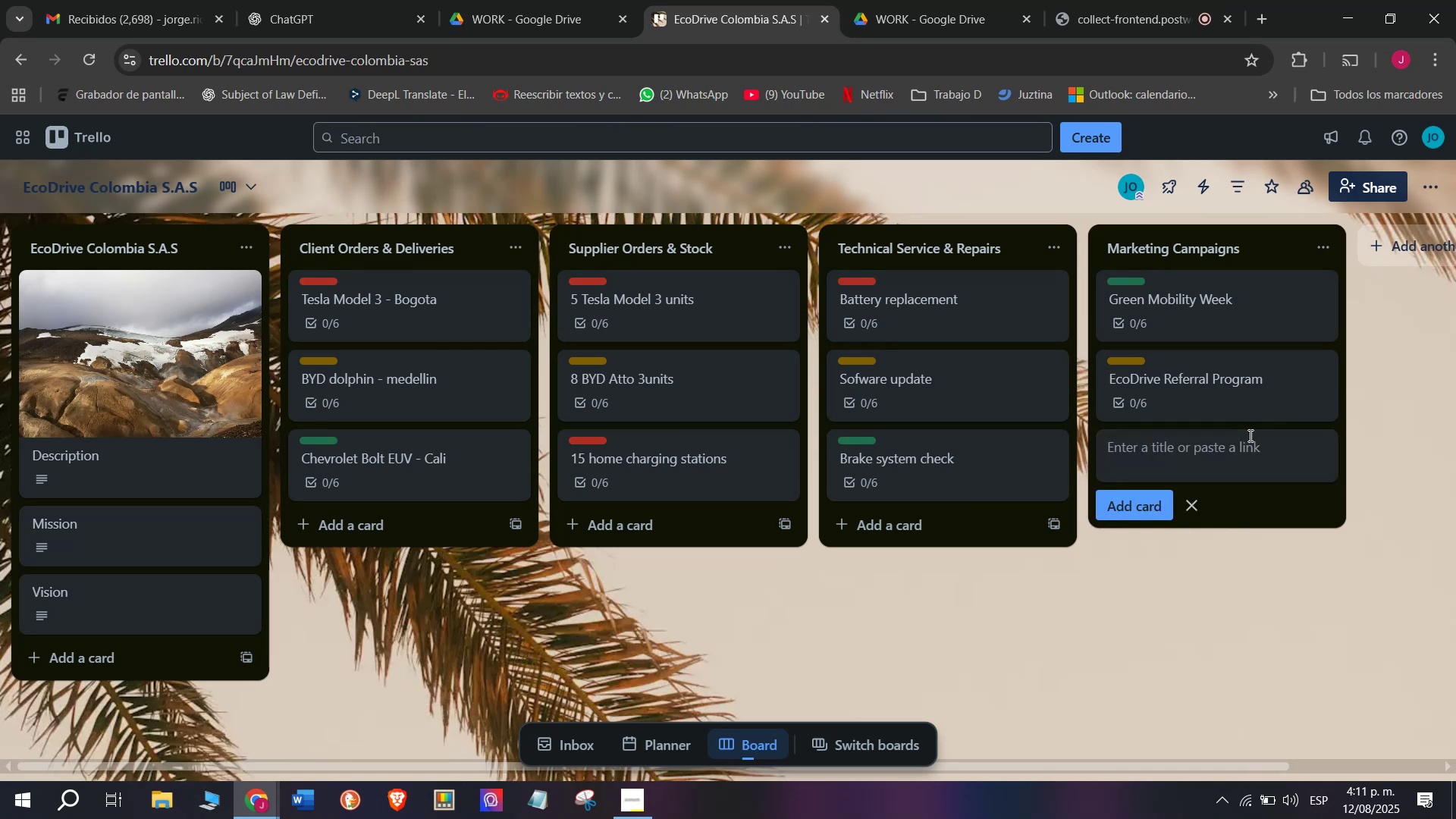 
wait(5.07)
 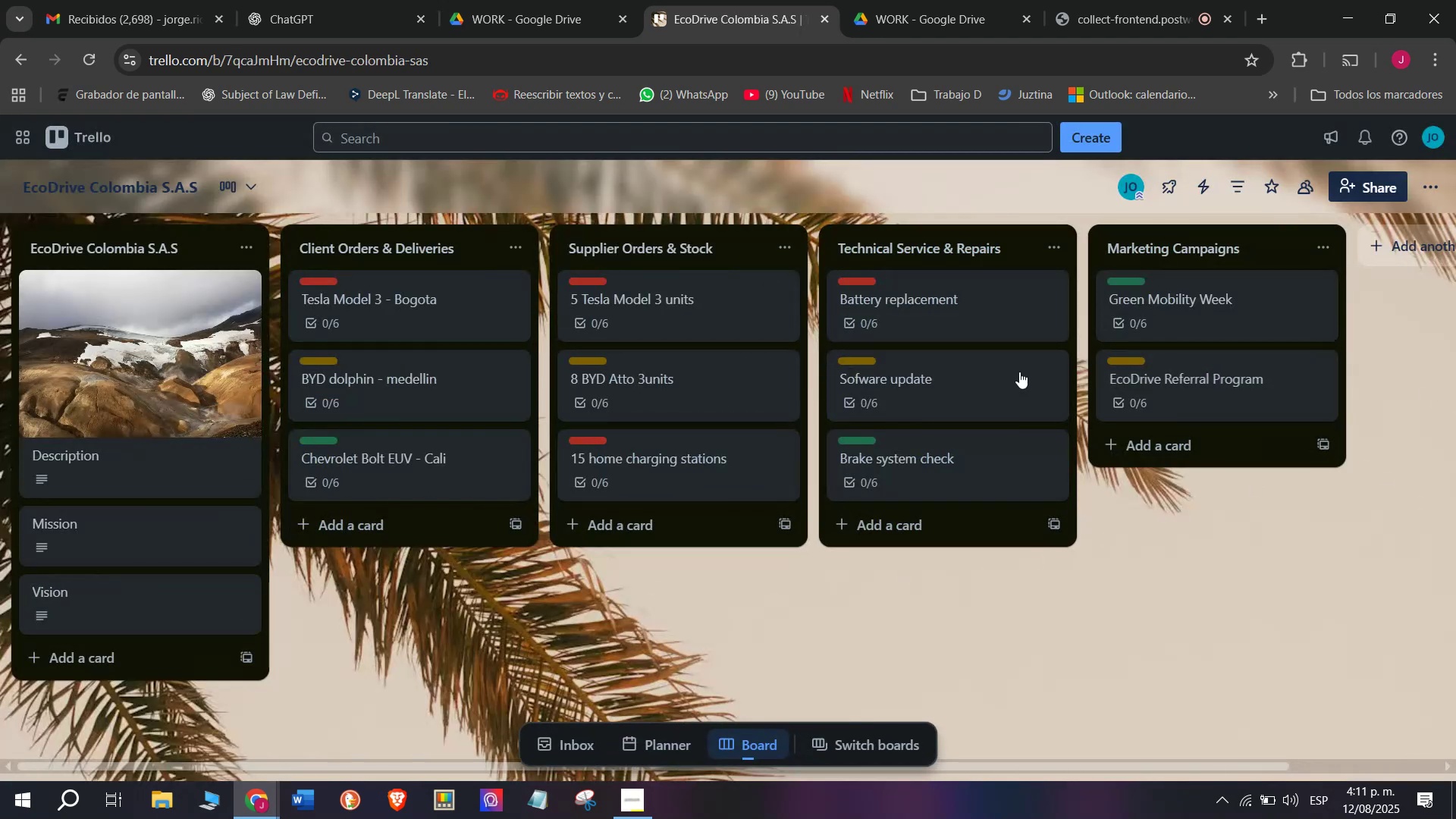 
type(Black Friday EV deals)
 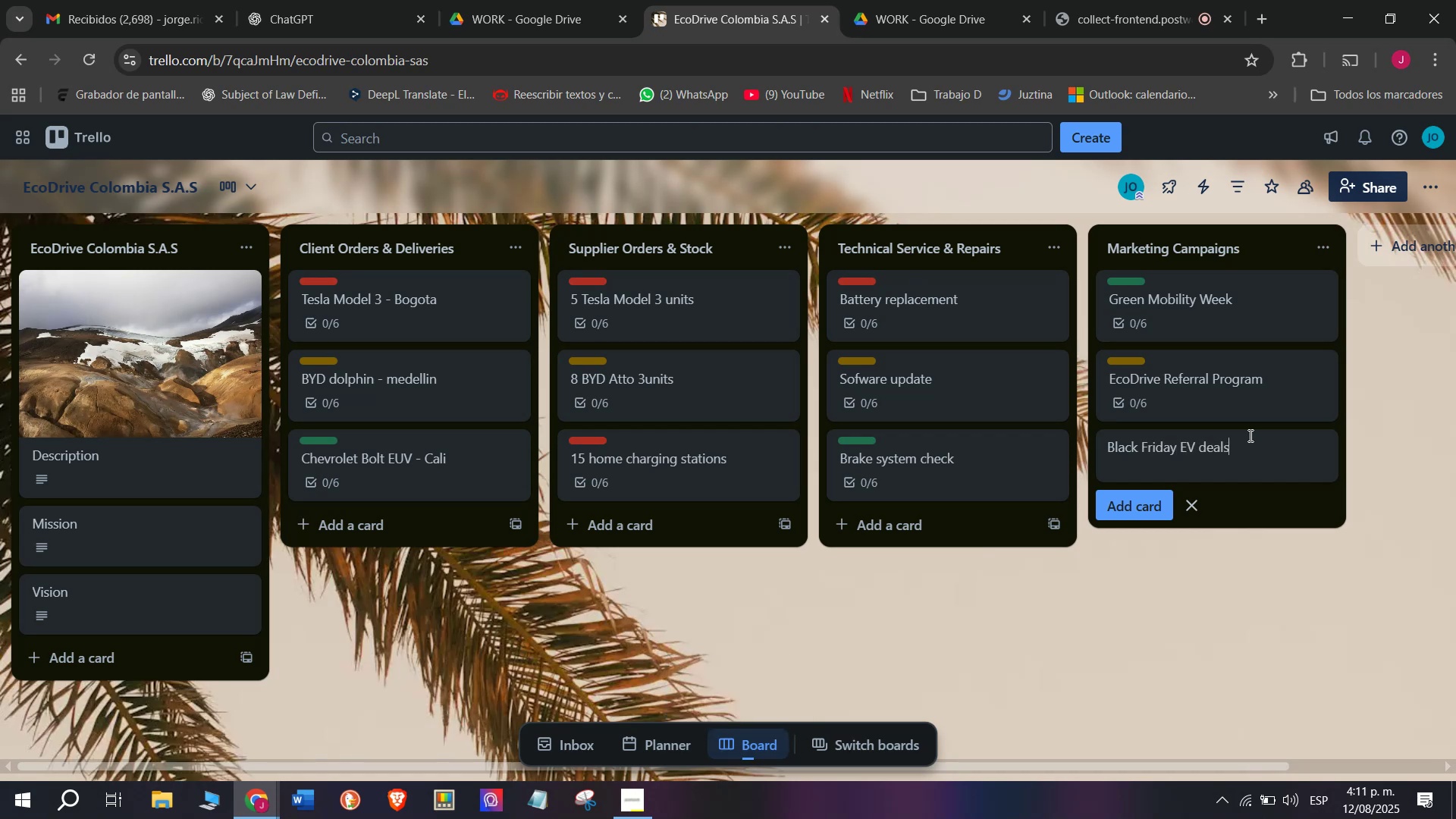 
key(Enter)
 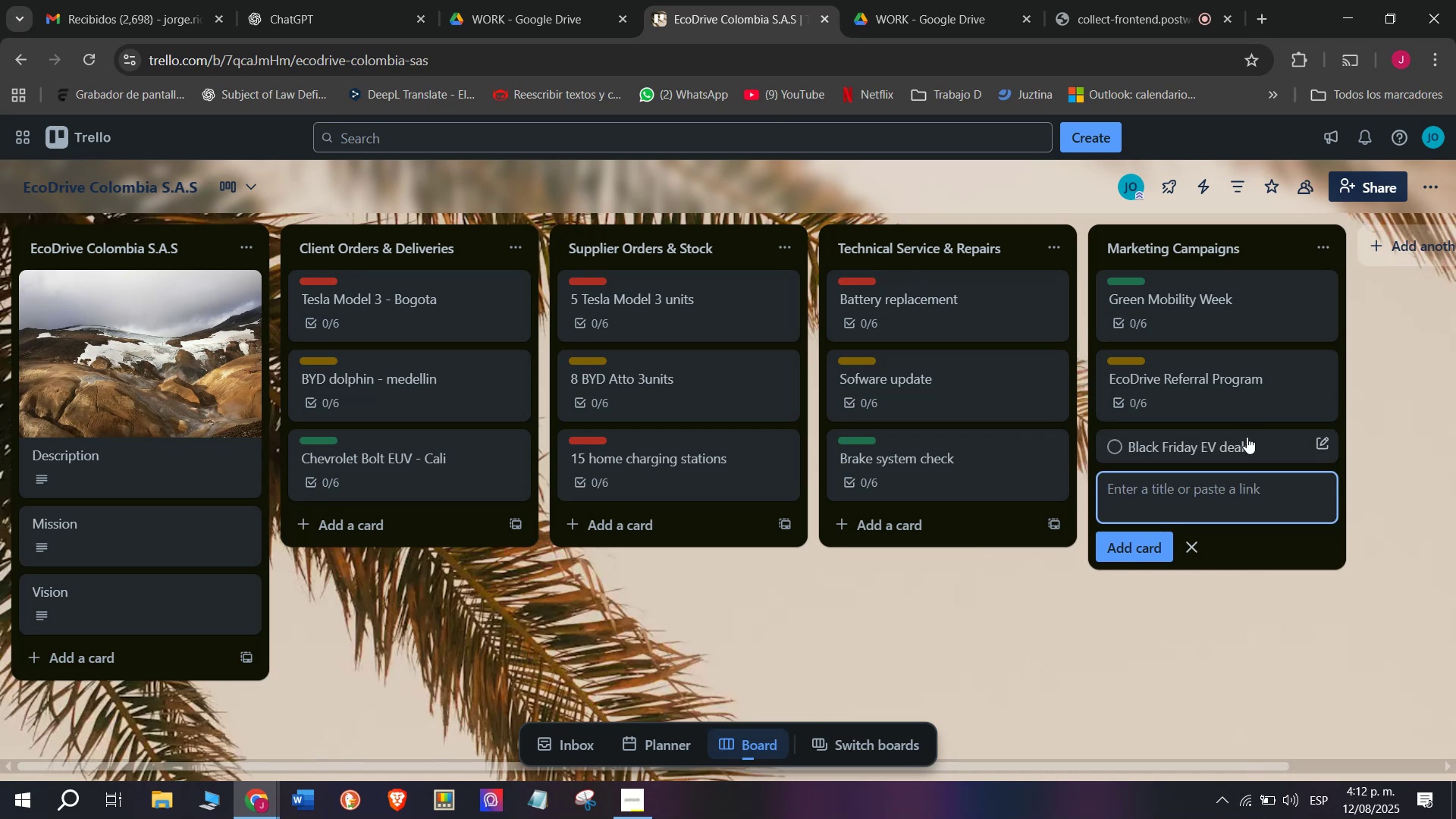 
left_click([1207, 458])
 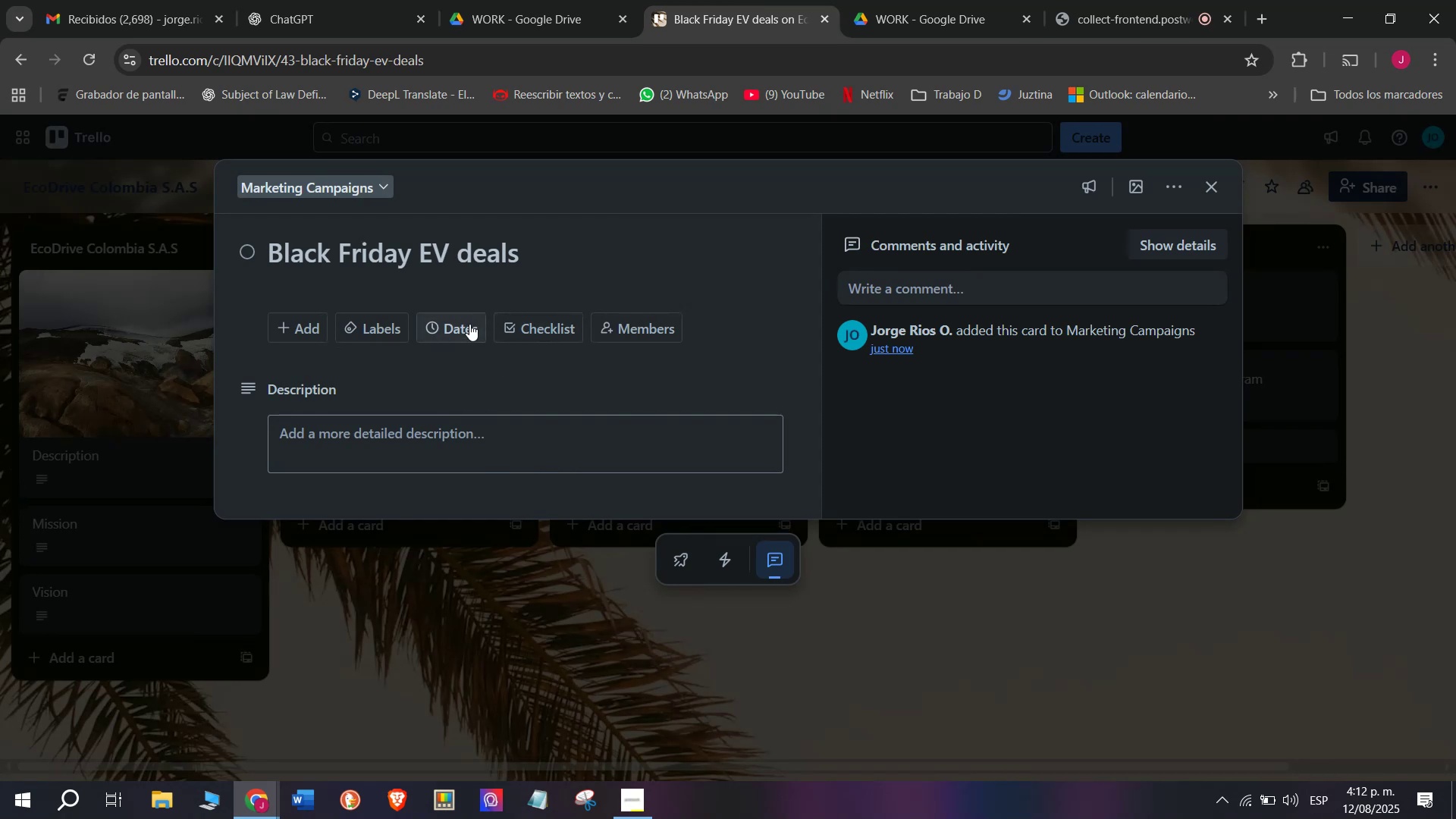 
left_click([532, 337])
 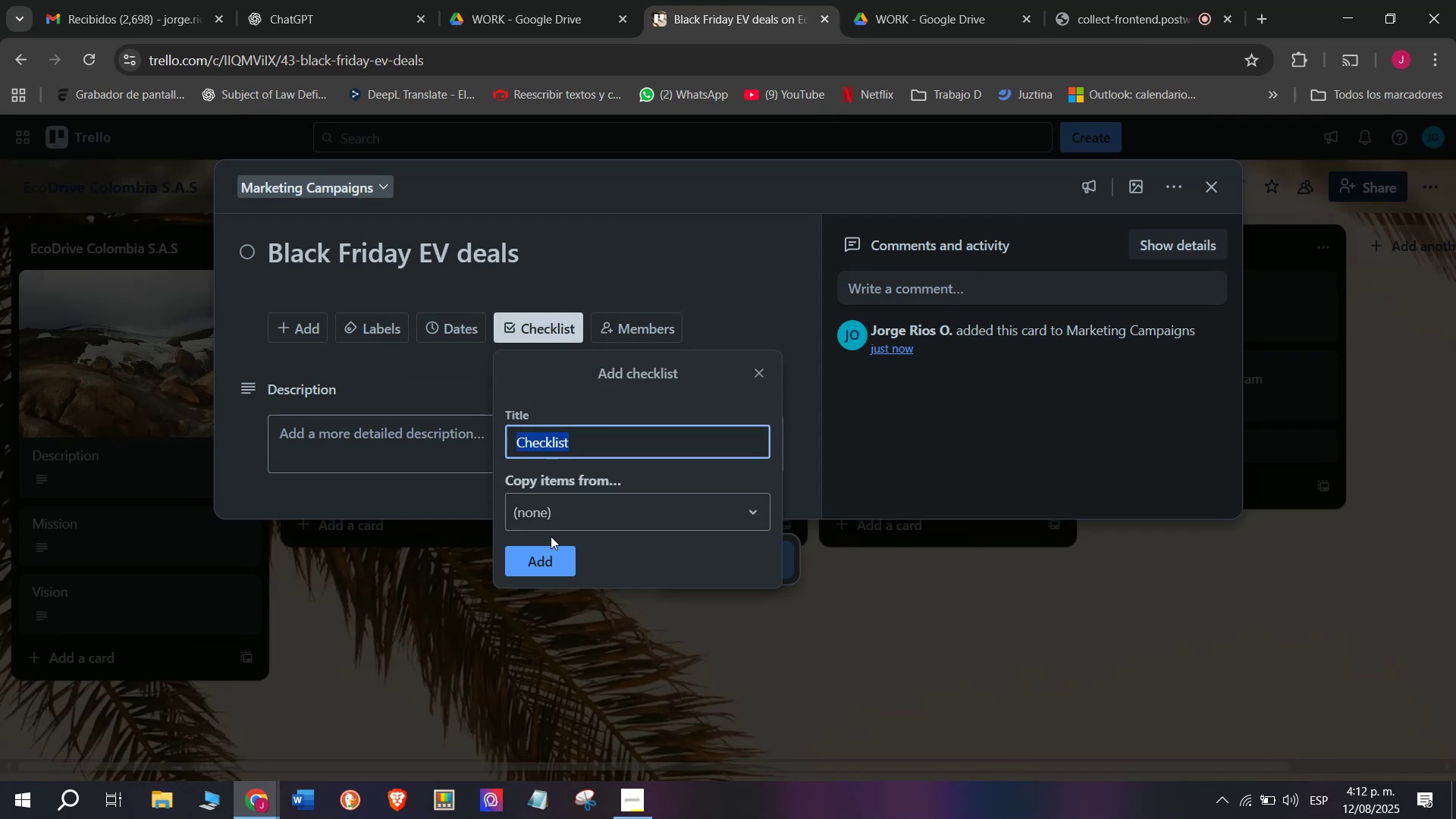 
left_click([558, 557])
 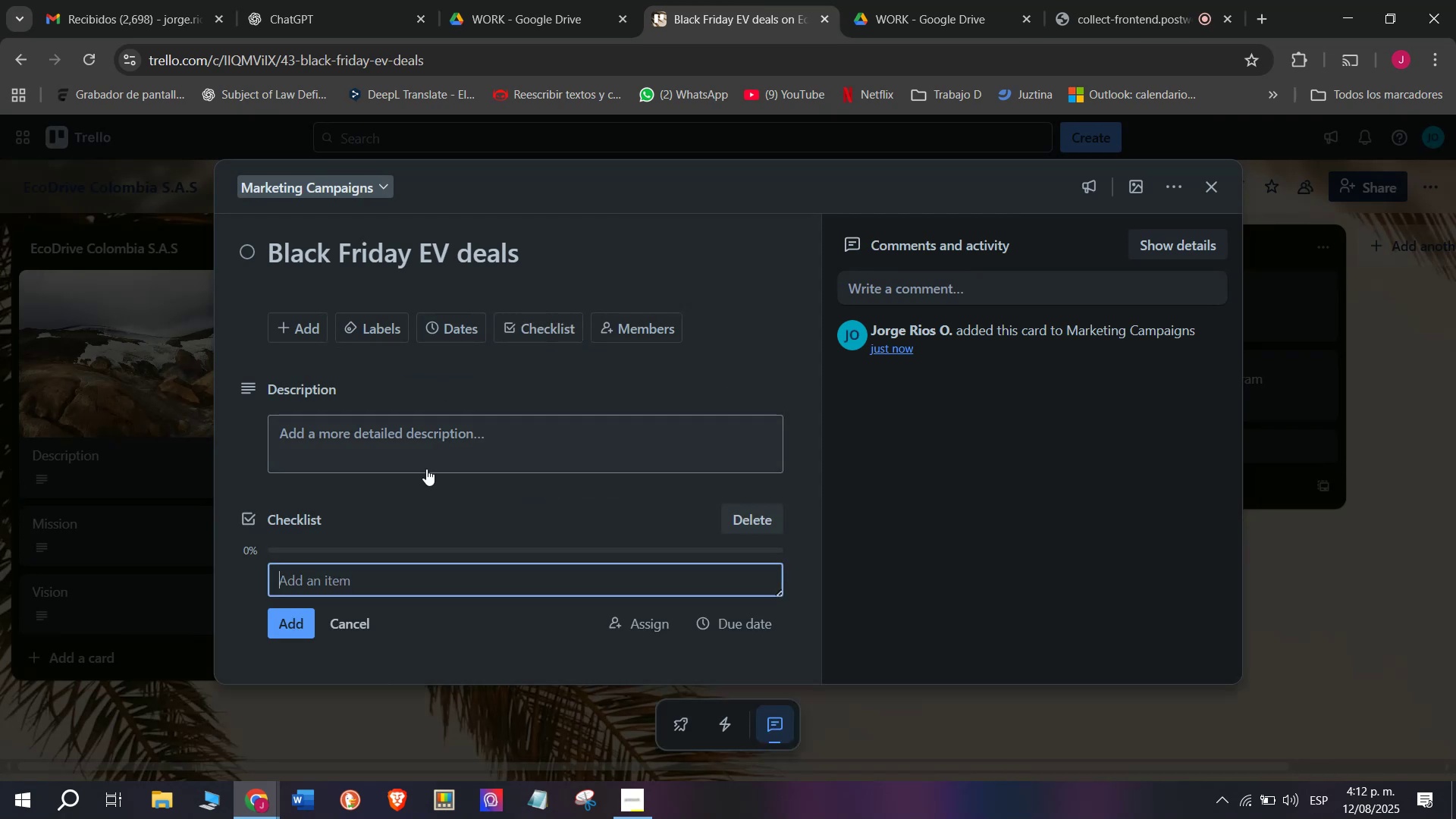 
scroll: coordinate [402, 536], scroll_direction: down, amount: 5.0
 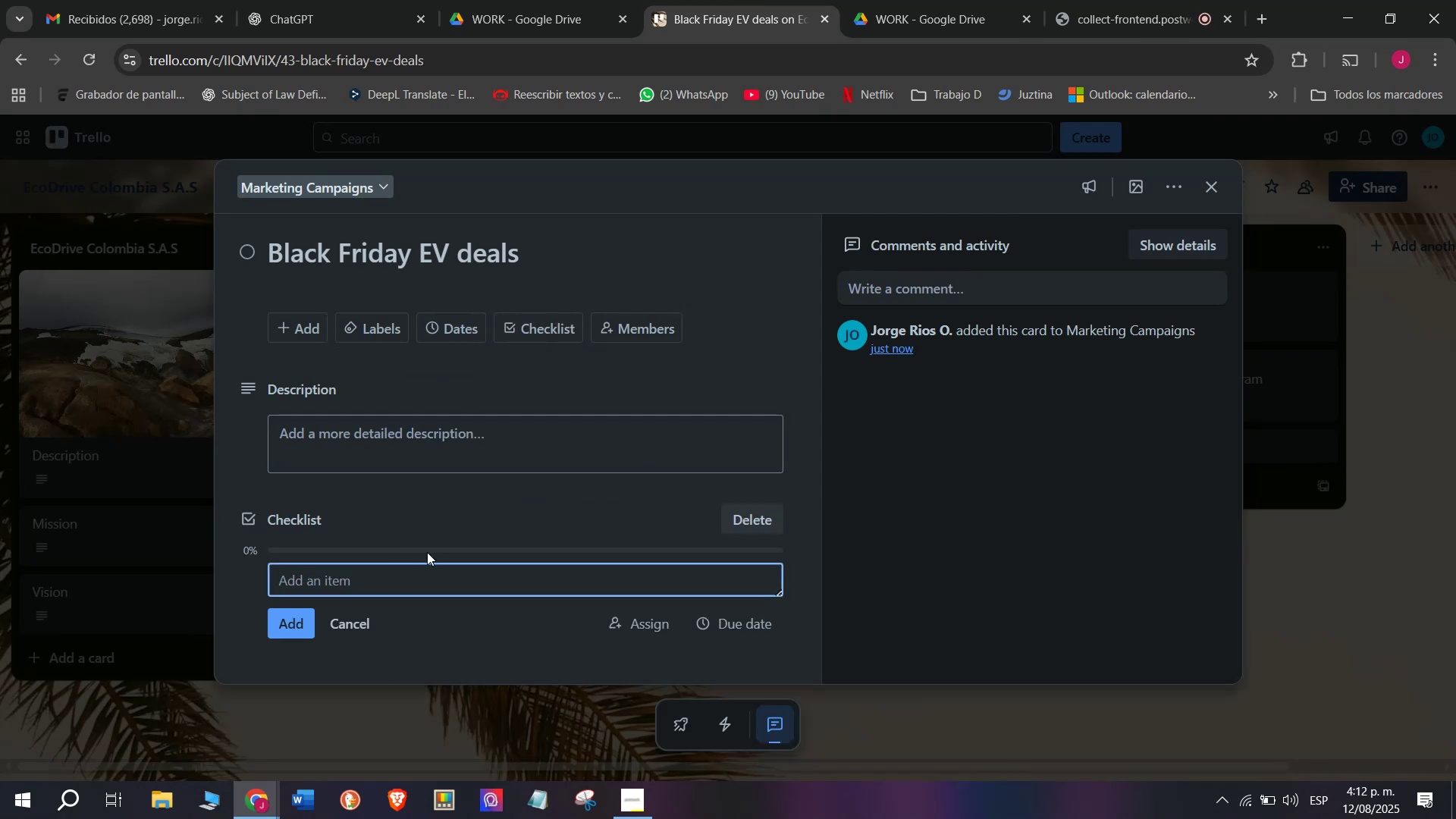 
type(Sek)
key(Backspace)
type(lect models for ddisc)
key(Backspace)
key(Backspace)
key(Backspace)
key(Backspace)
type(iscount)
 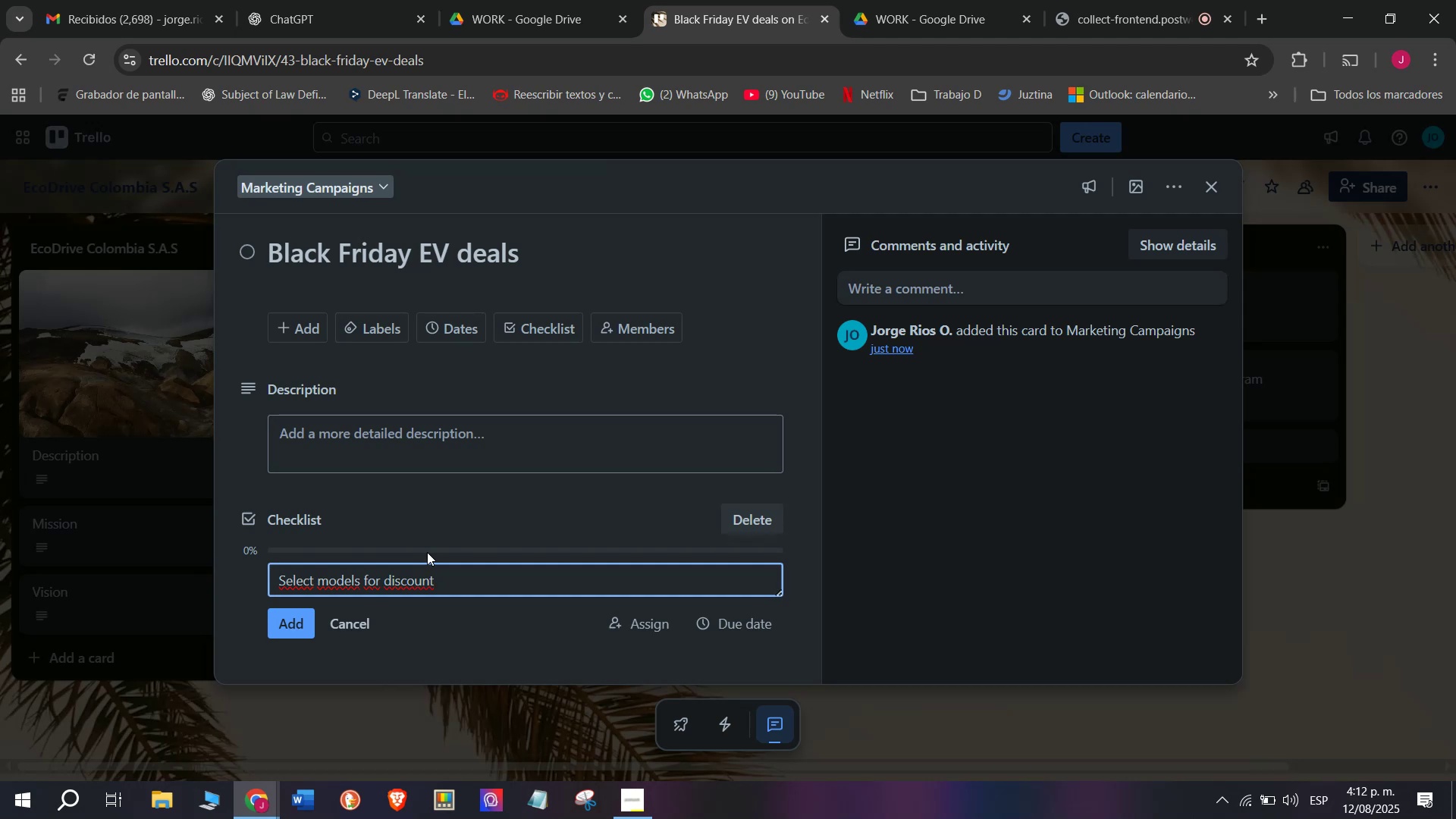 
key(Enter)
 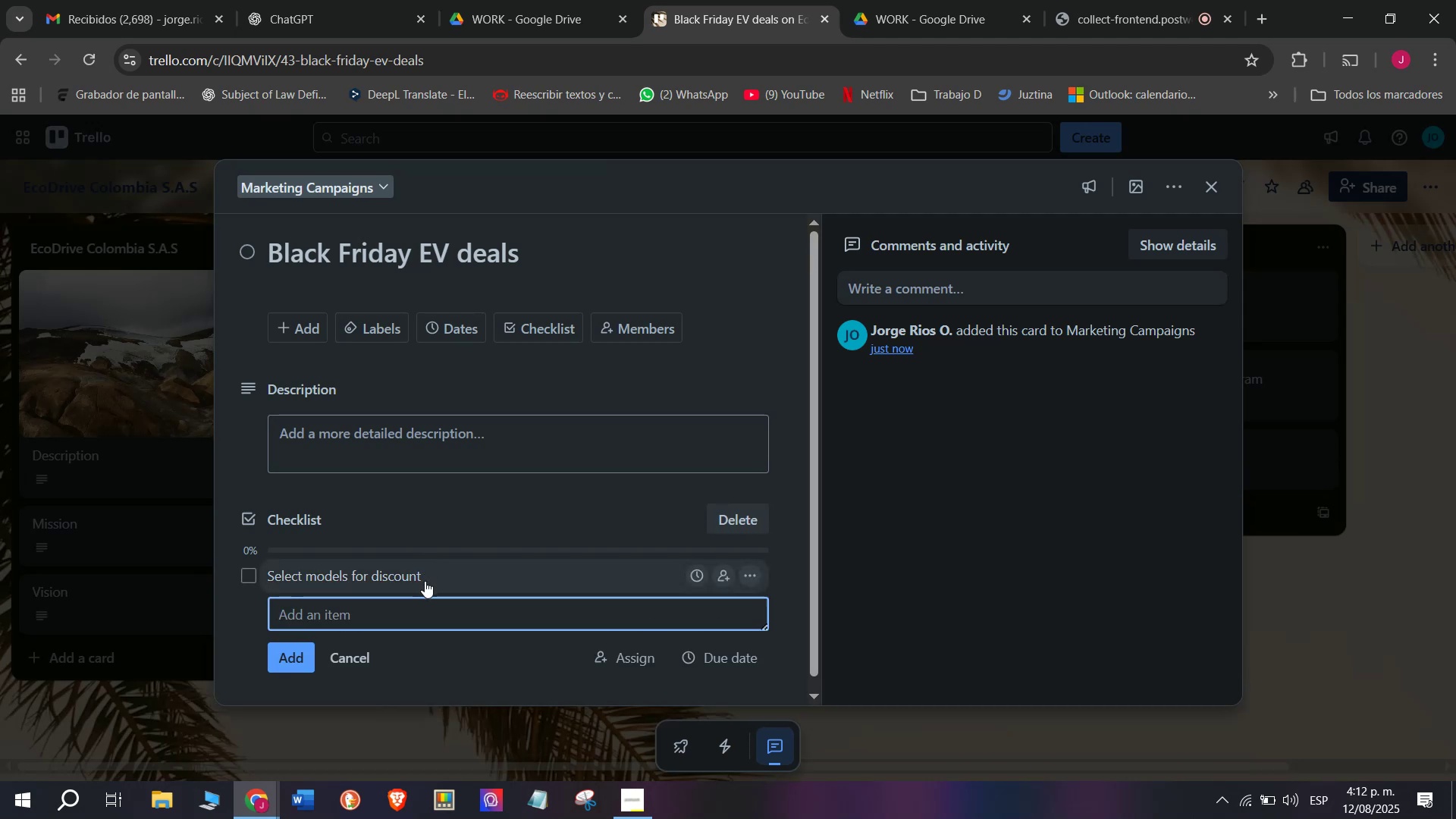 
type(Prepare online ads)
 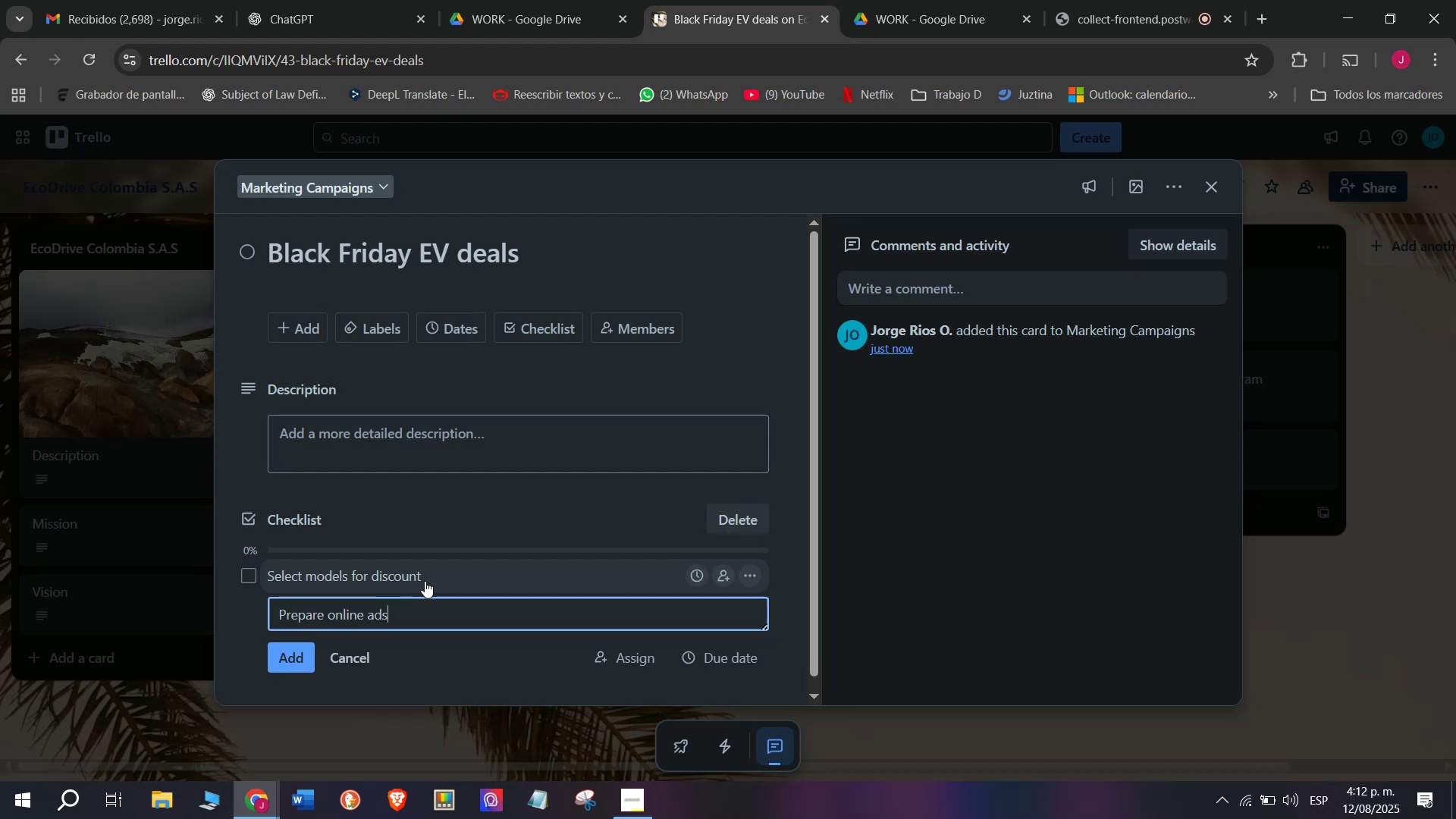 
key(Enter)
 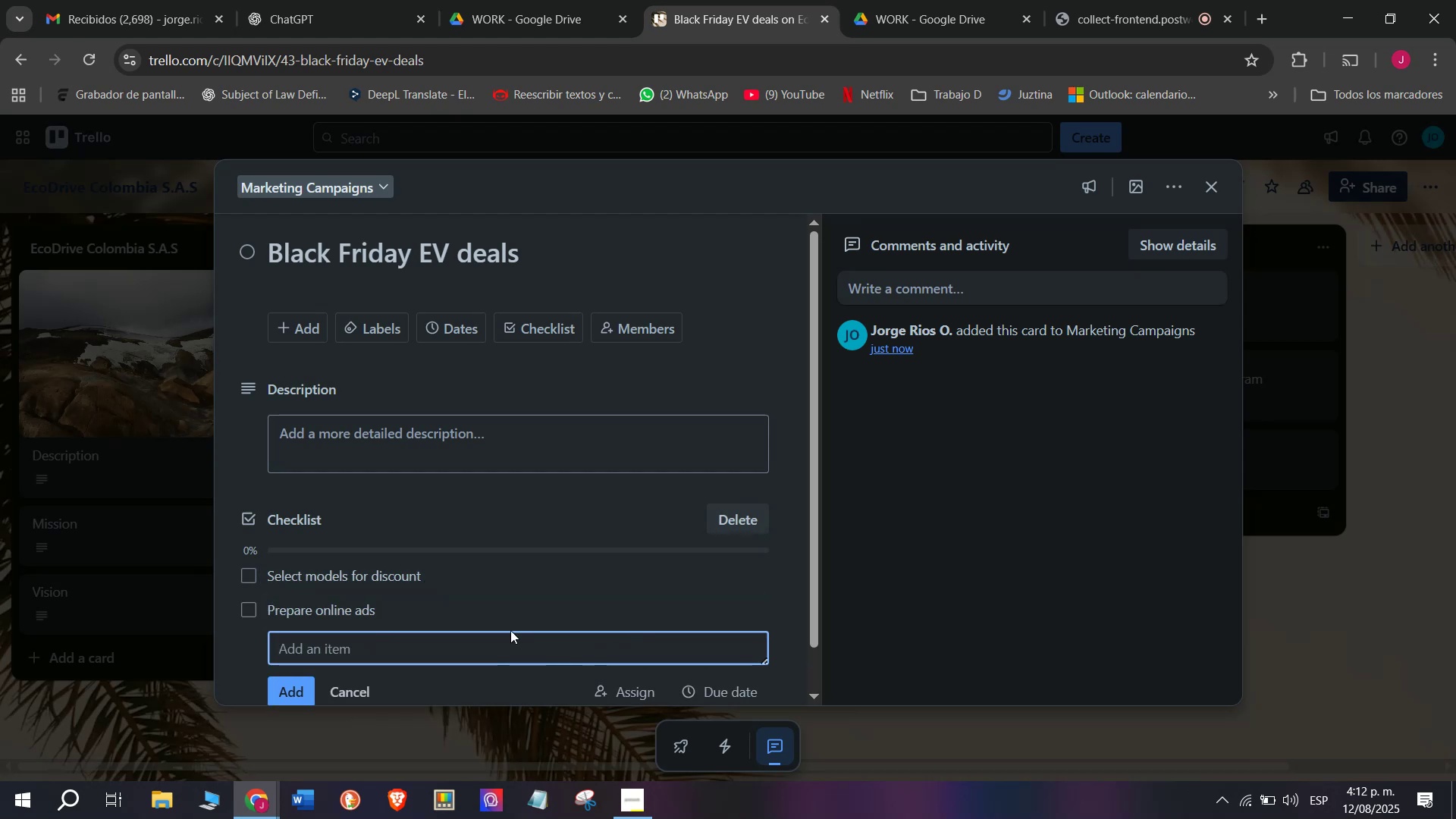 
type(Launch promotion)
 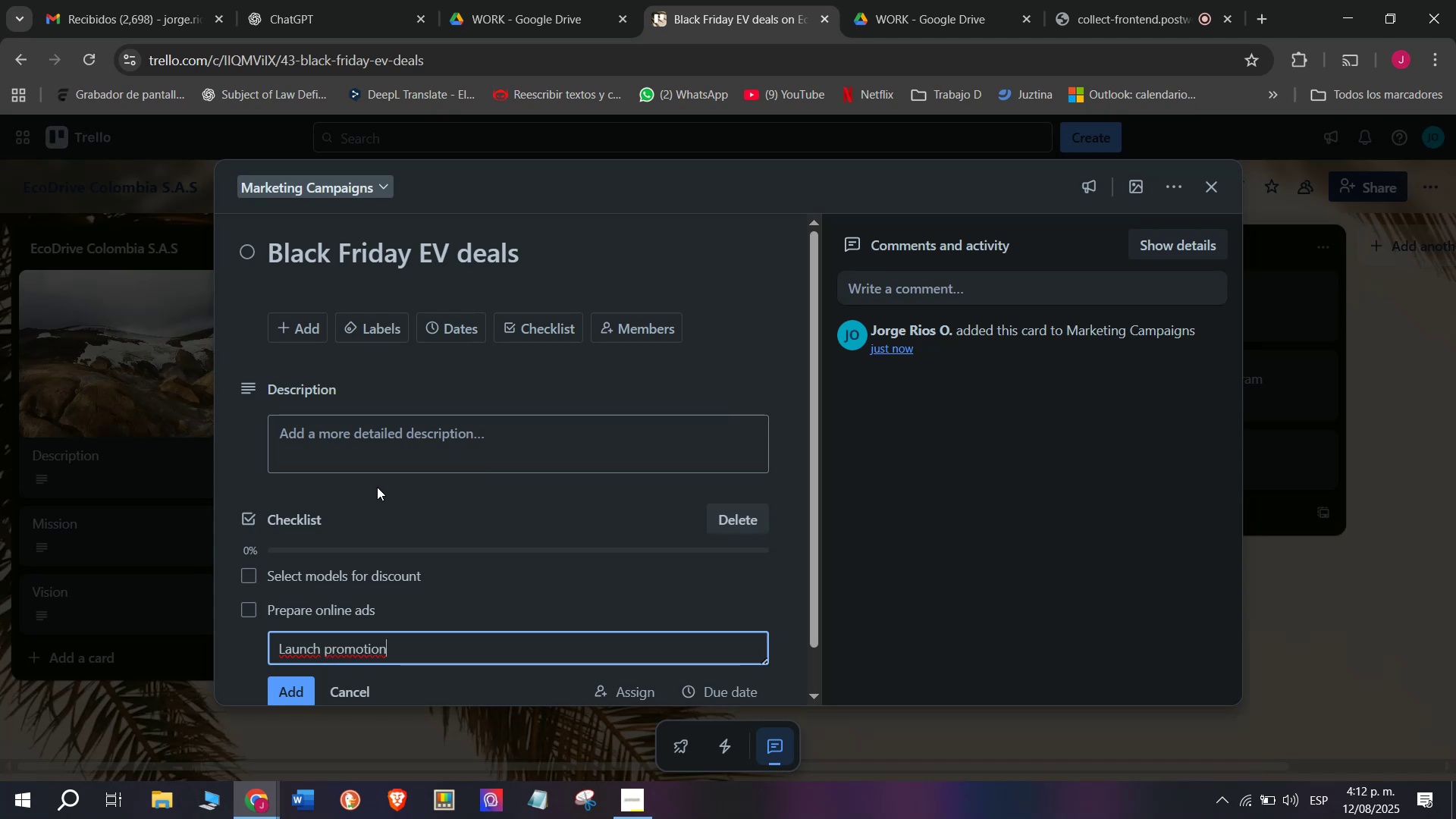 
key(Enter)
 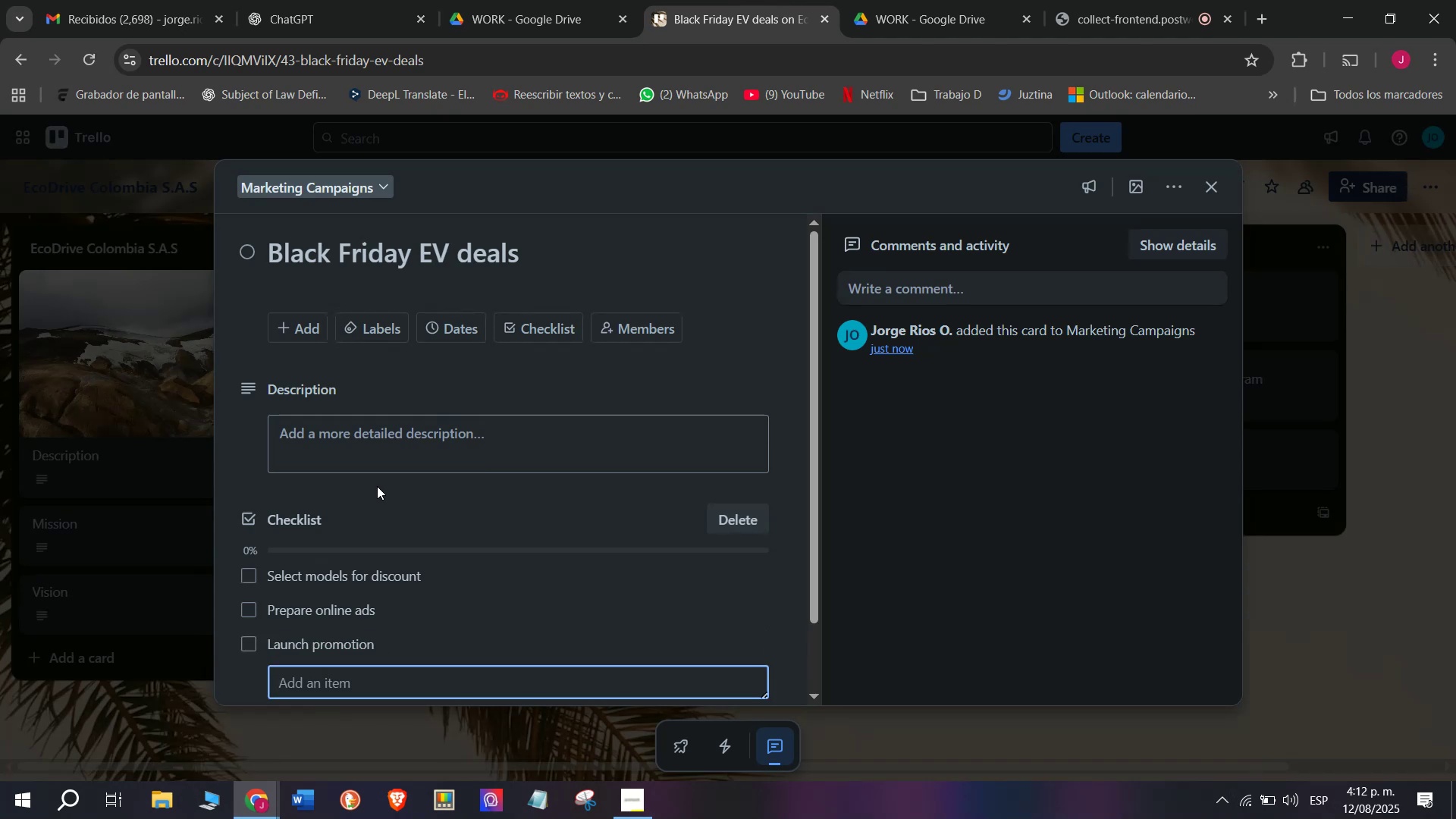 
scroll: coordinate [433, 595], scroll_direction: down, amount: 3.0
 